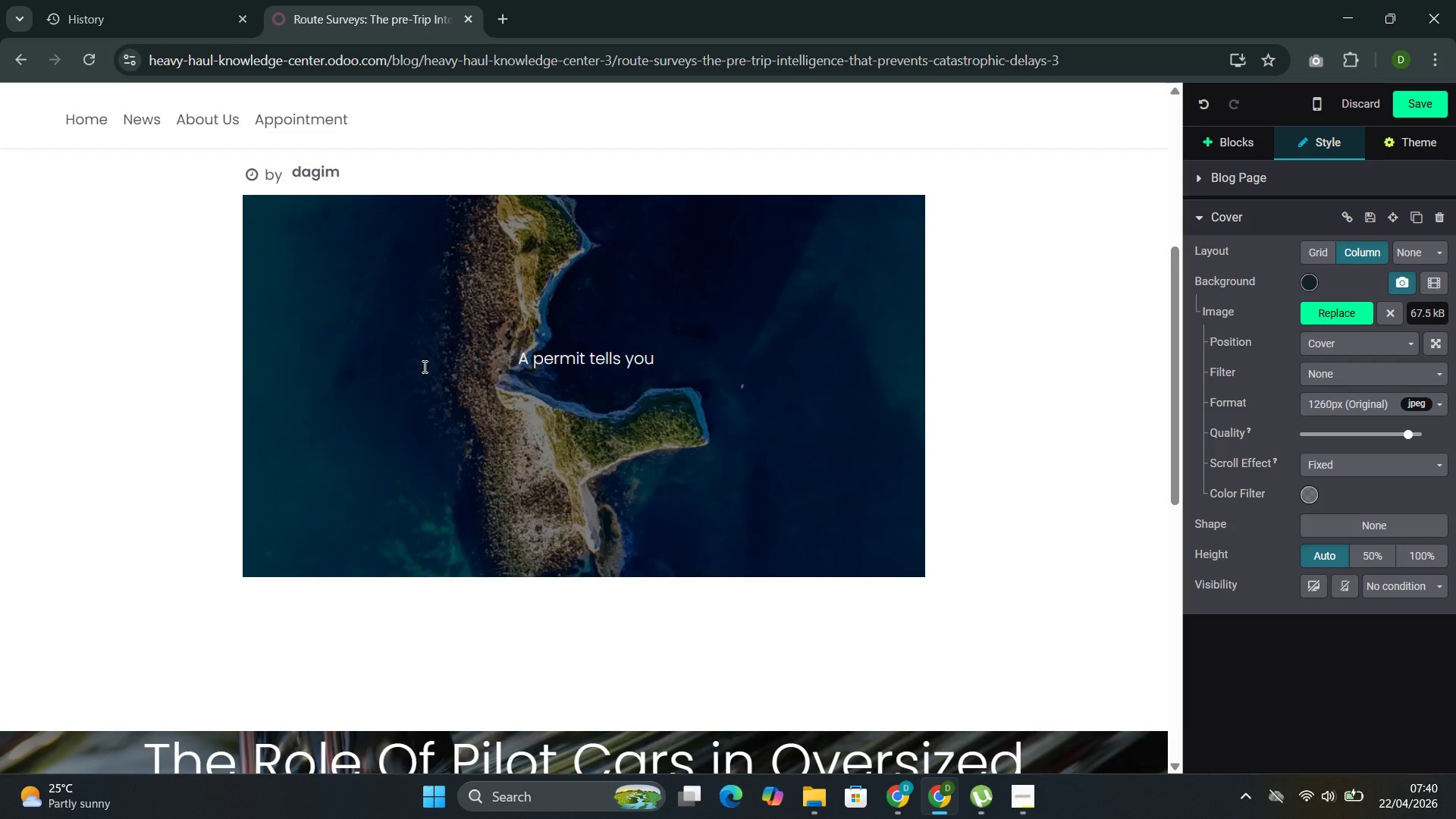 
wait(21.28)
 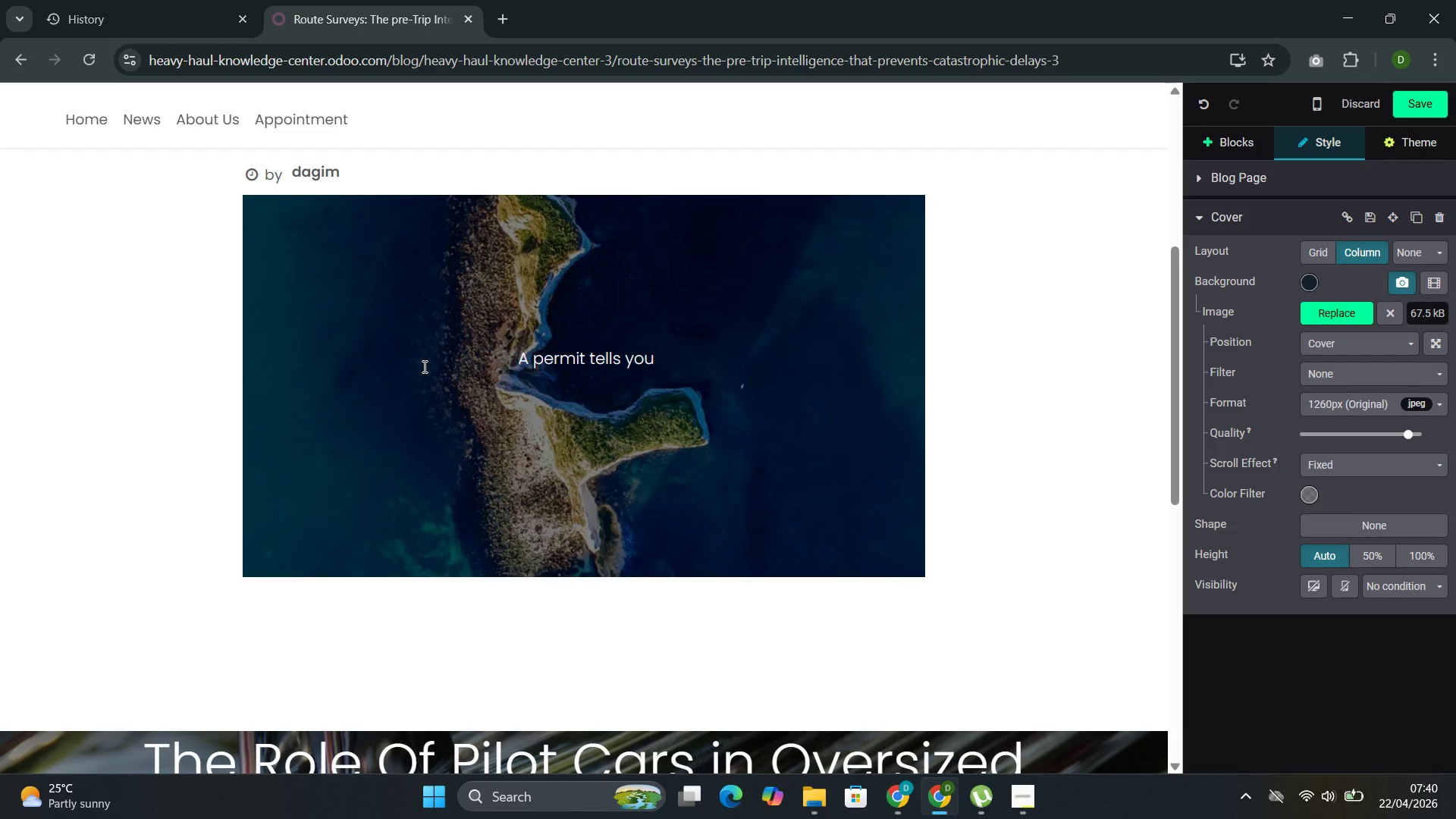 
type( YOU'RE )
key(Backspace)
key(Backspace)
key(Backspace)
key(Backspace)
key(Backspace)
key(Backspace)
key(Backspace)
type(you're)
 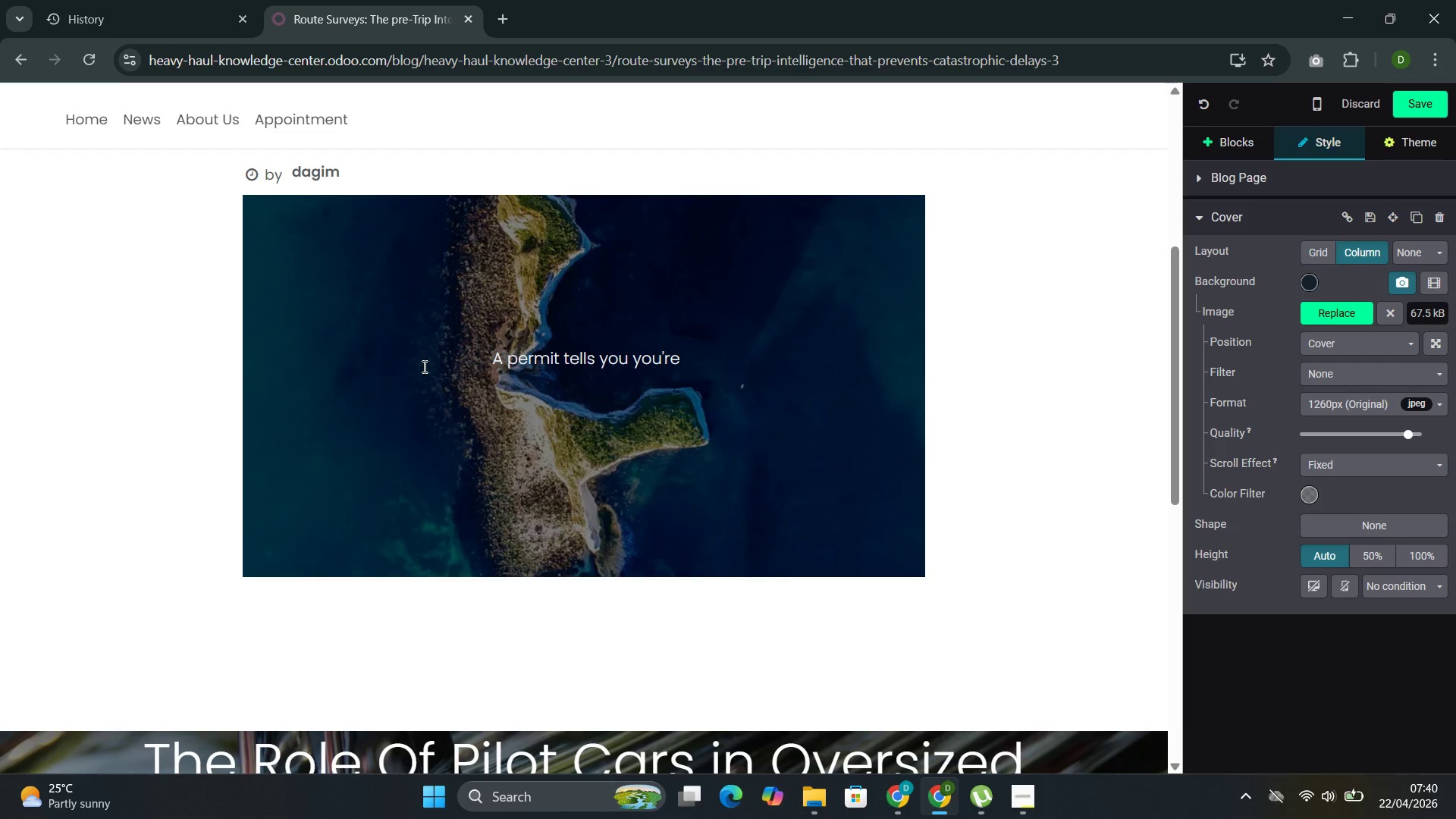 
wait(6.64)
 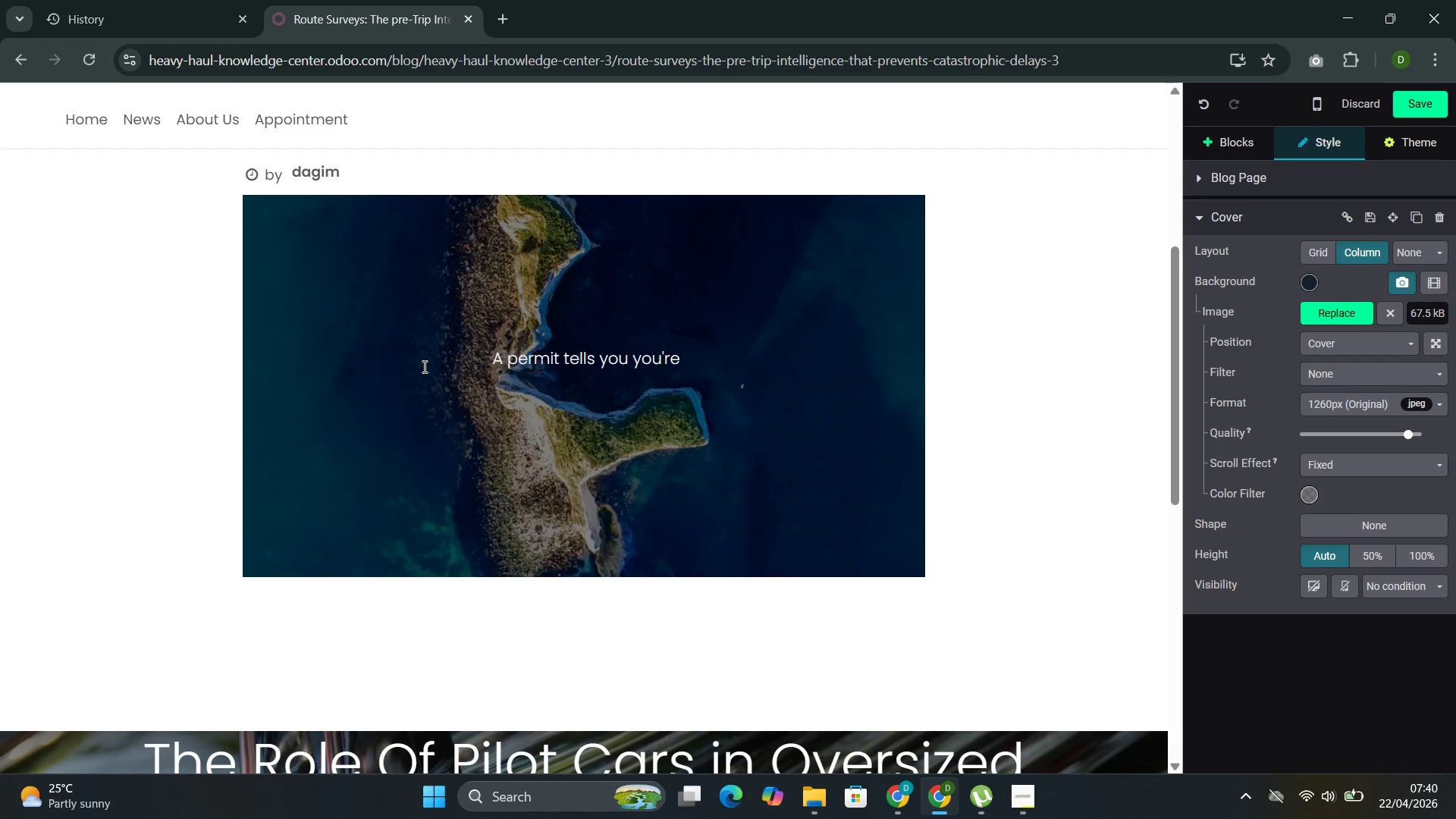 
type( leag)
 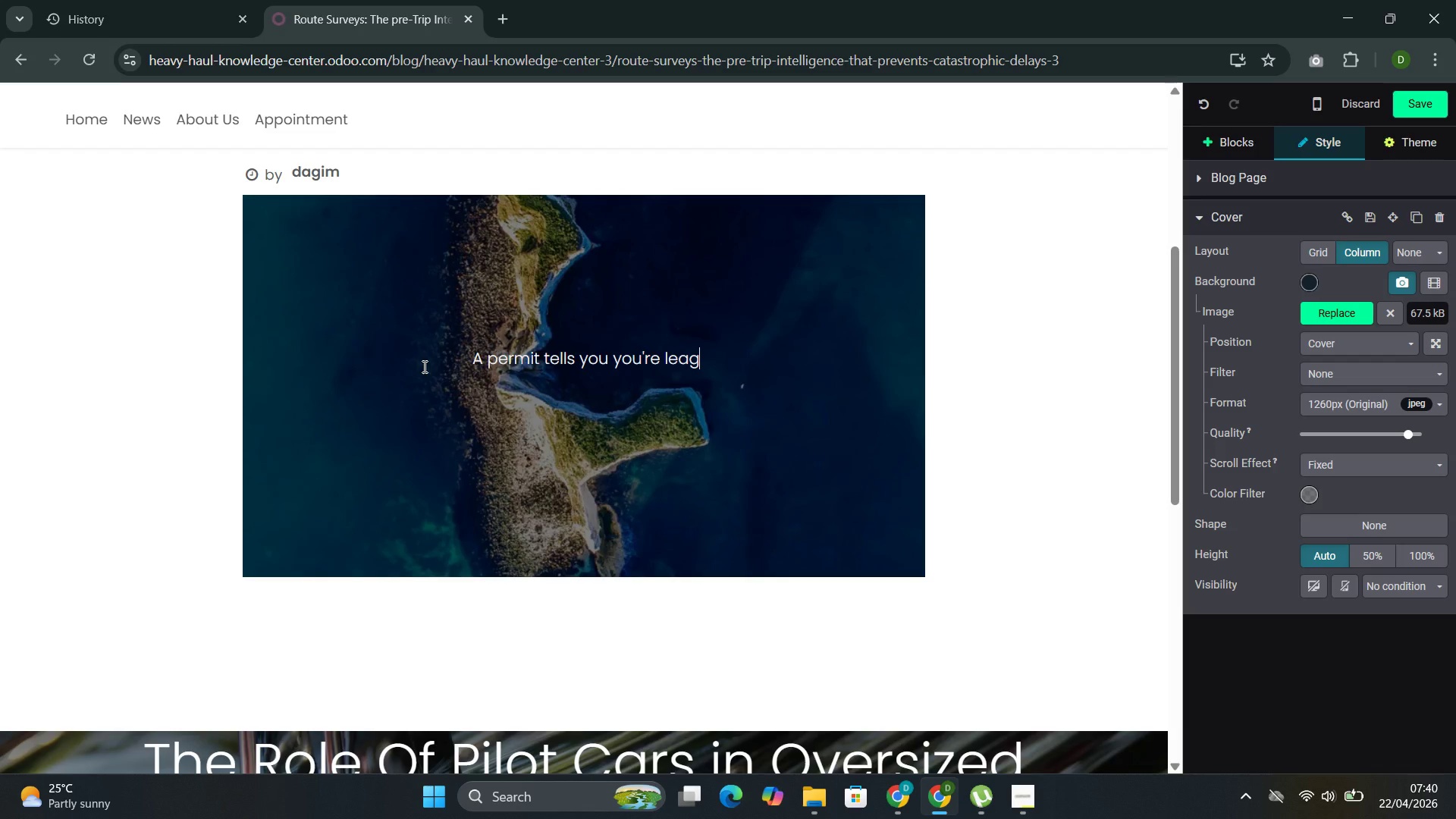 
key(Backspace)
key(Backspace)
type(gally allowed to travel a route \)
key(Backspace)
key(Backspace)
type(. A route sut)
key(Backspace)
type(rva)
 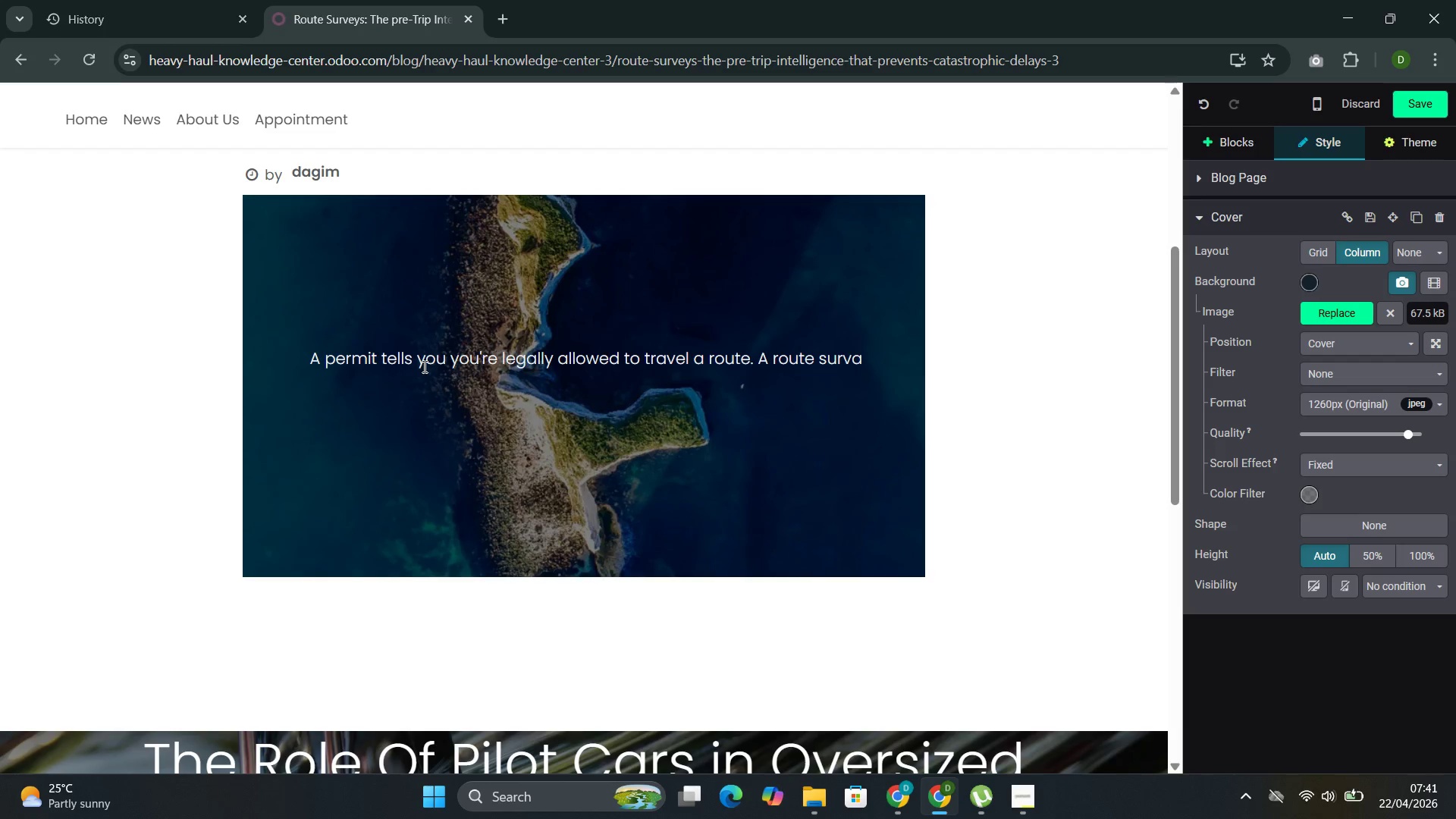 
key(Backspace)
type(ey )
 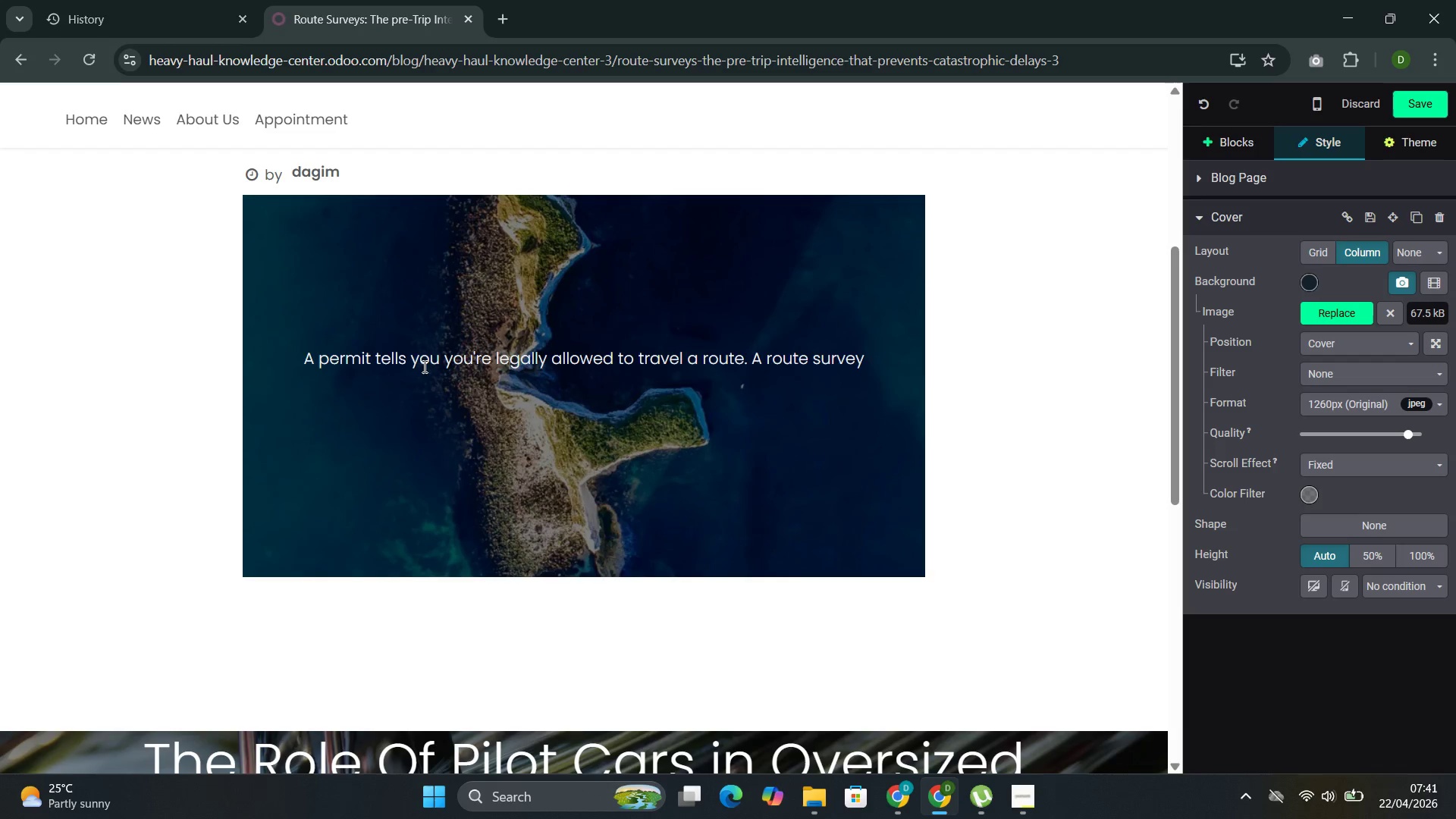 
type(tells you whether you physically can. Yhe fi)
key(Backspace)
key(Backspace)
key(Backspace)
key(Backspace)
key(Backspace)
key(Backspace)
type(the)
key(Backspace)
key(Backspace)
key(Backspace)
key(Backspace)
type( The diffrer)
key(Backspace)
 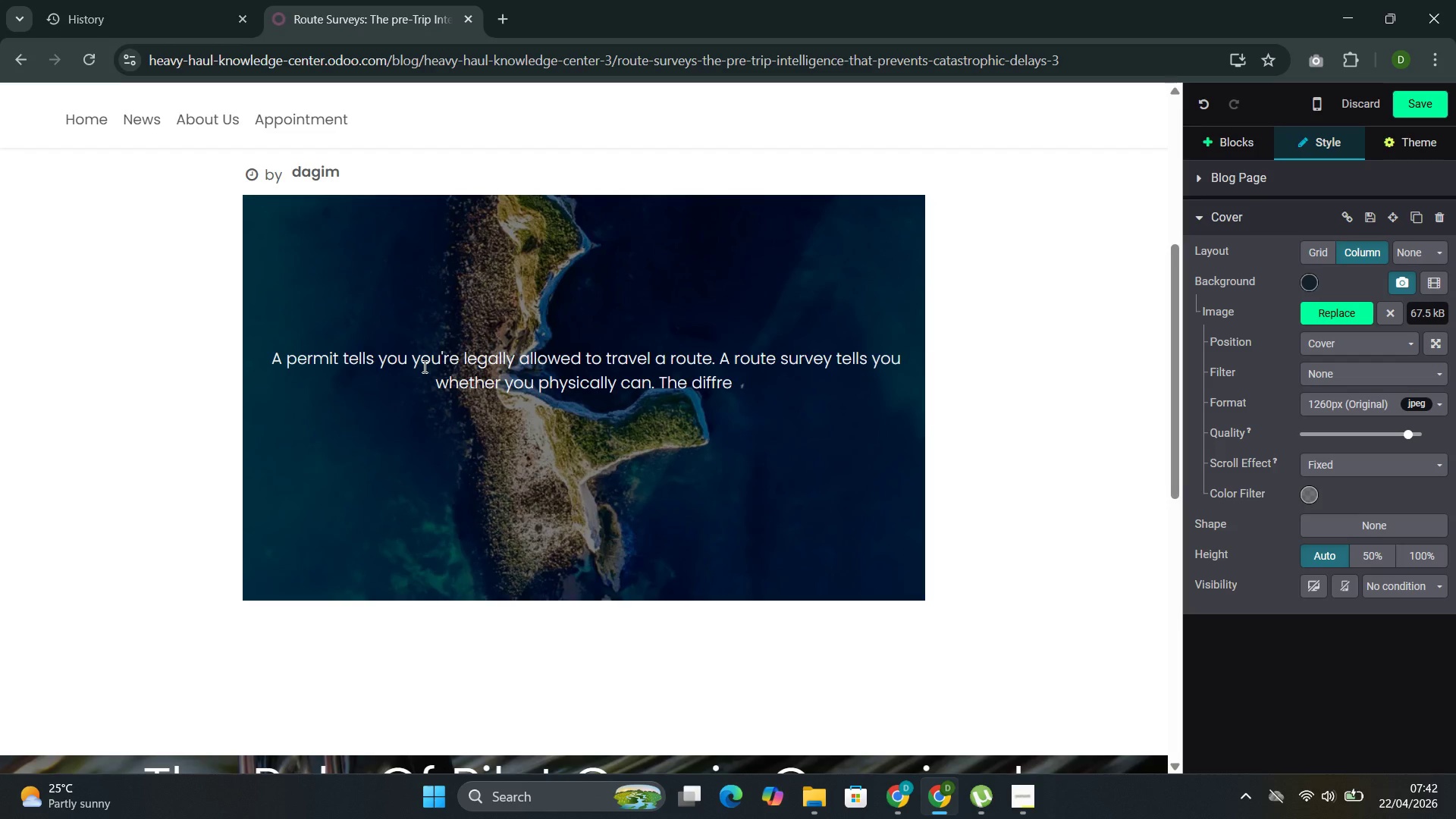 
key(ArrowLeft)
 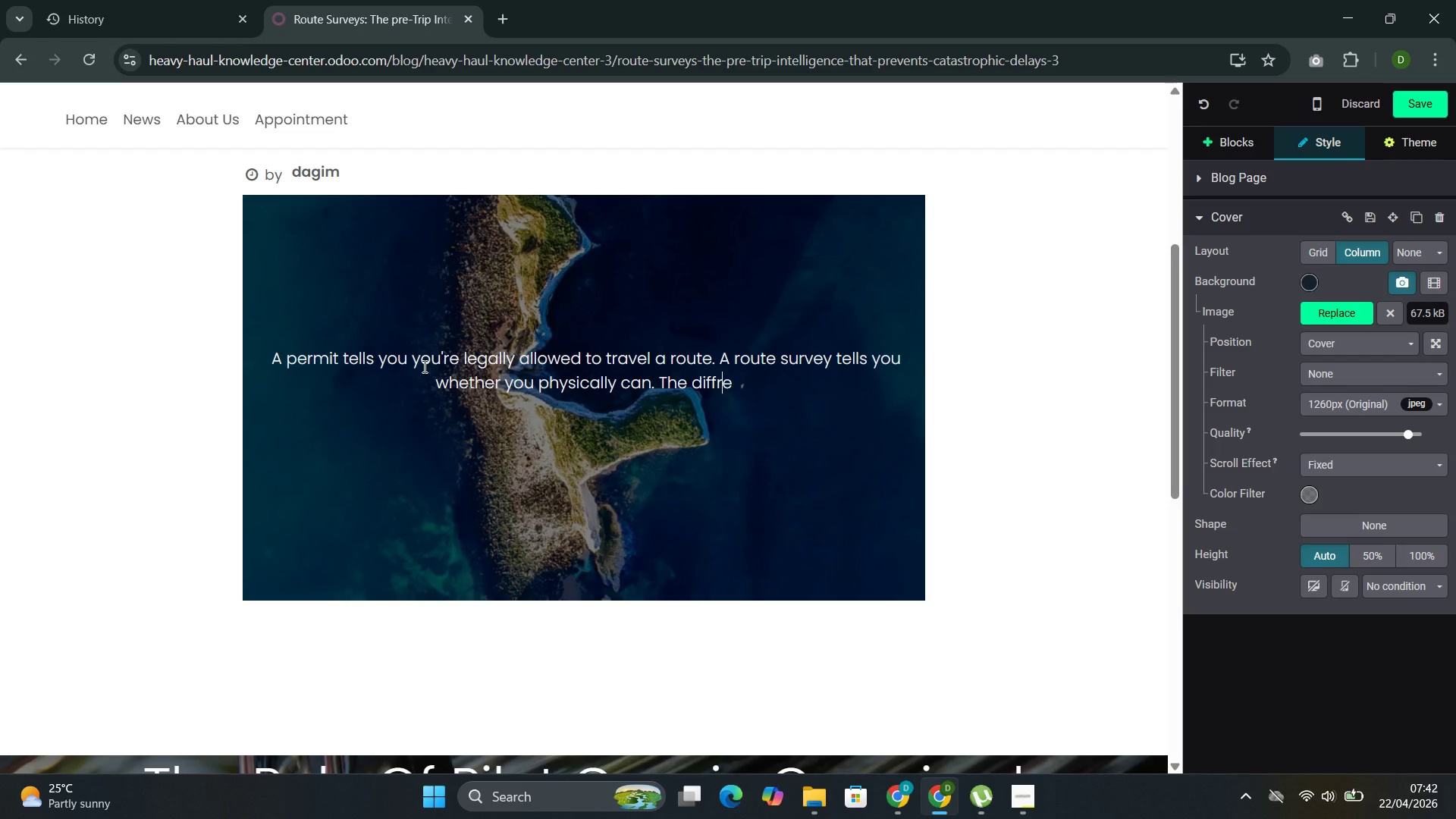 
key(ArrowLeft)
 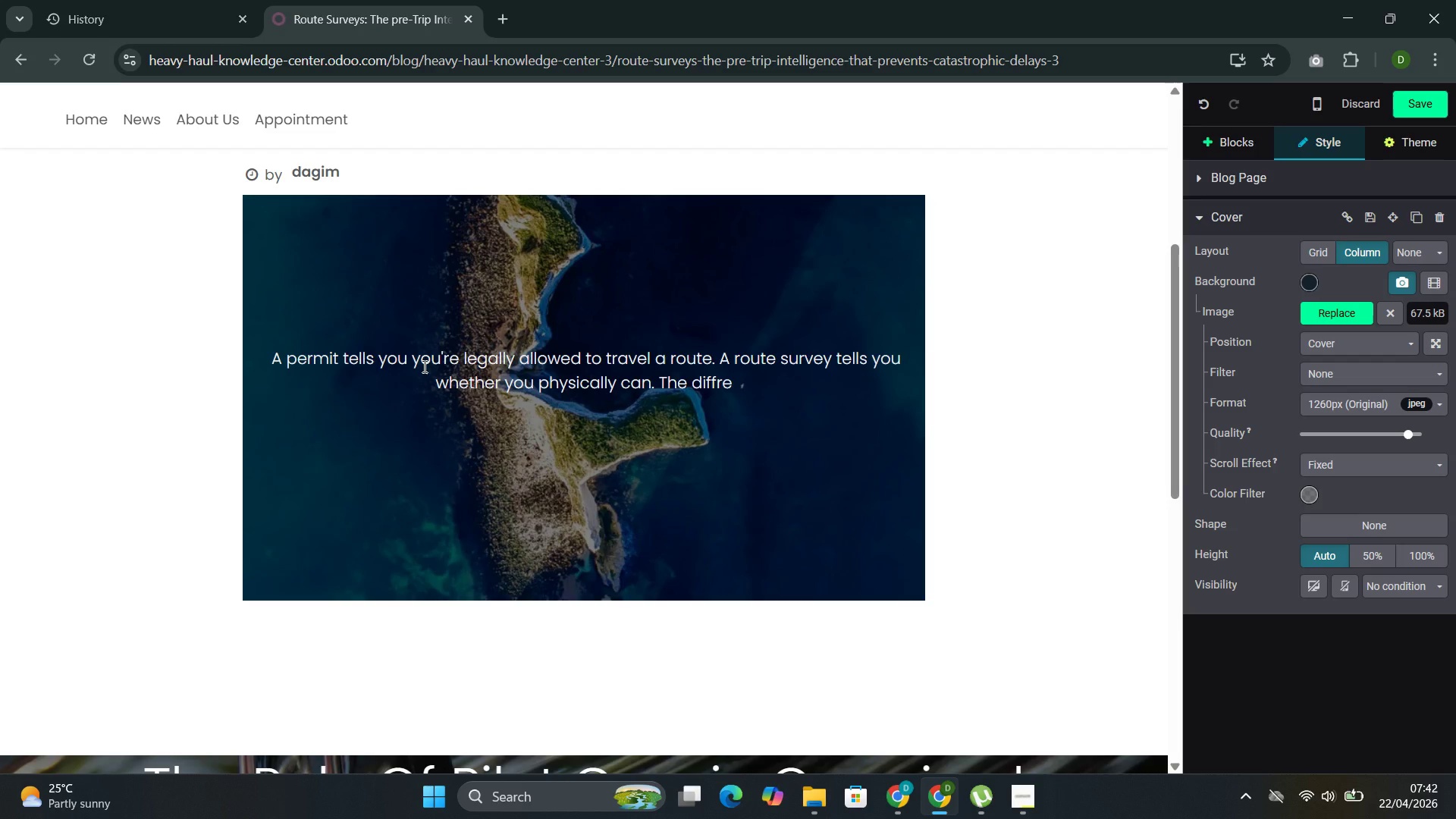 
key(E)
 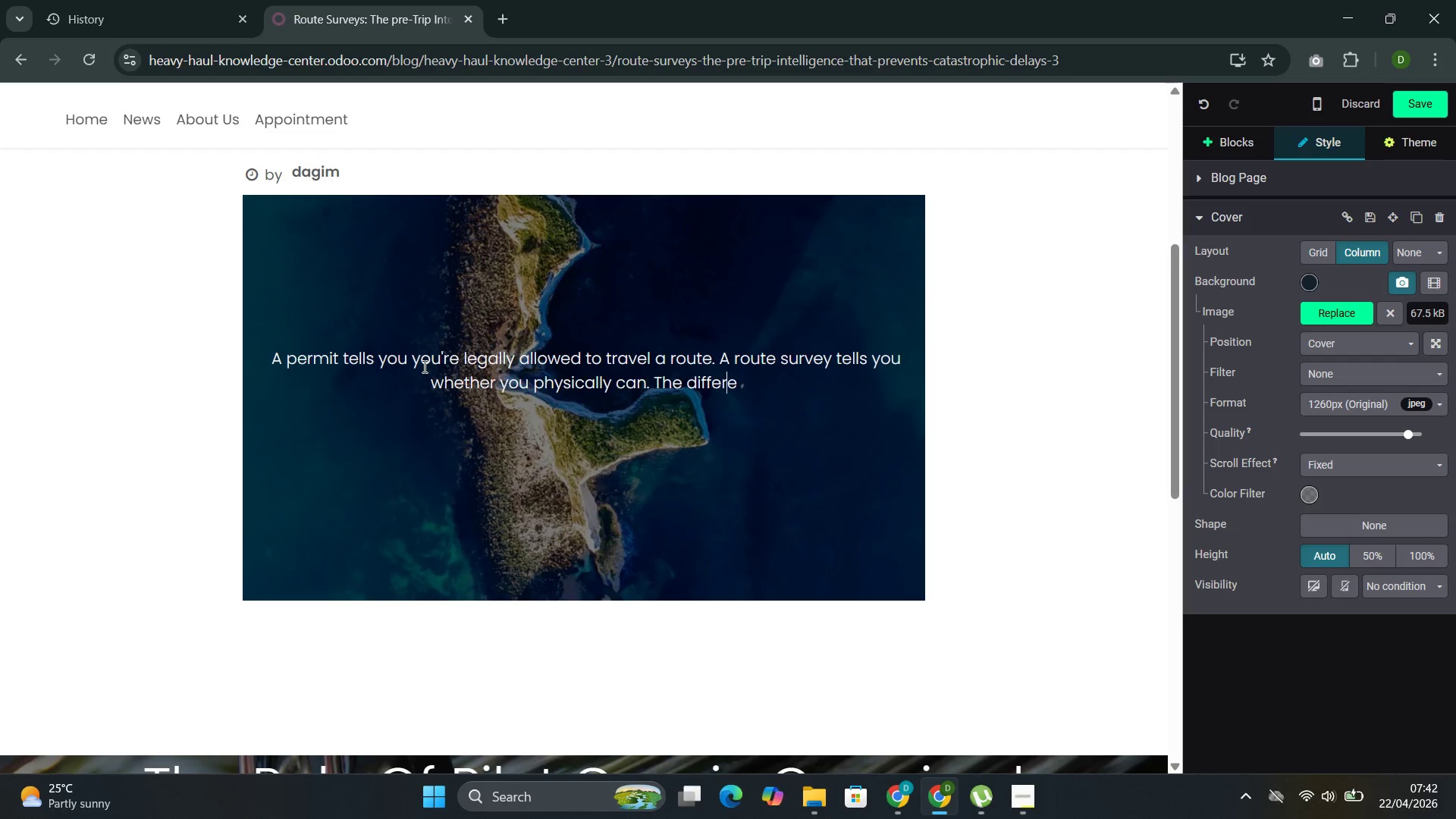 
key(ArrowRight)
 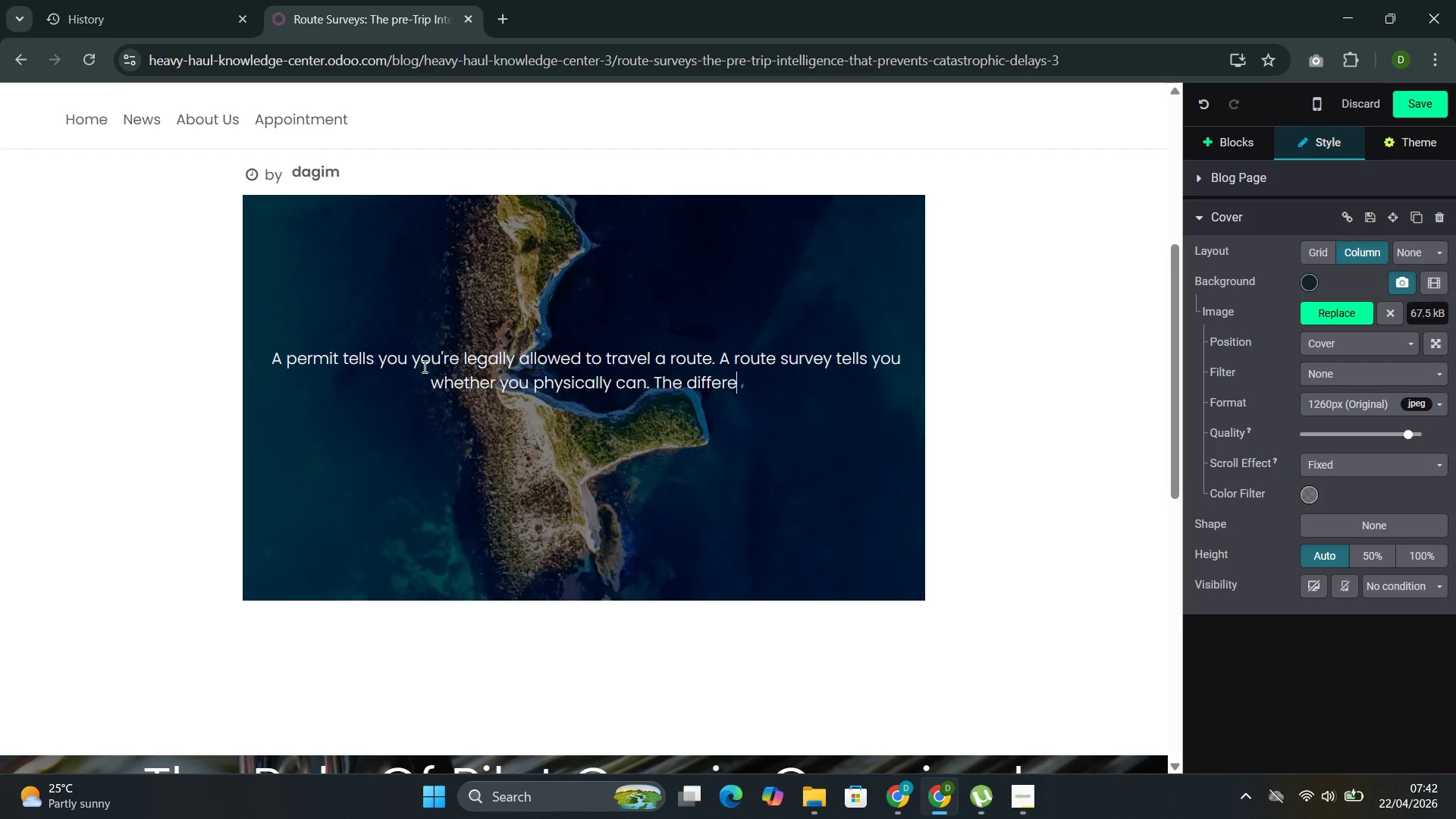 
key(ArrowRight)
 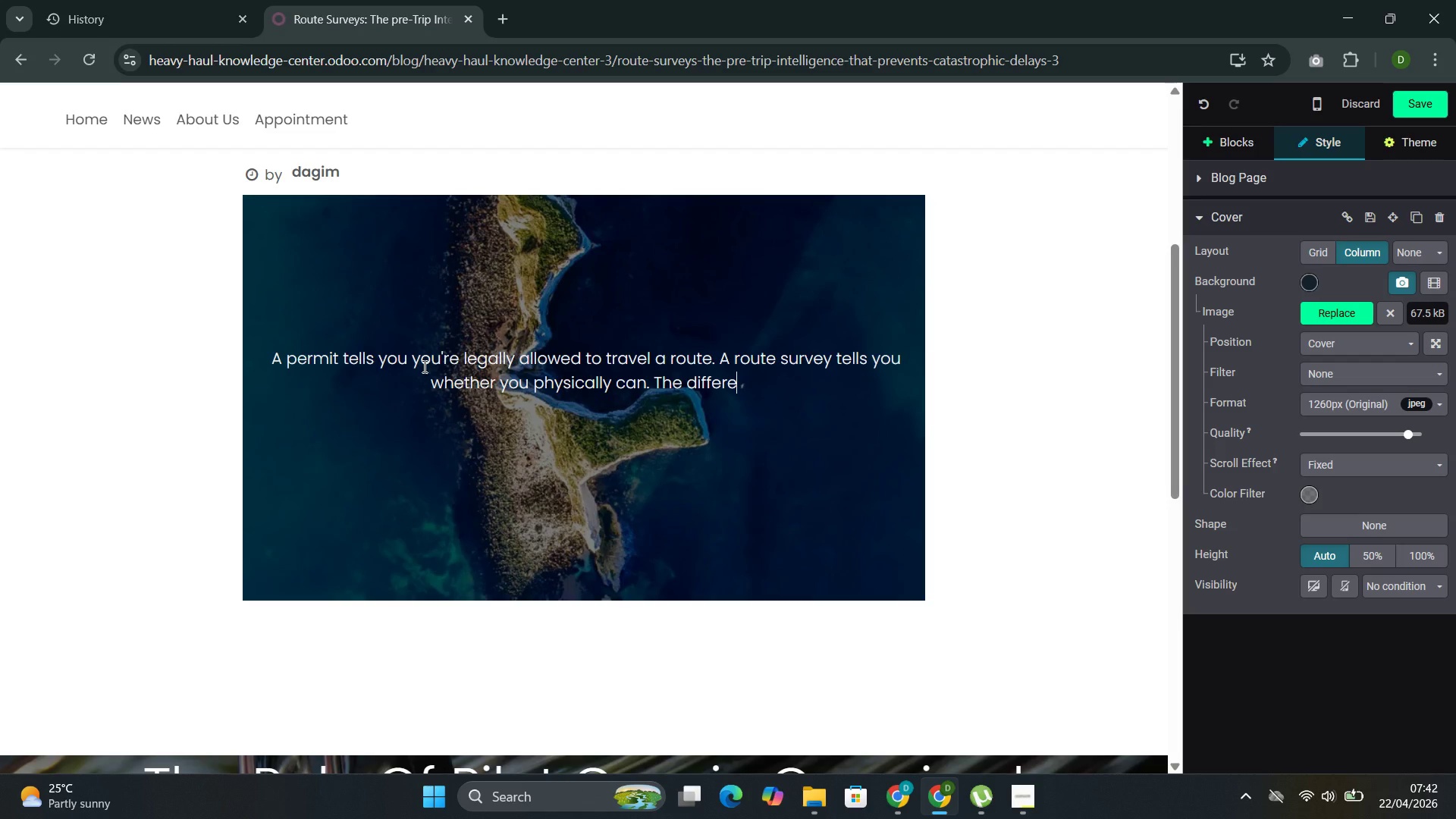 
type(nce between these two froms )
 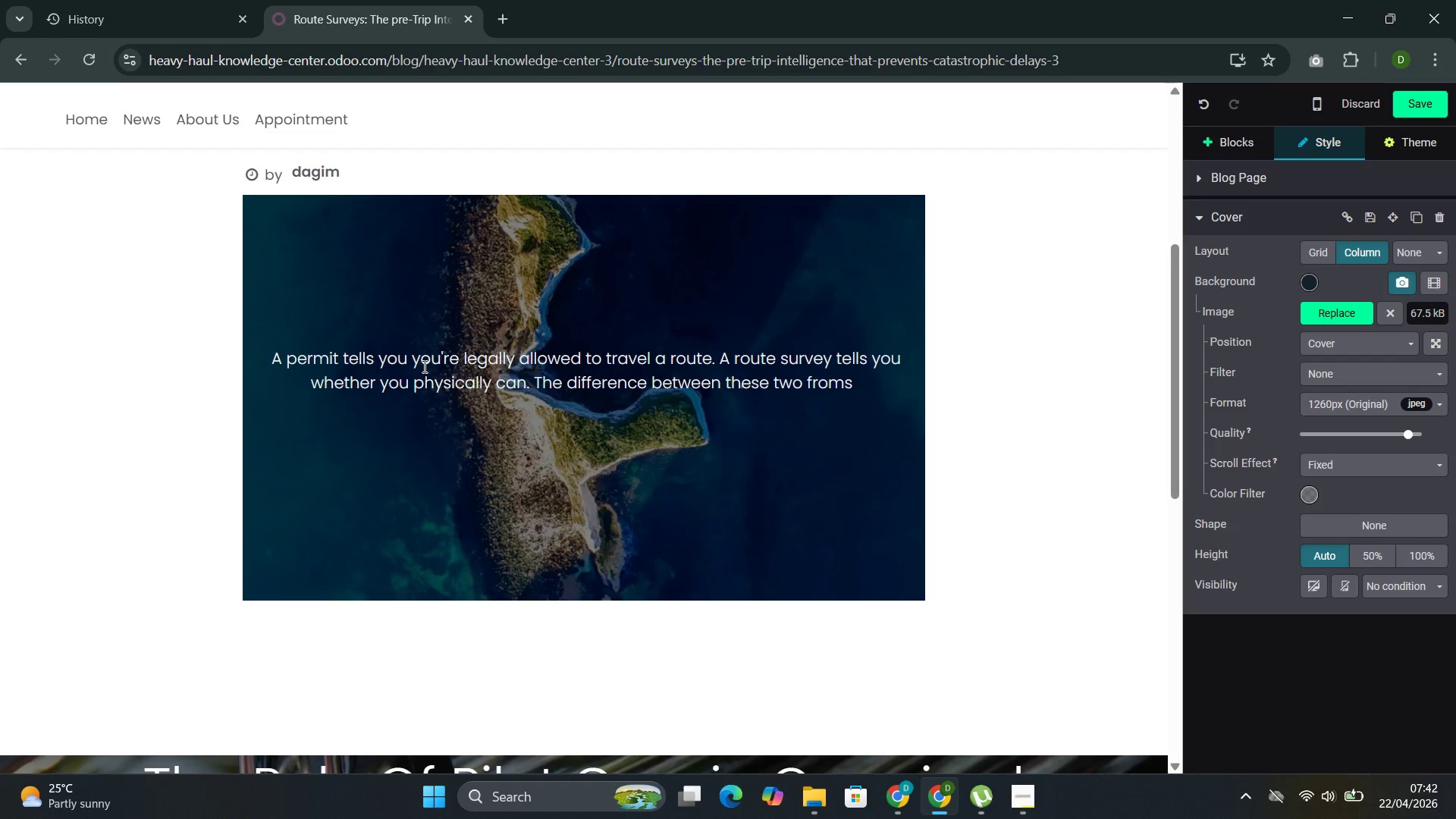 
key(ArrowLeft)
 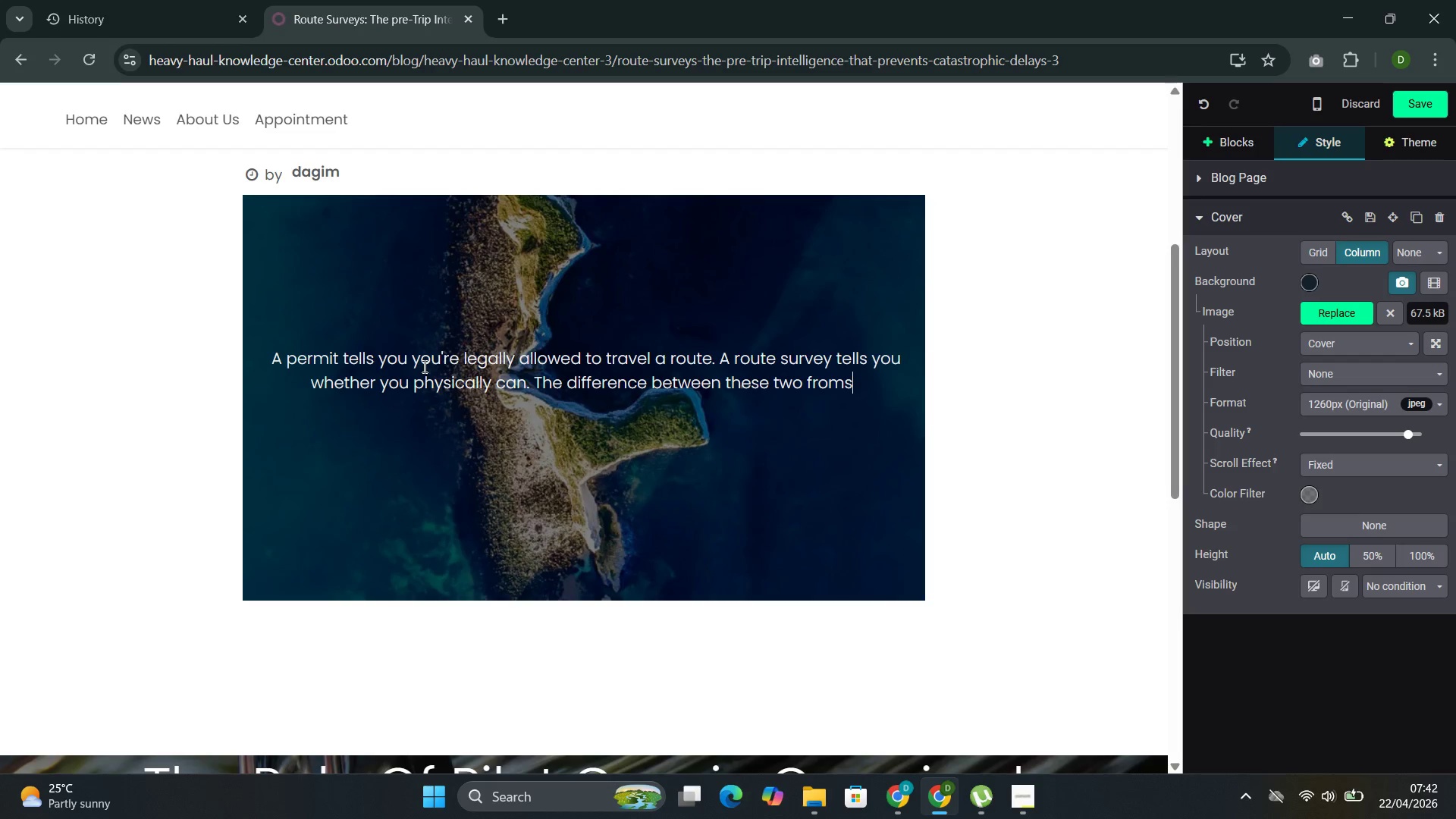 
key(ArrowLeft)
 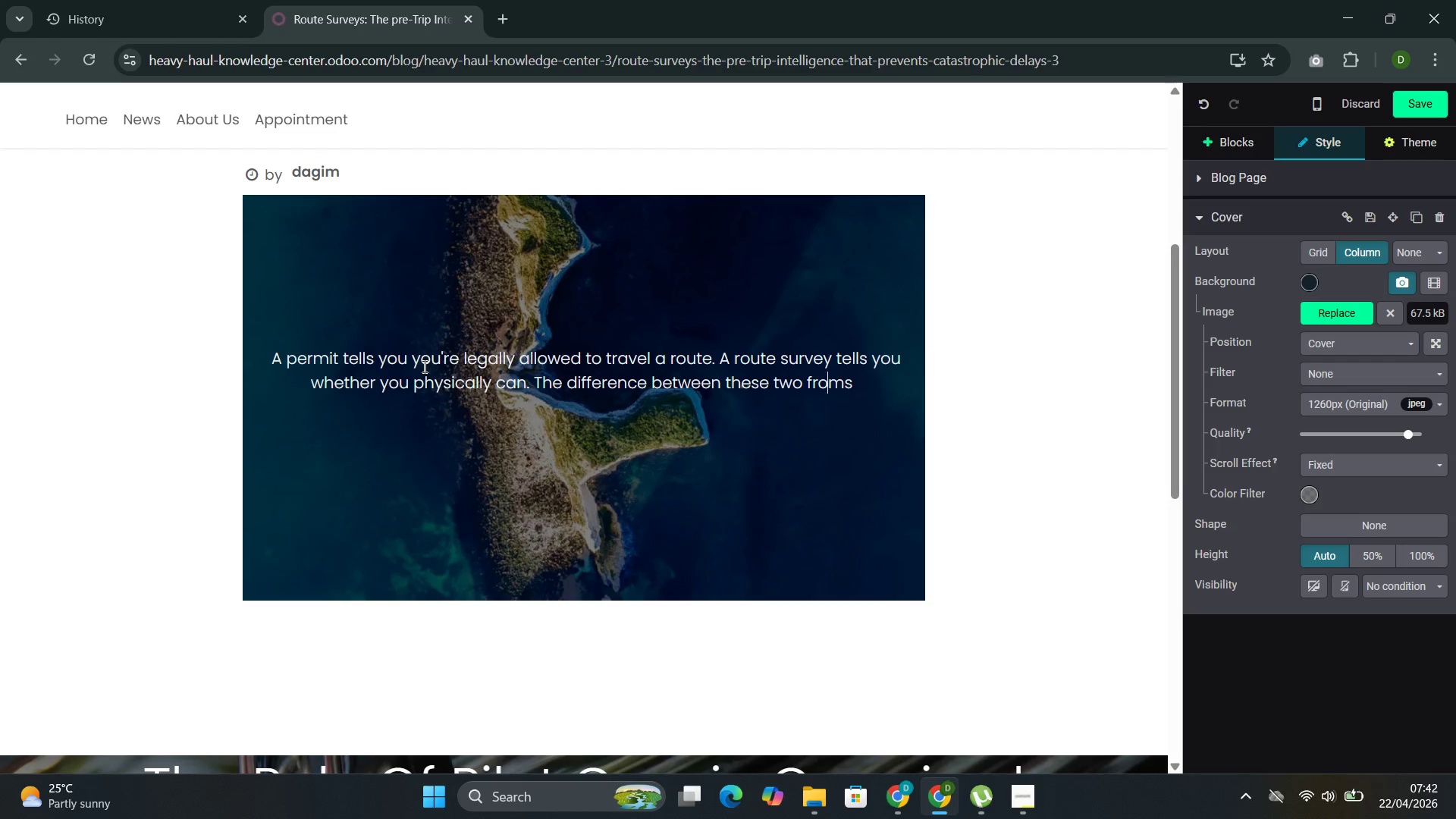 
key(ArrowLeft)
 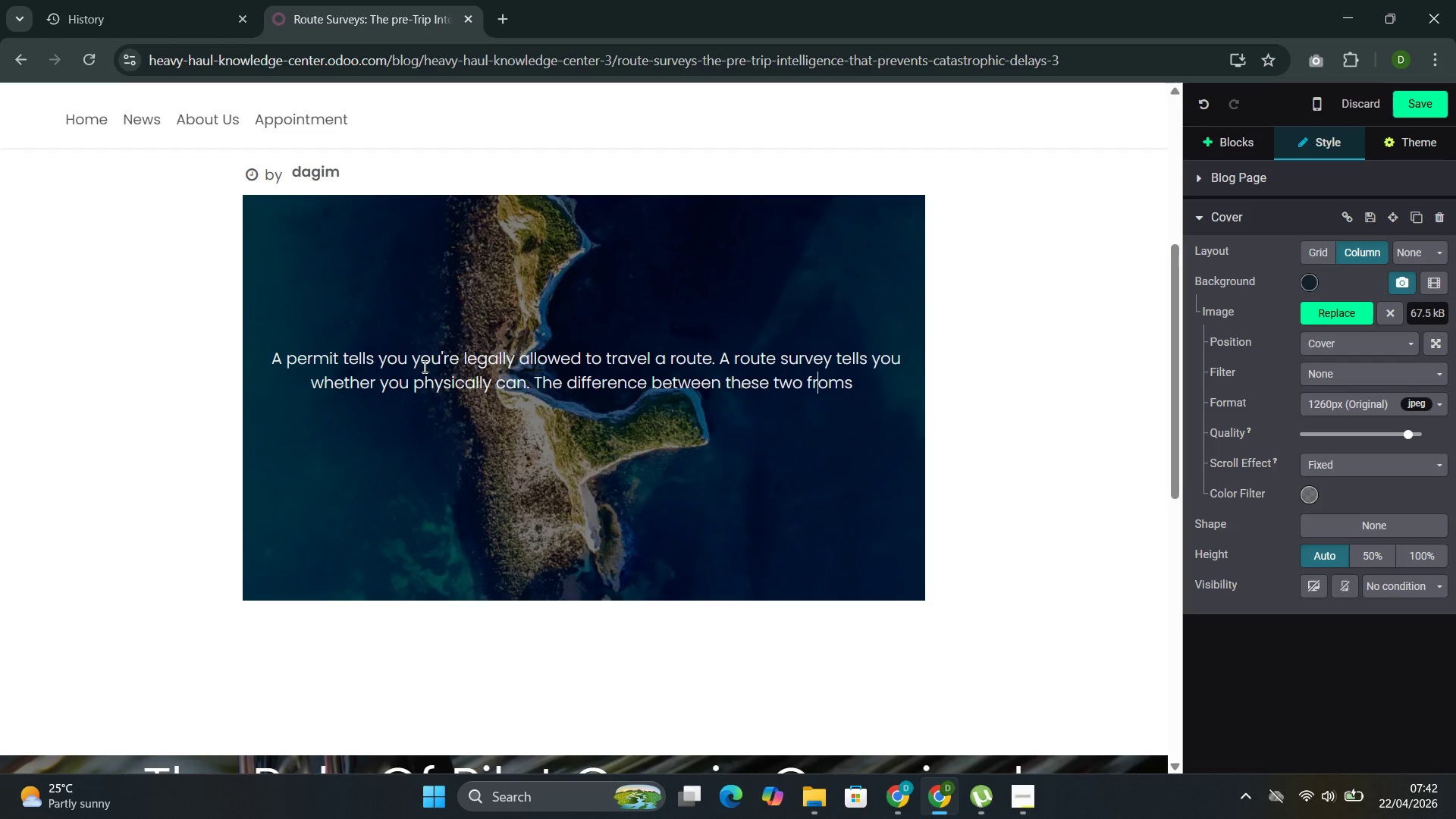 
key(ArrowLeft)
 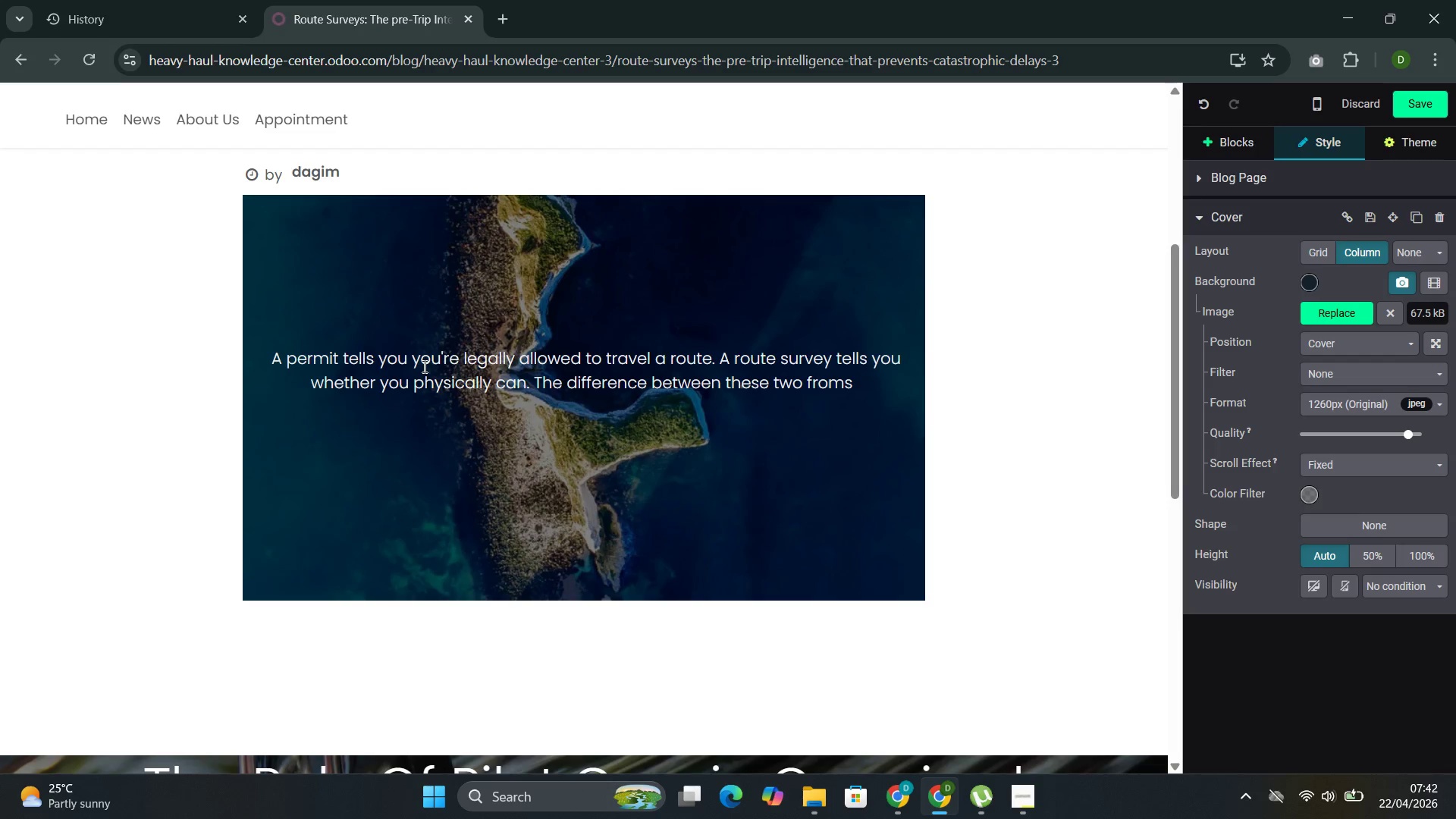 
key(Backspace)
 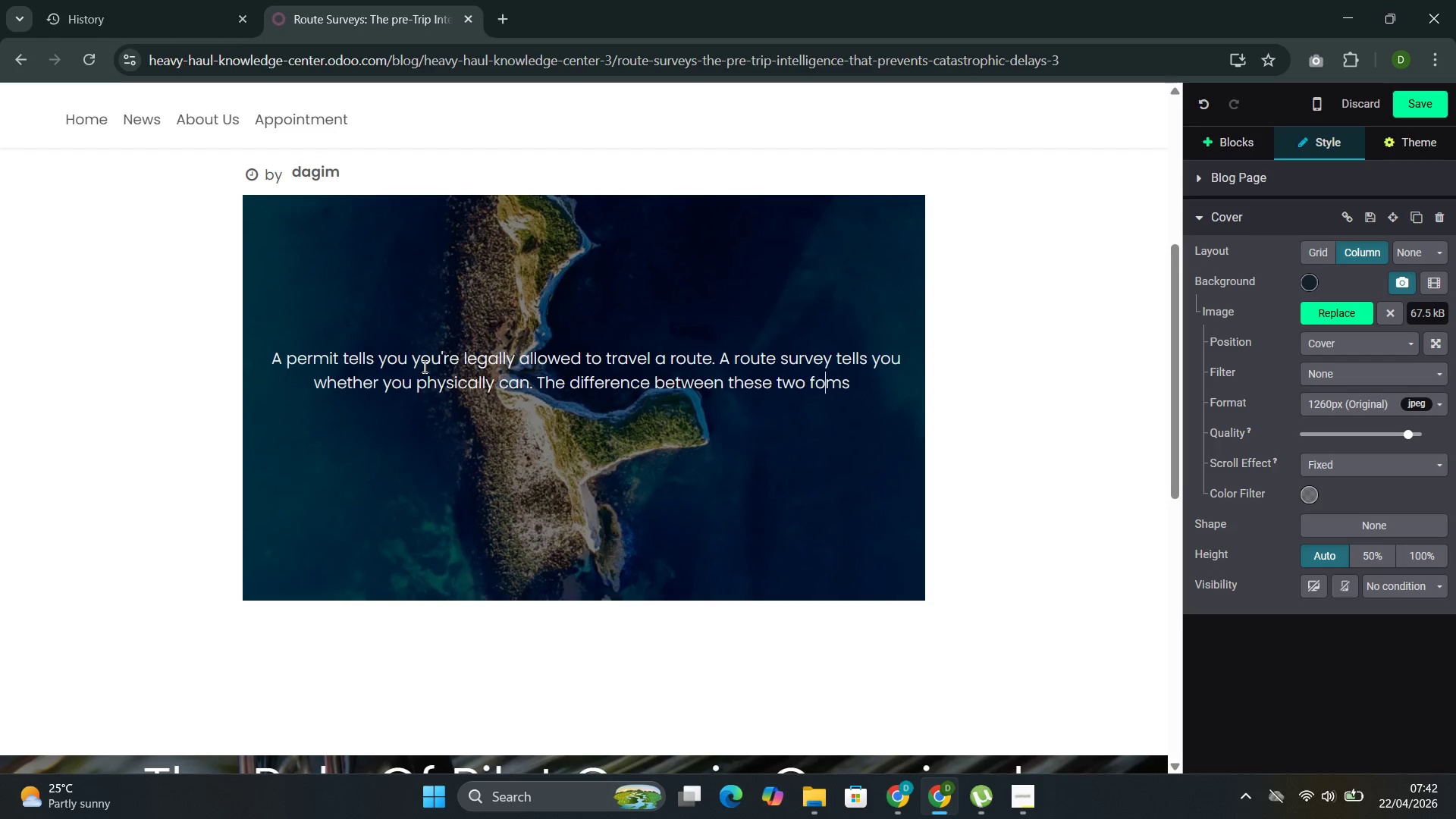 
key(ArrowRight)
 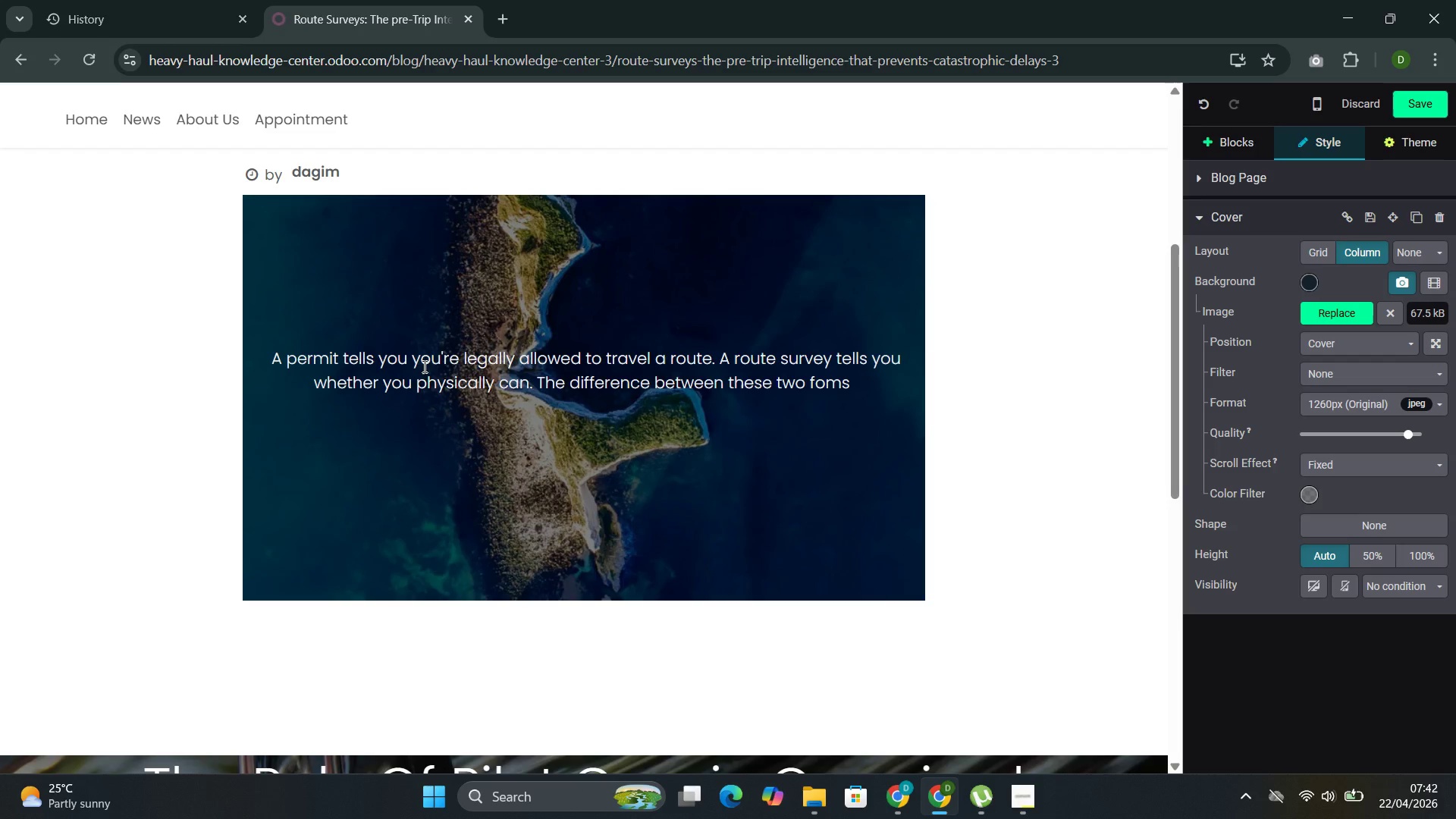 
key(R)
 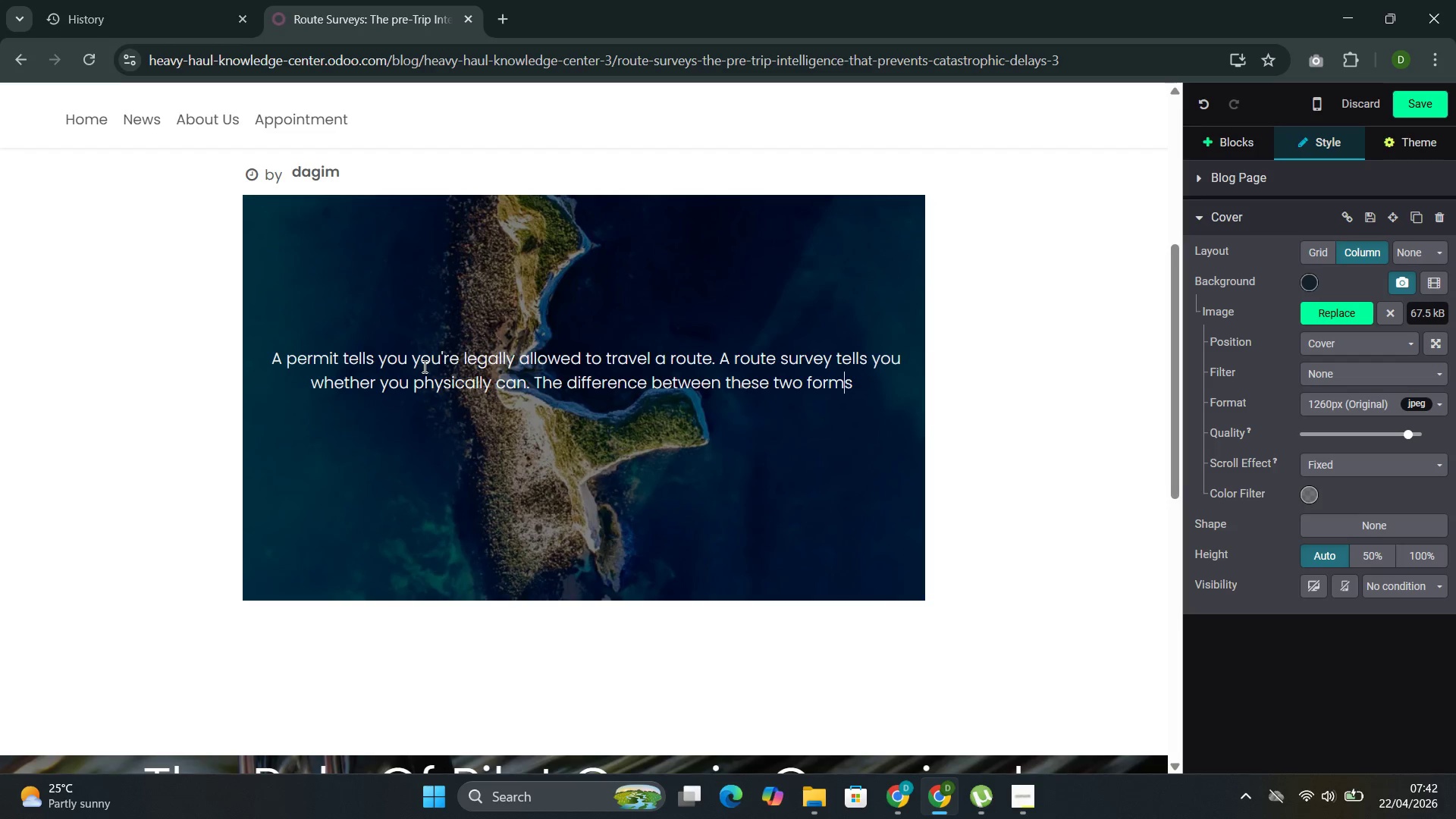 
key(ArrowRight)
 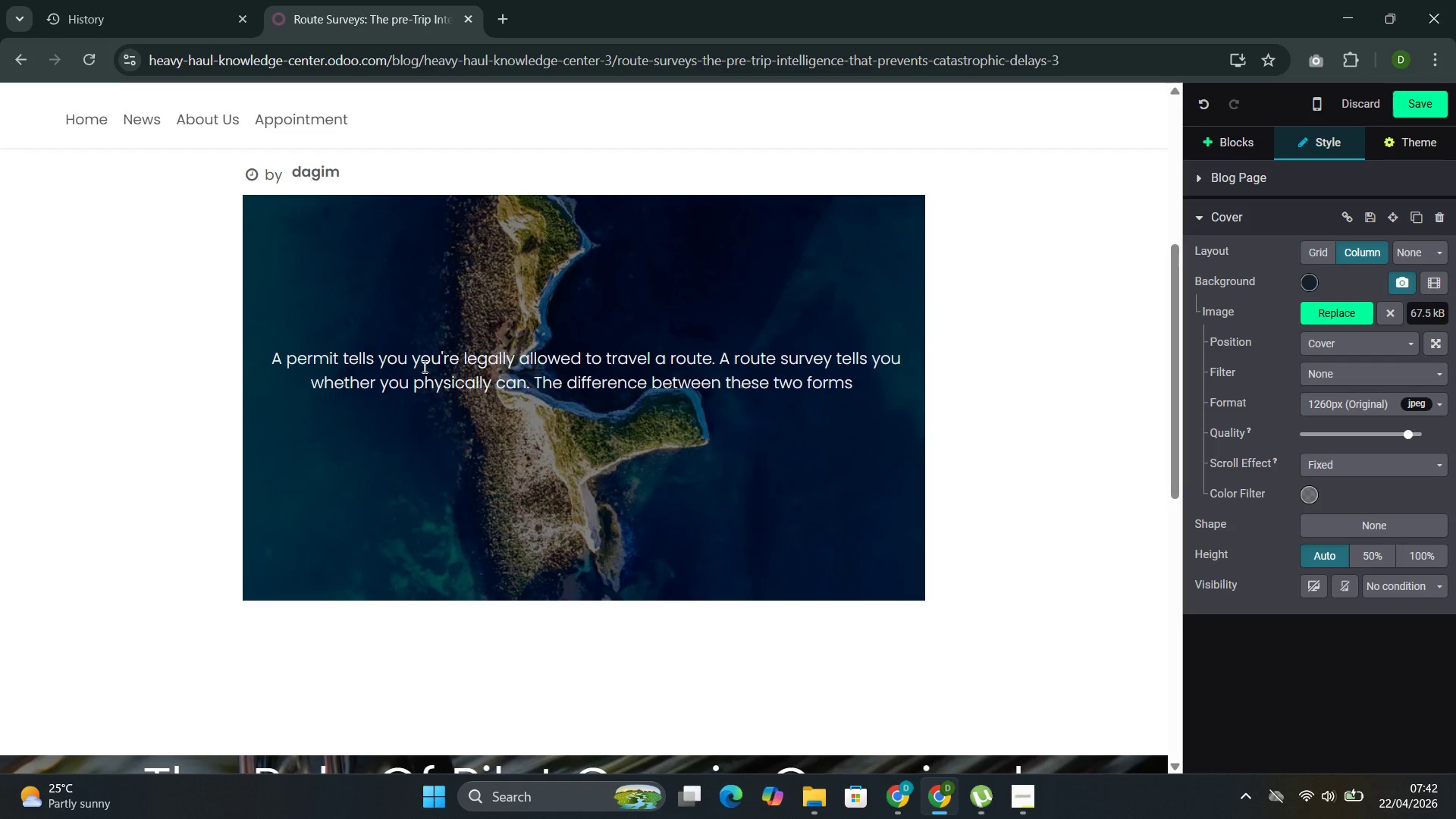 
key(ArrowRight)
 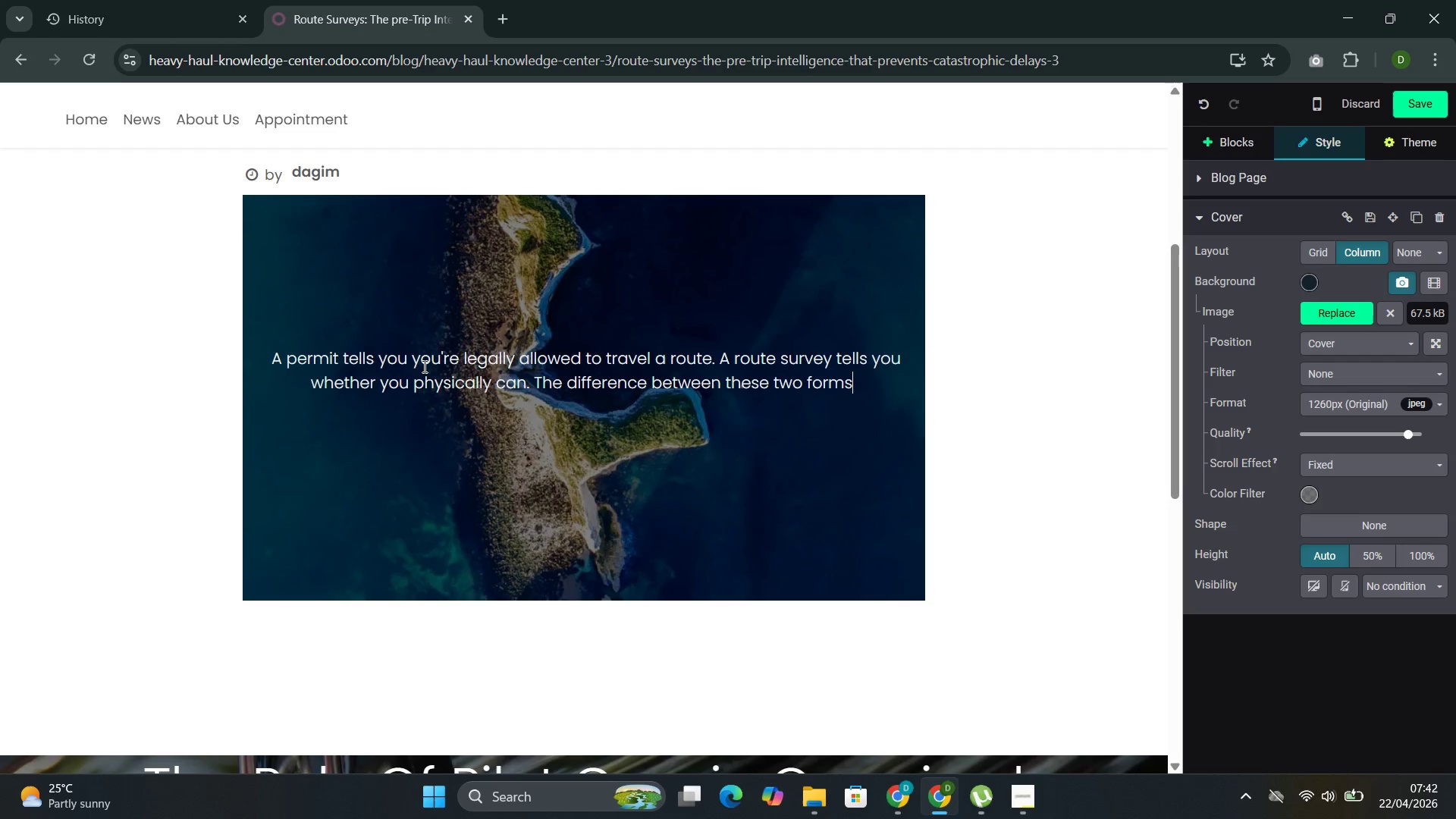 
type( of )
 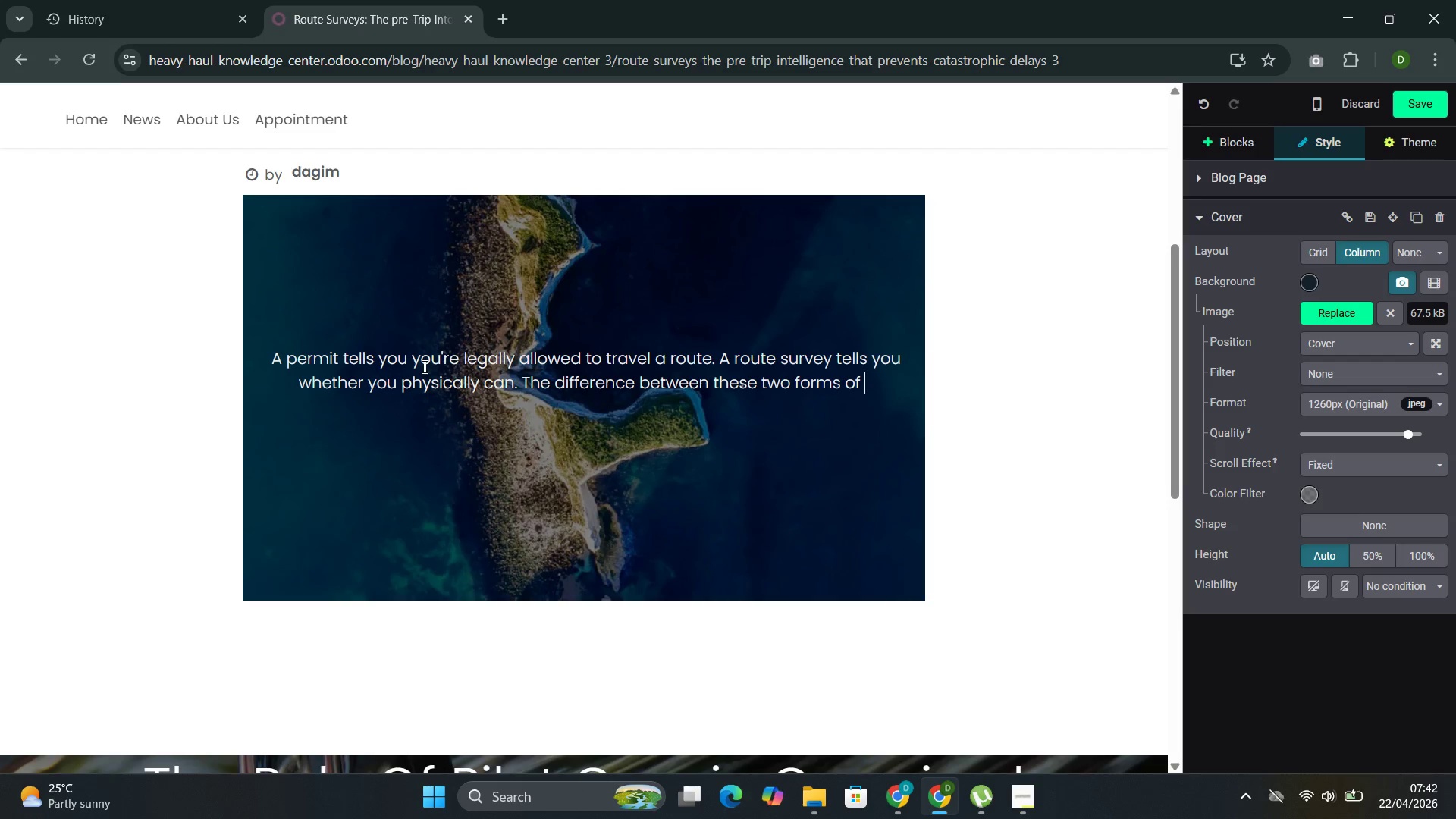 
wait(8.16)
 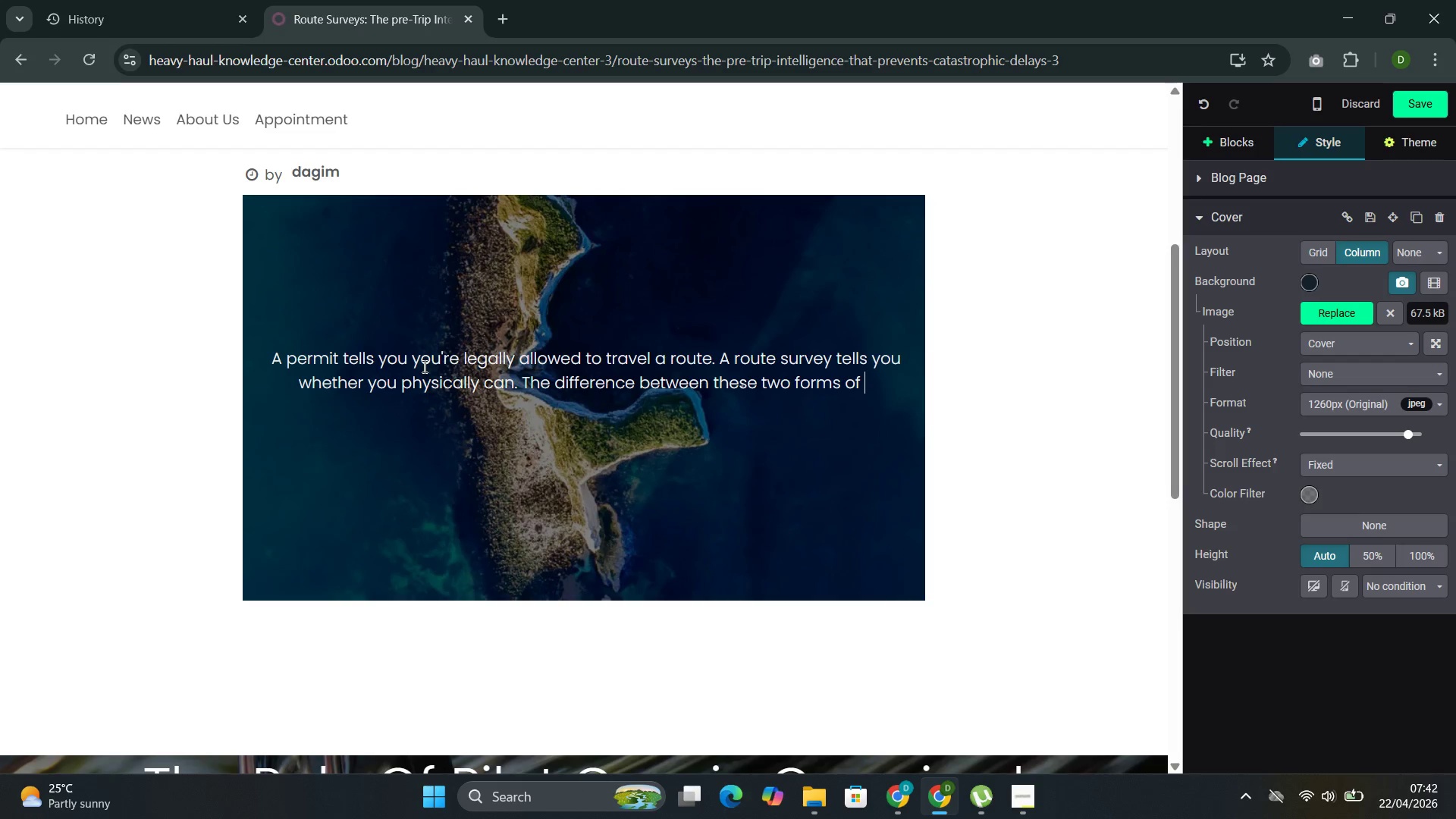 
type(intelo)
key(Backspace)
type(ligence has strandes)
key(Backspace)
type(d countr)
key(Backspace)
 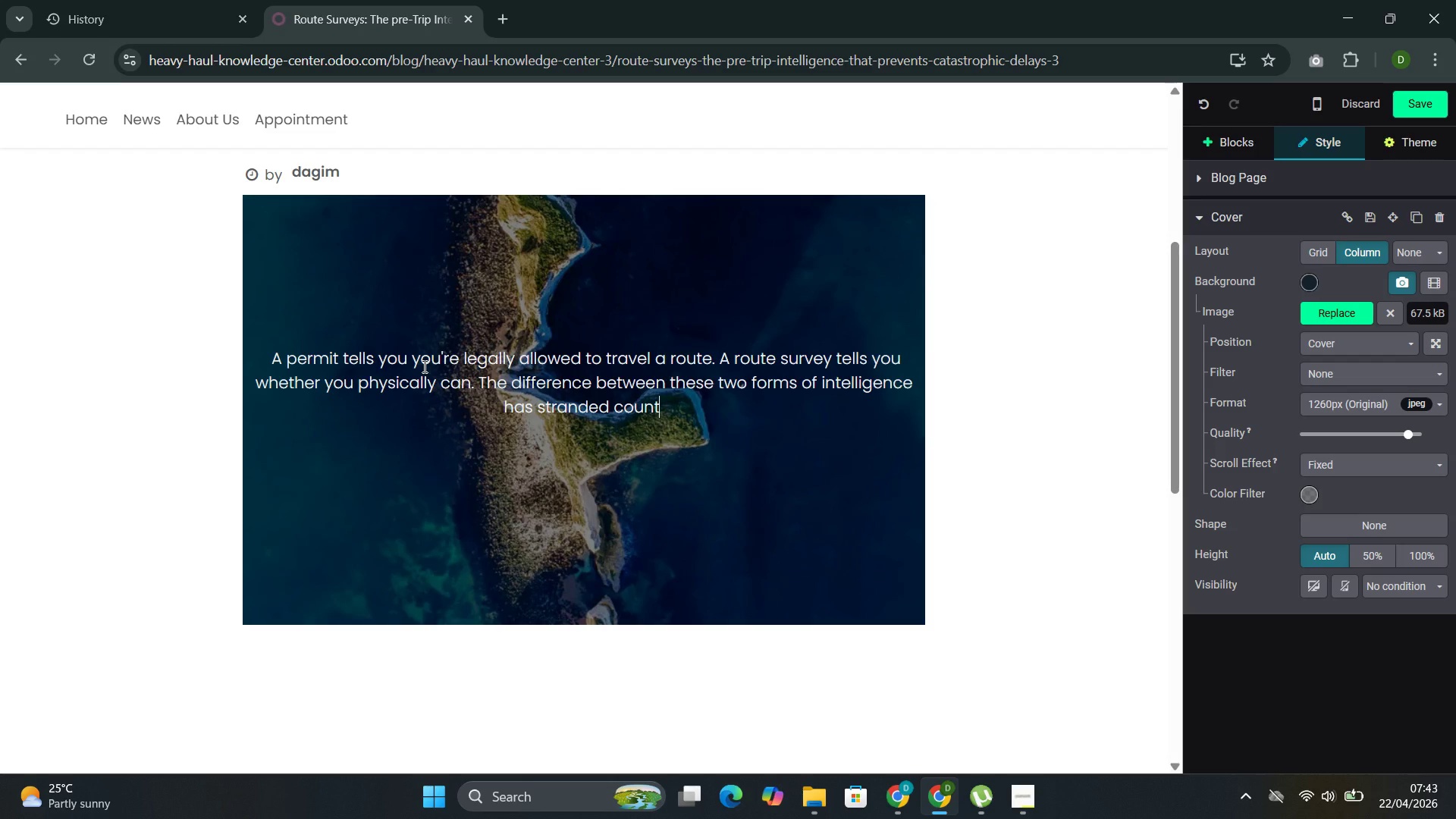 
type(less oversized )
 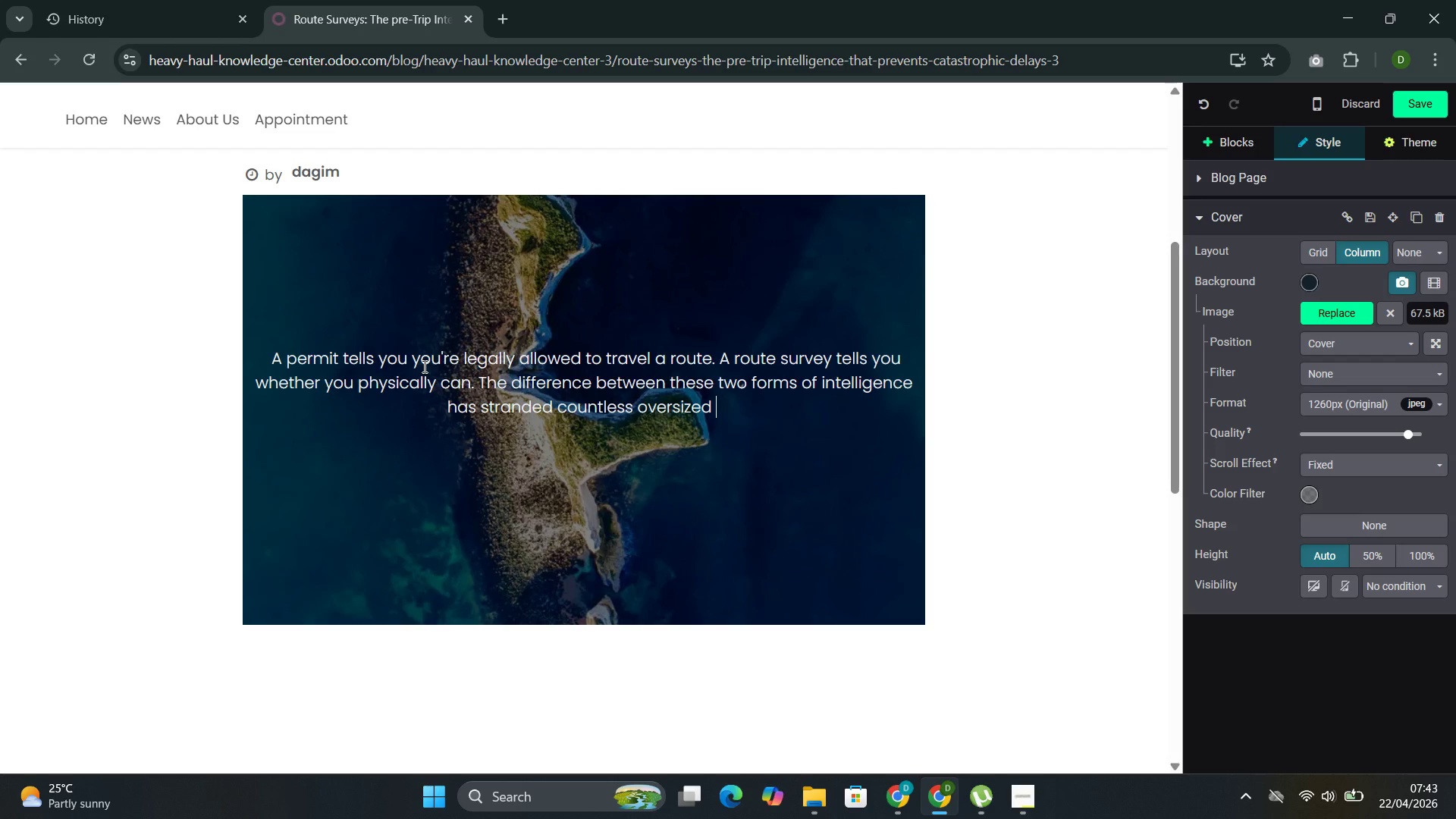 
wait(19.06)
 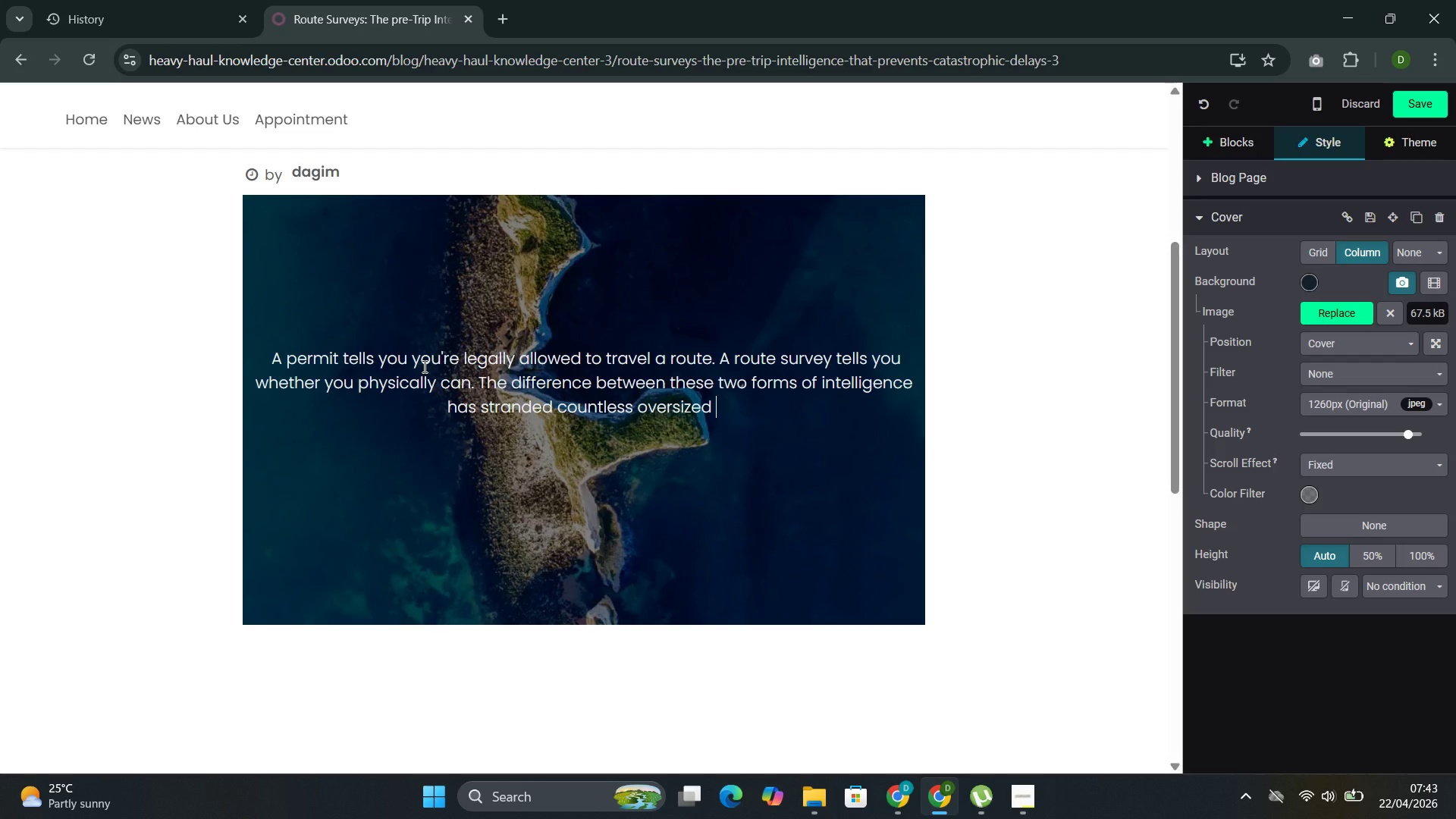 
type(lo)
 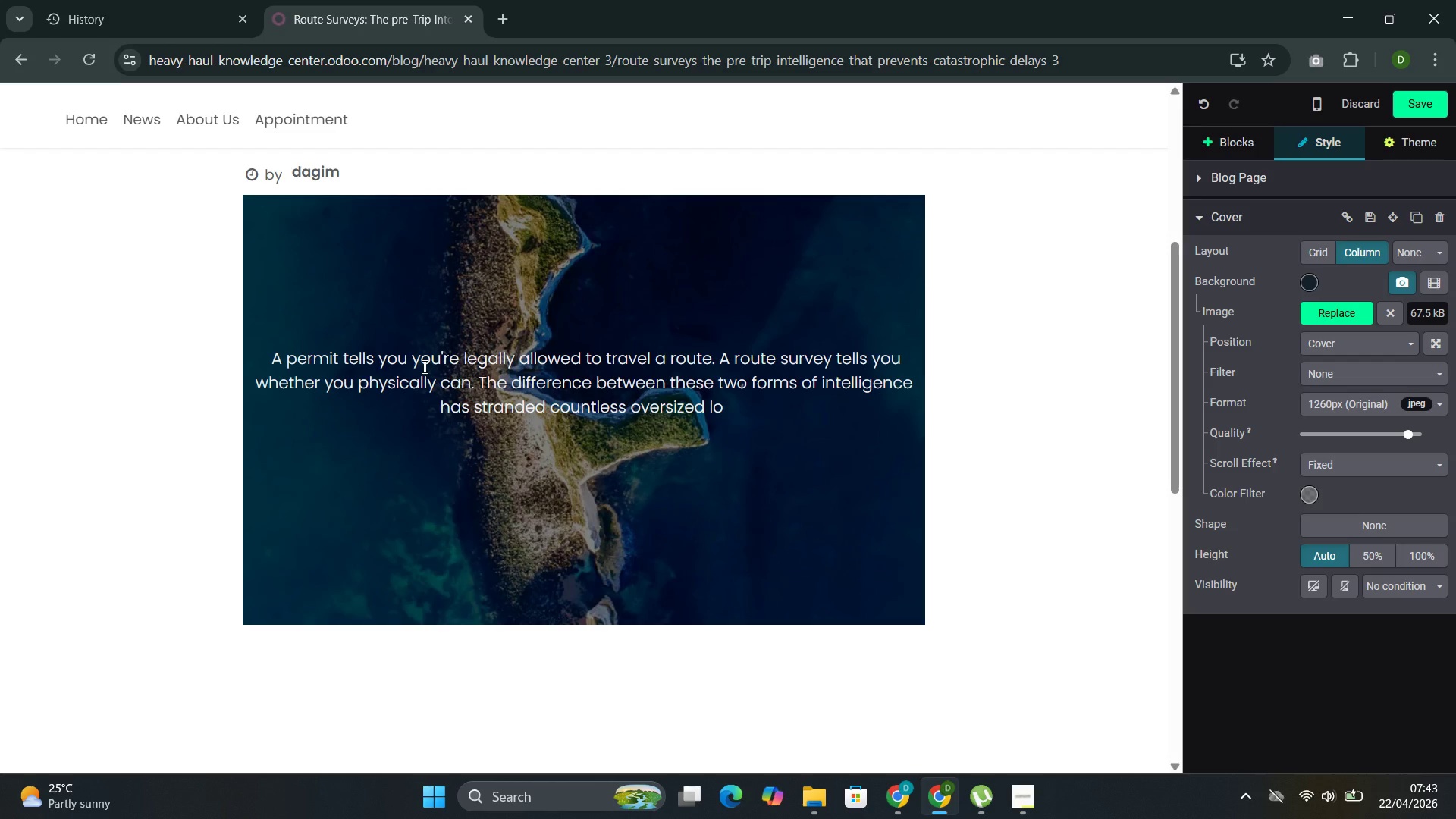 
type(ads at low bridges )
key(Backspace)
type(, tight turns, and cp)
key(Backspace)
type(onstruction zones that didn't appear on any ,ap)
 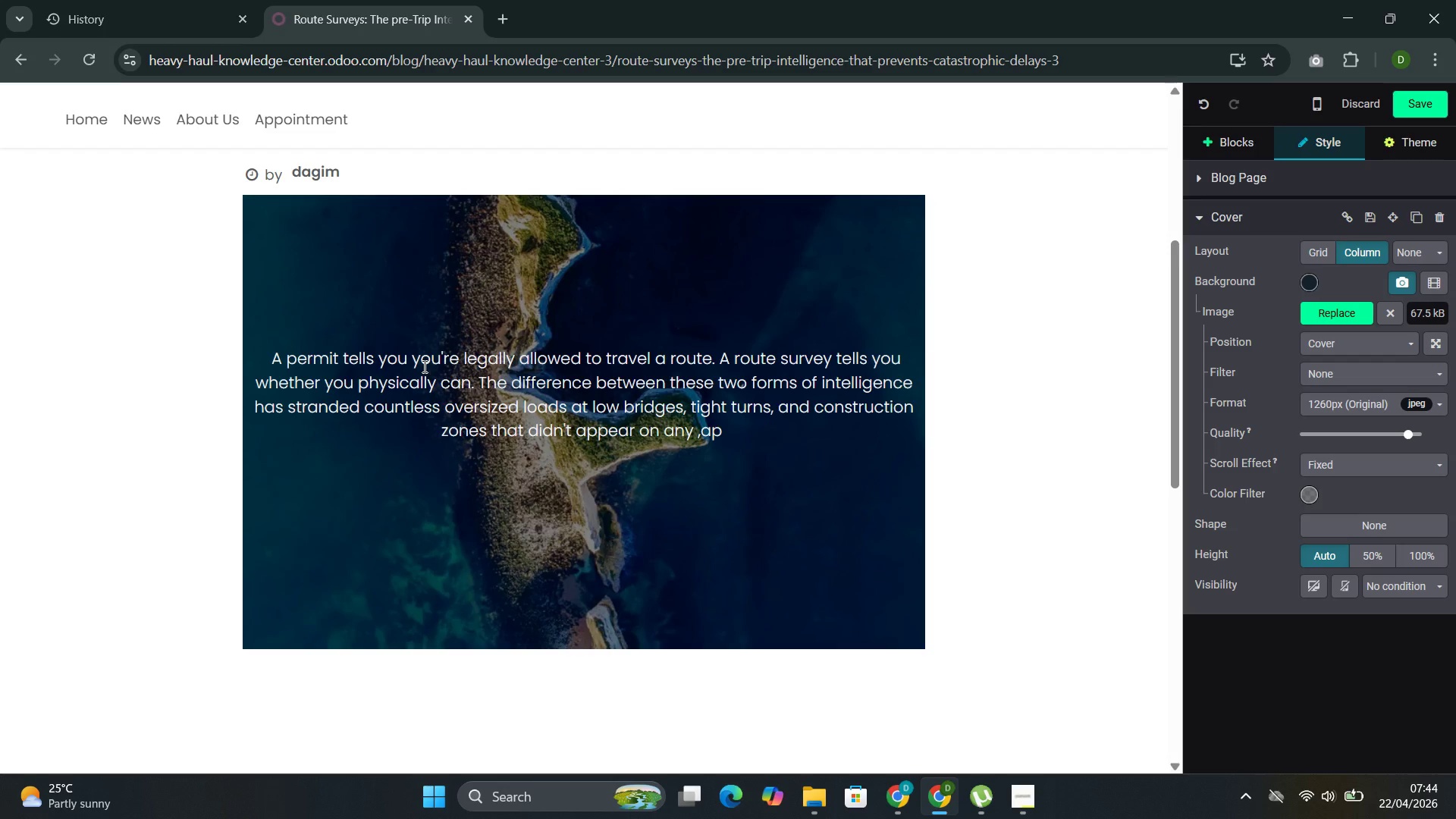 
wait(11.88)
 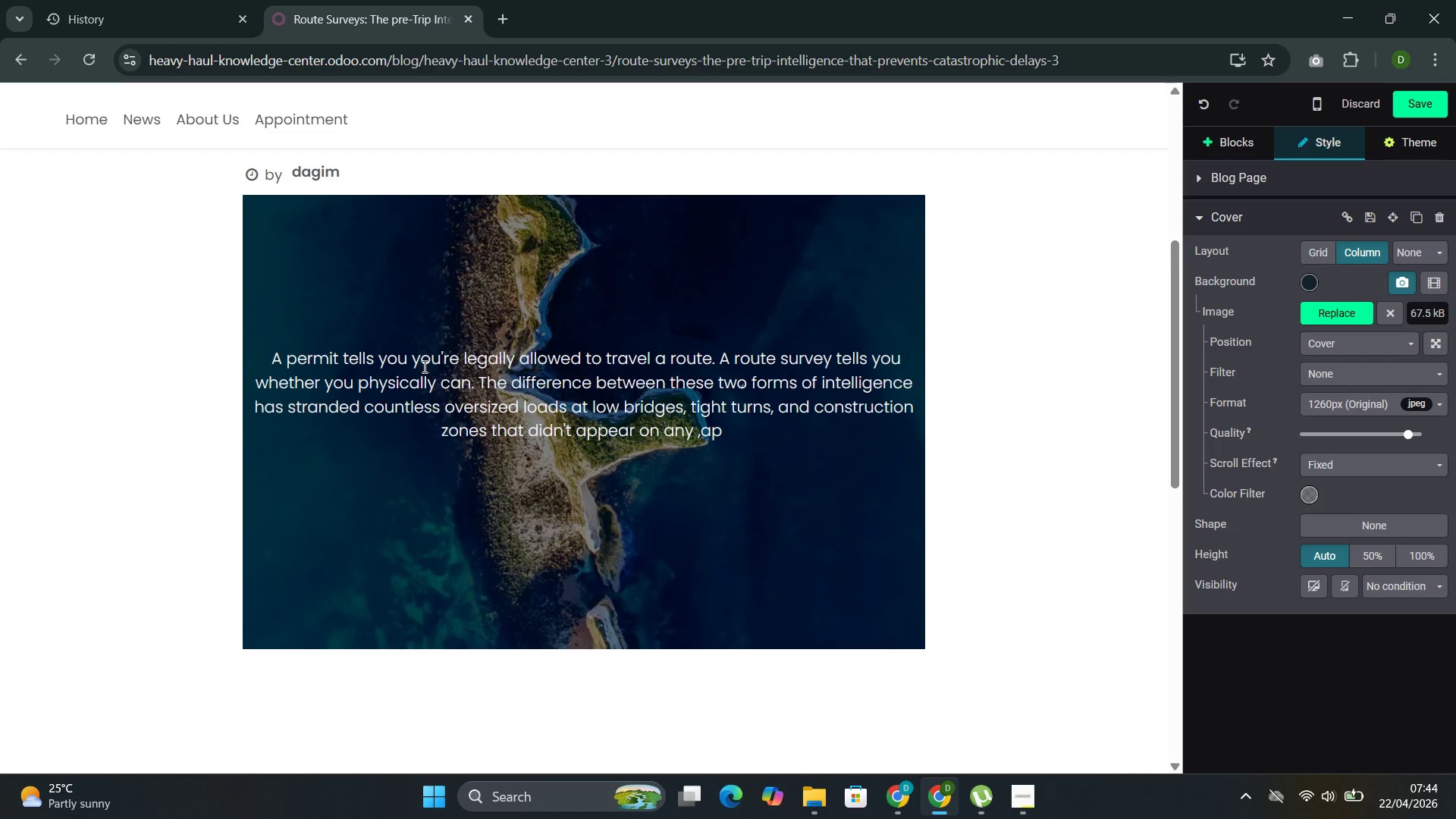 
key(ArrowLeft)
 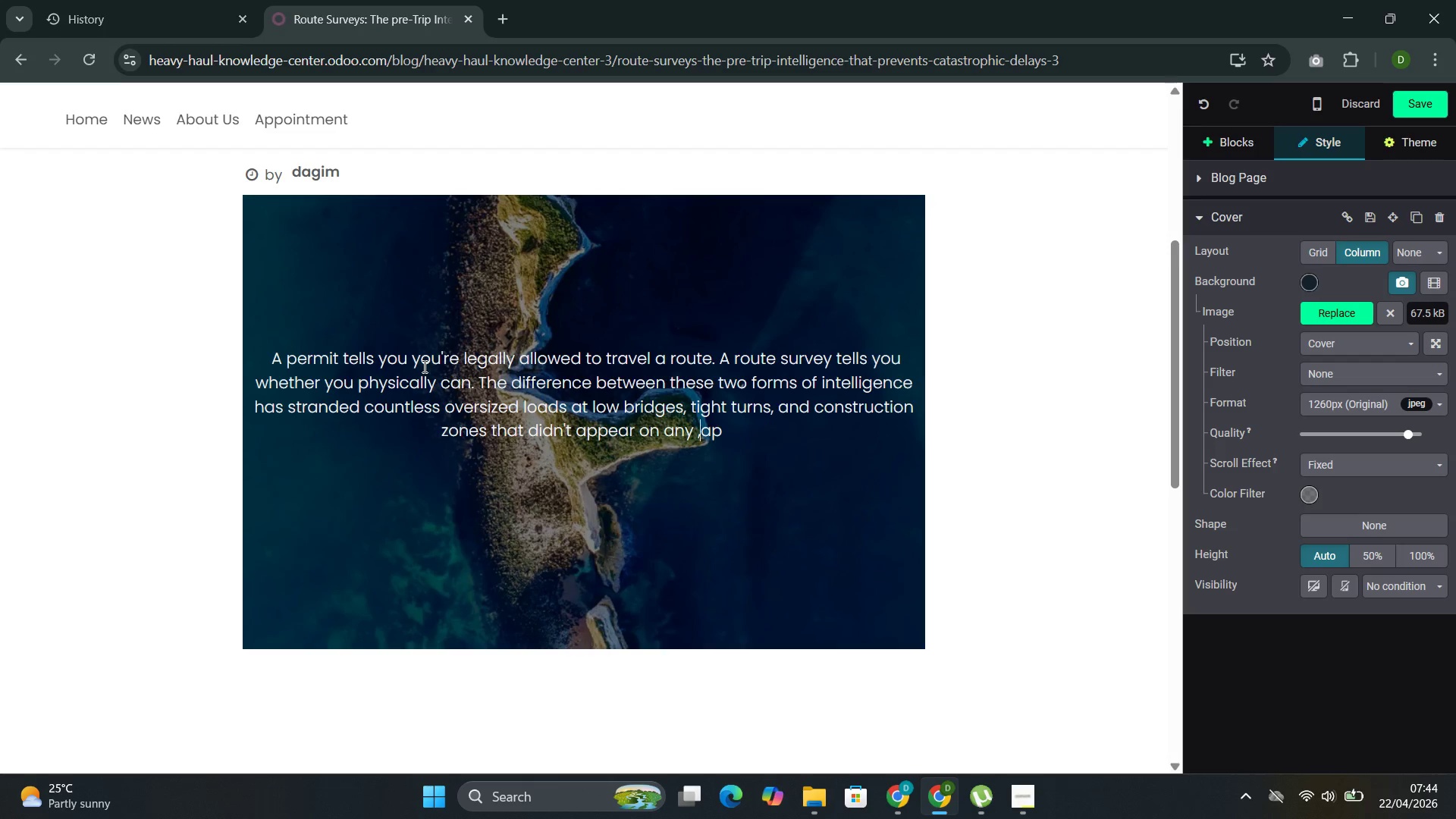 
key(ArrowLeft)
 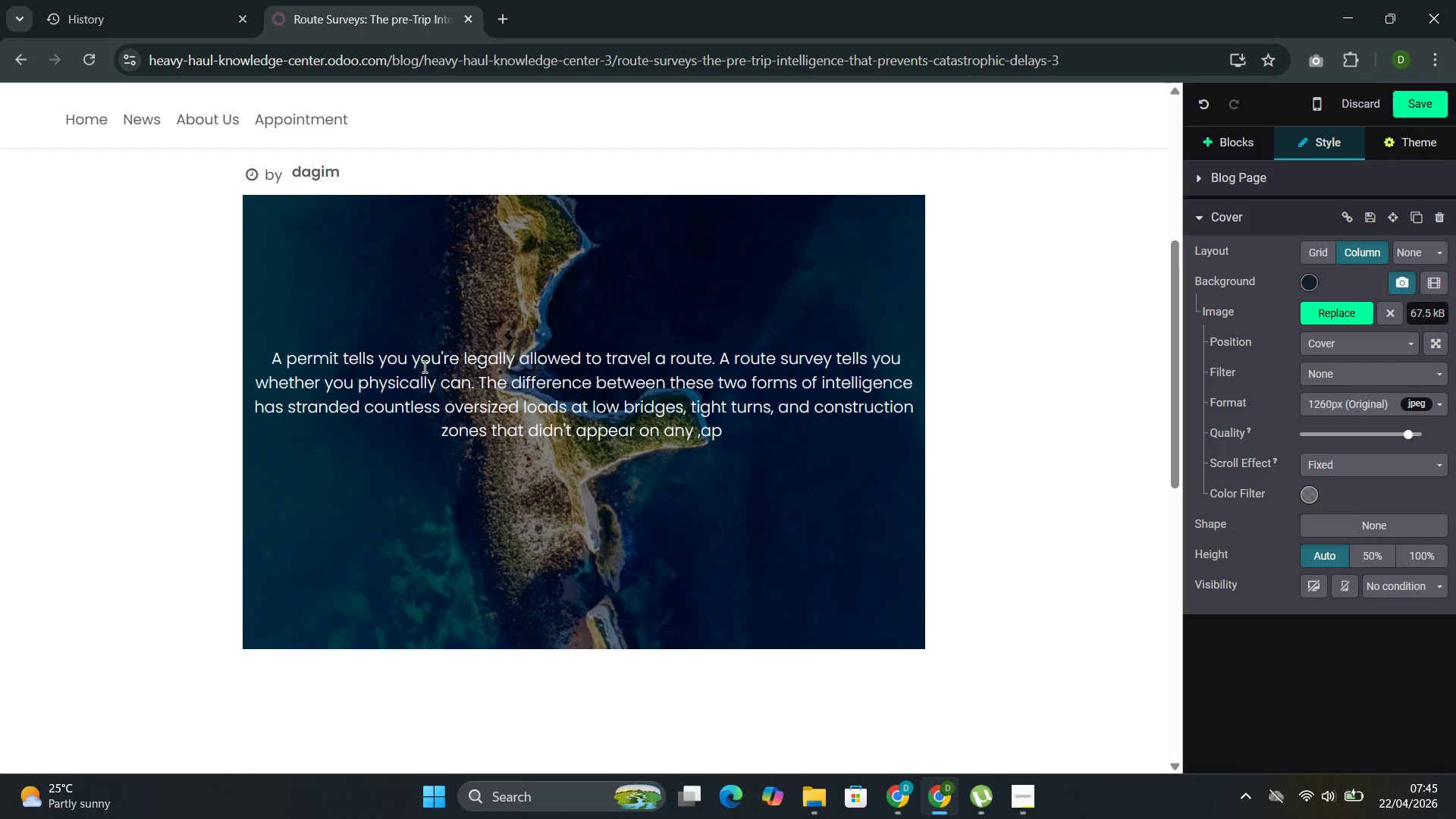 
key(Backspace)
 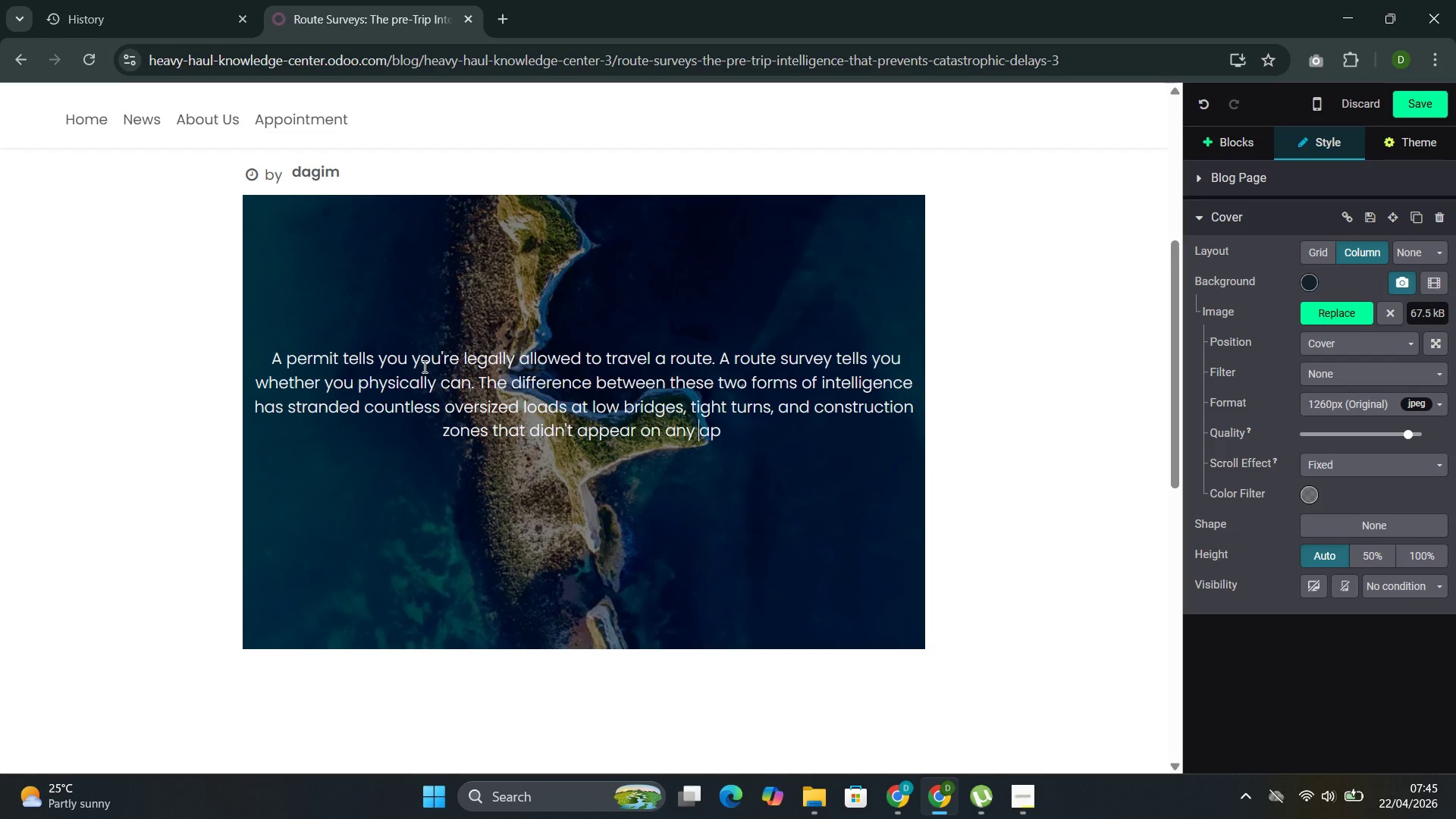 
key(M)
 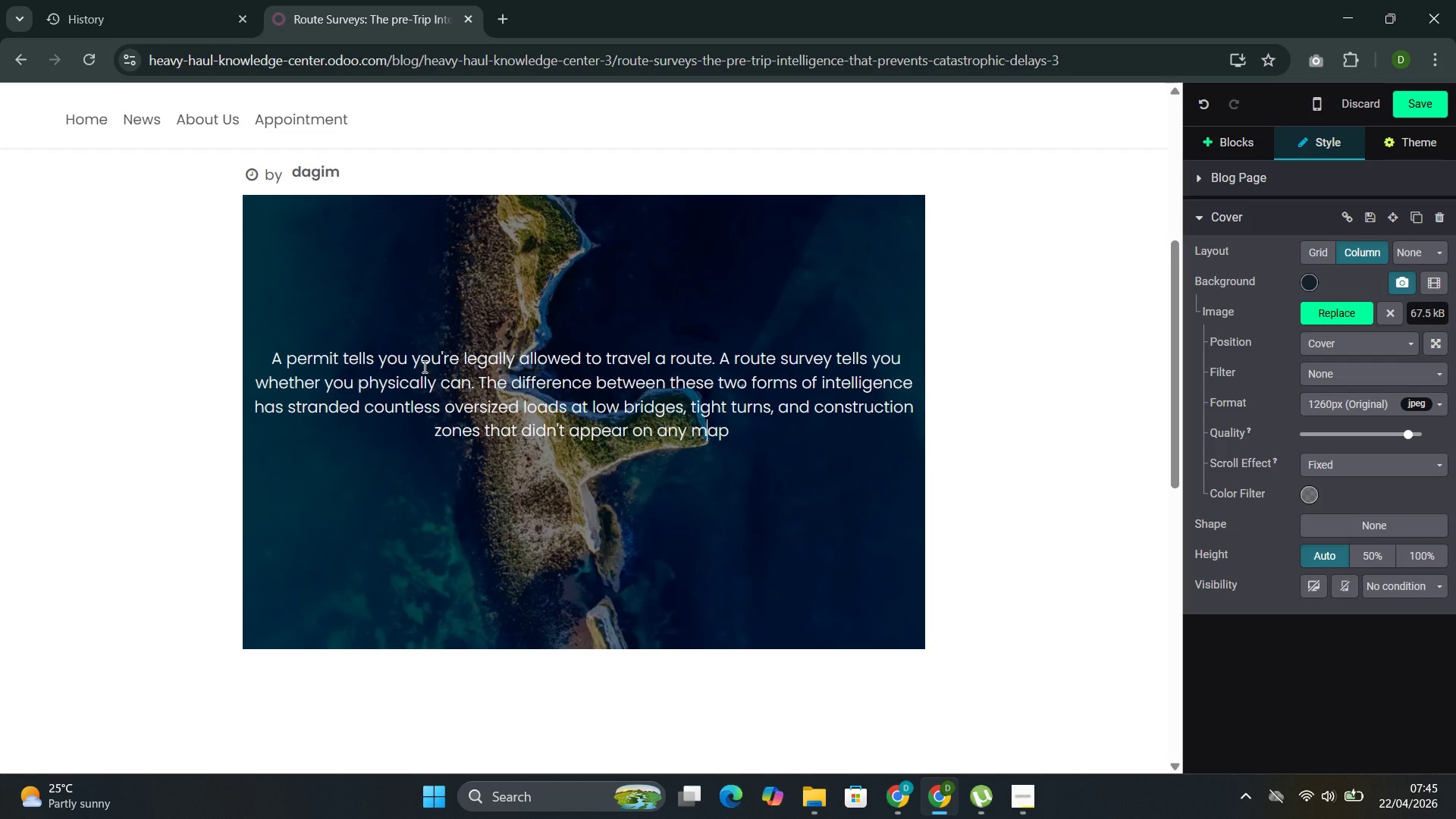 
wait(23.3)
 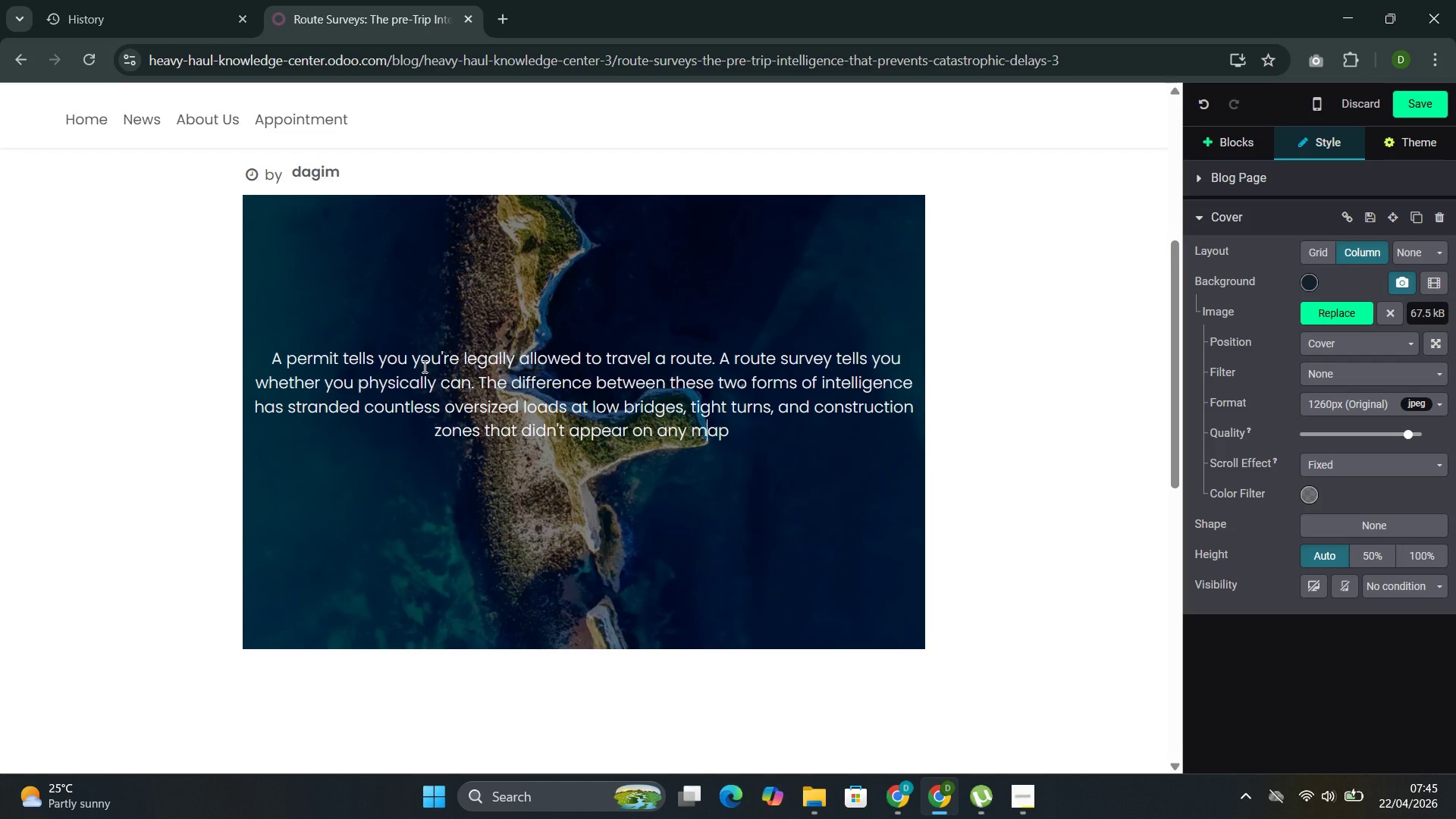 
left_click([1237, 138])
 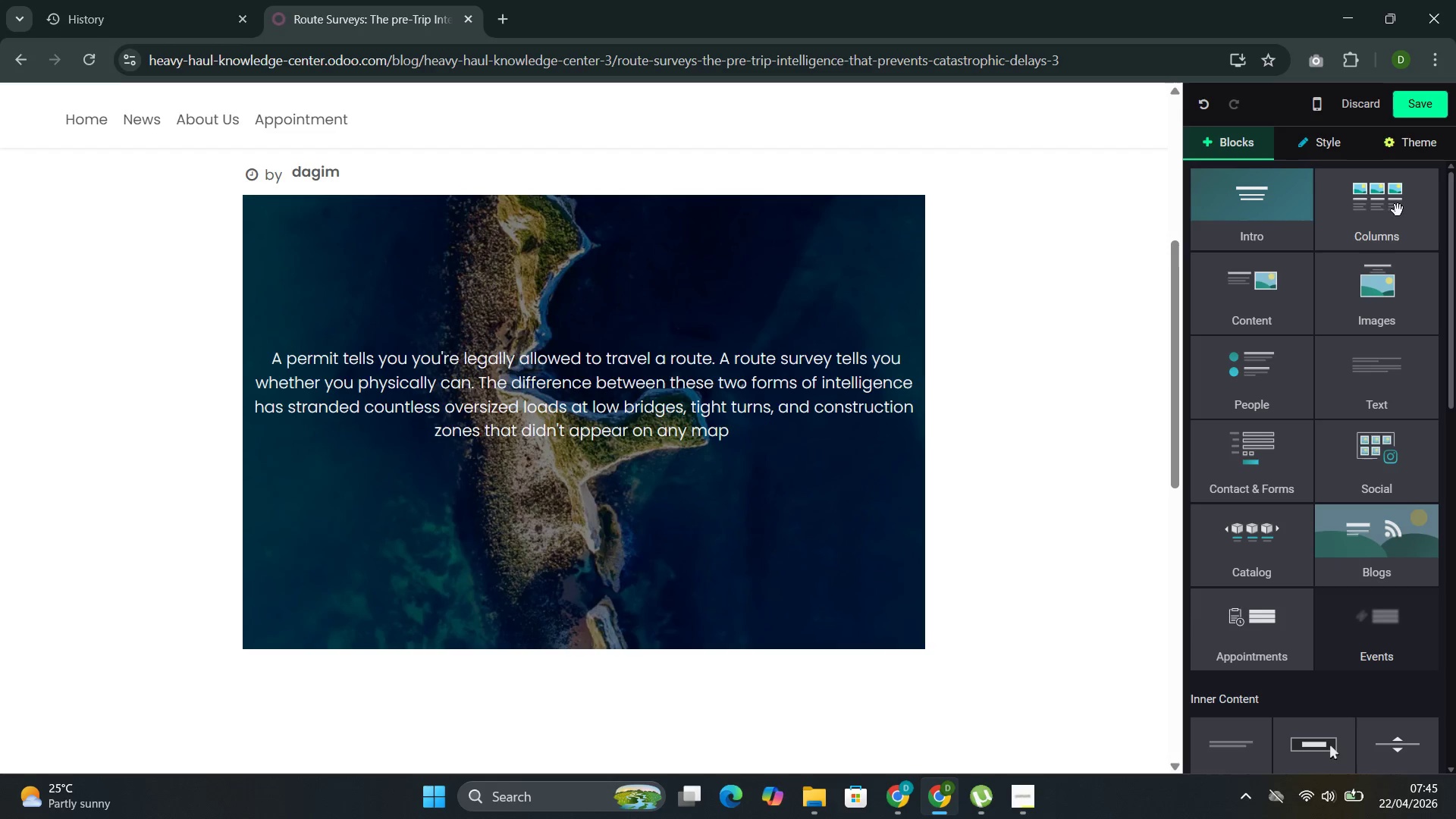 
left_click([1266, 291])
 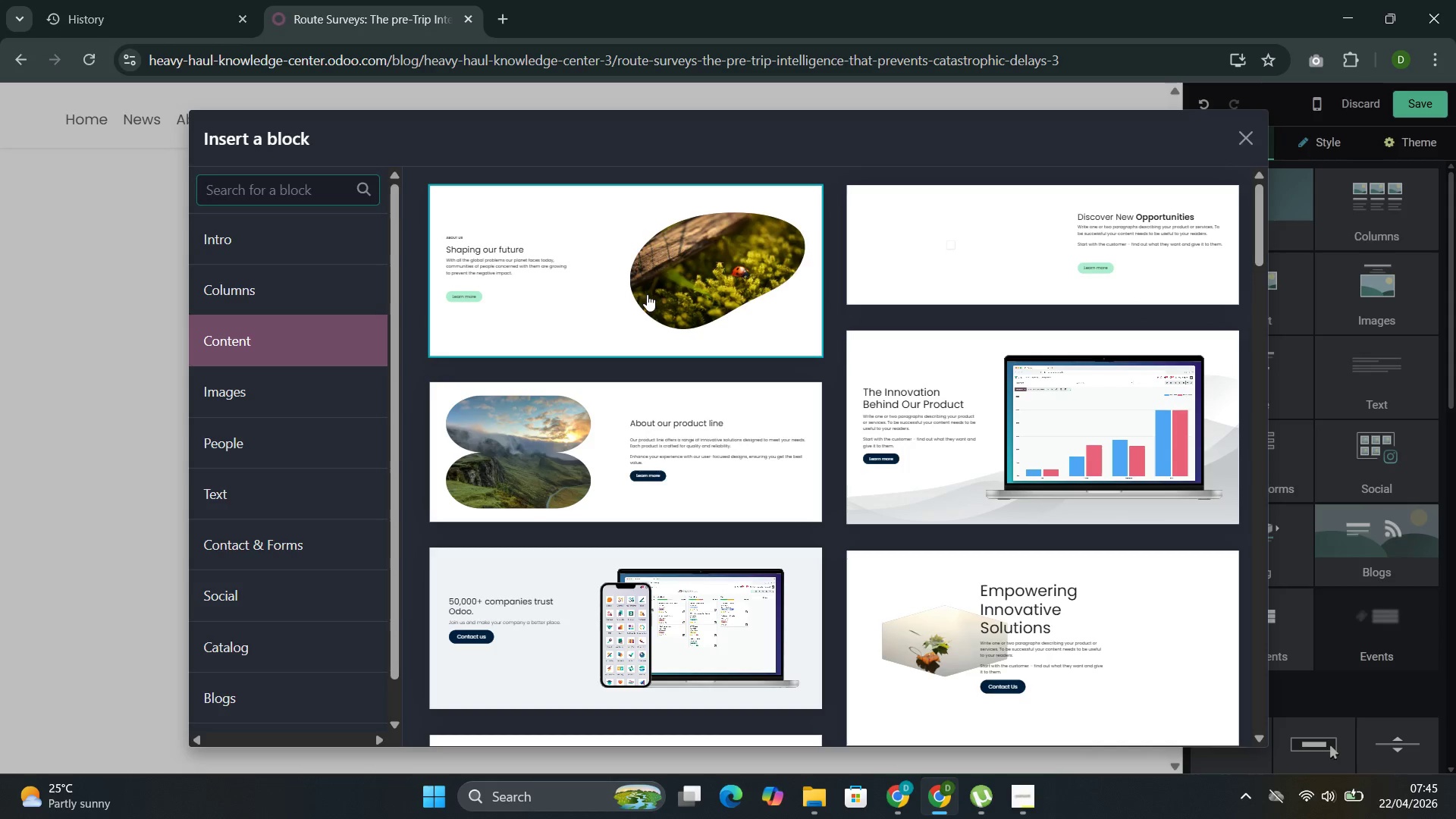 
left_click([550, 352])
 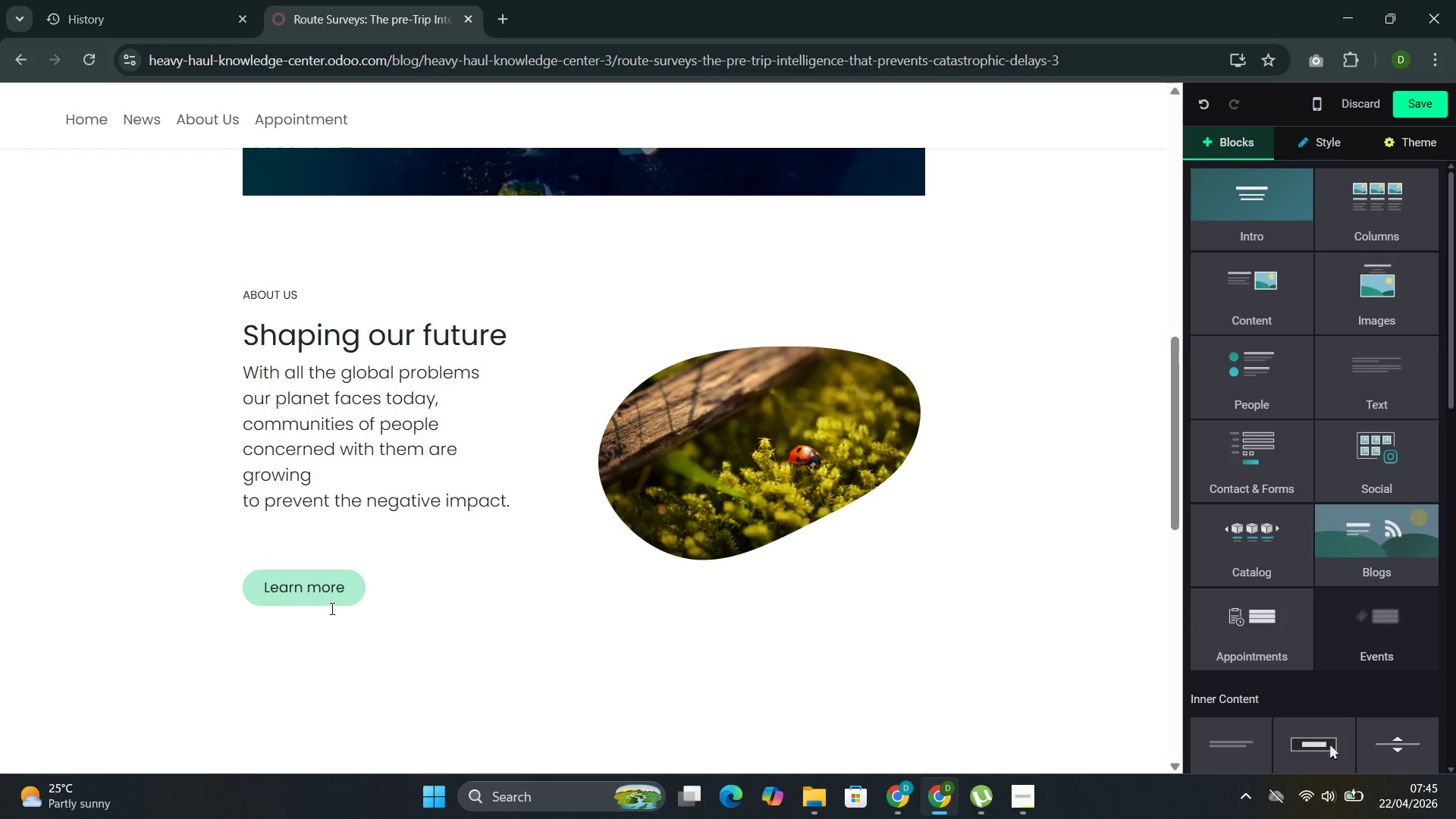 
left_click([334, 588])
 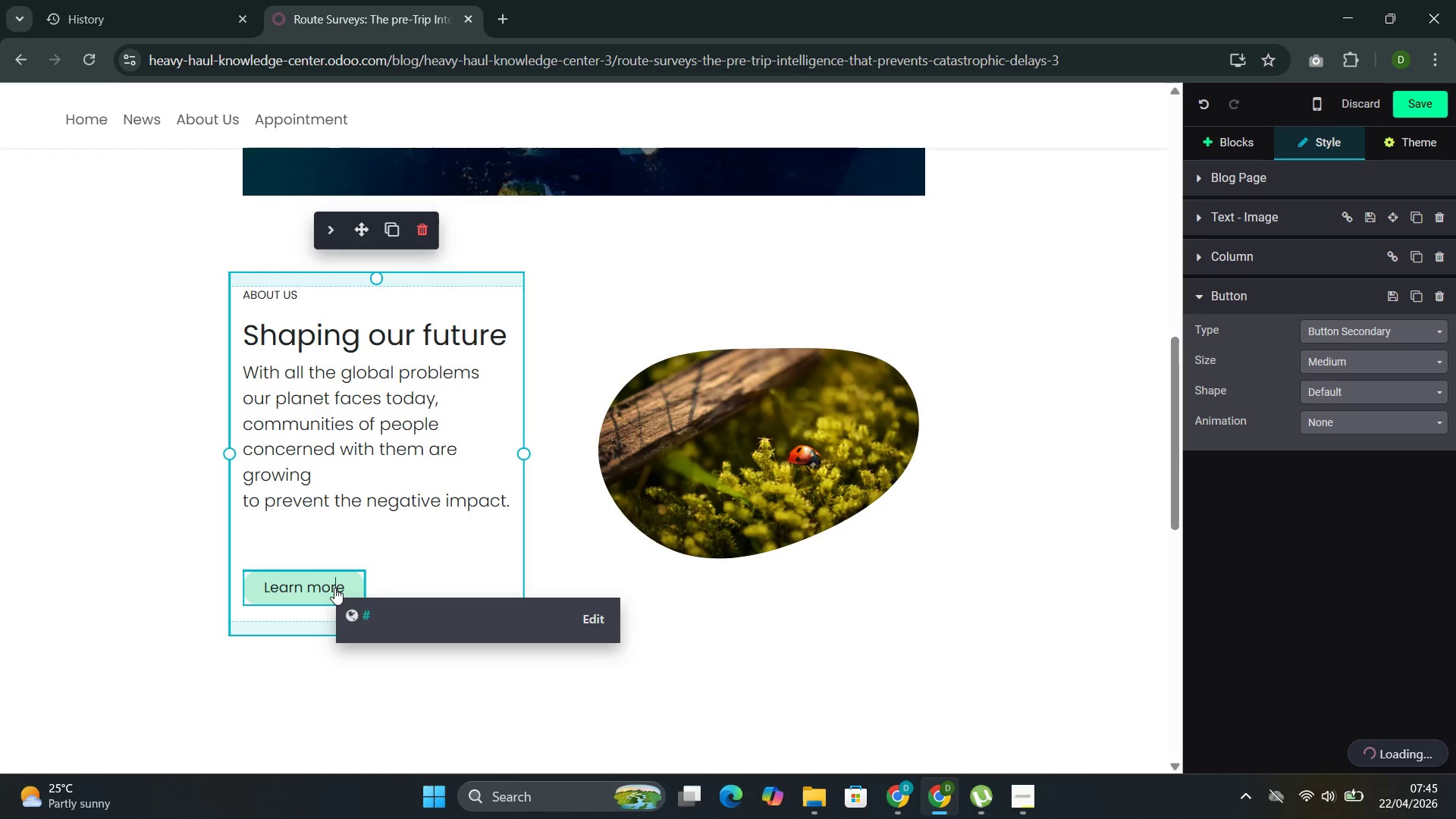 
key(Backspace)
 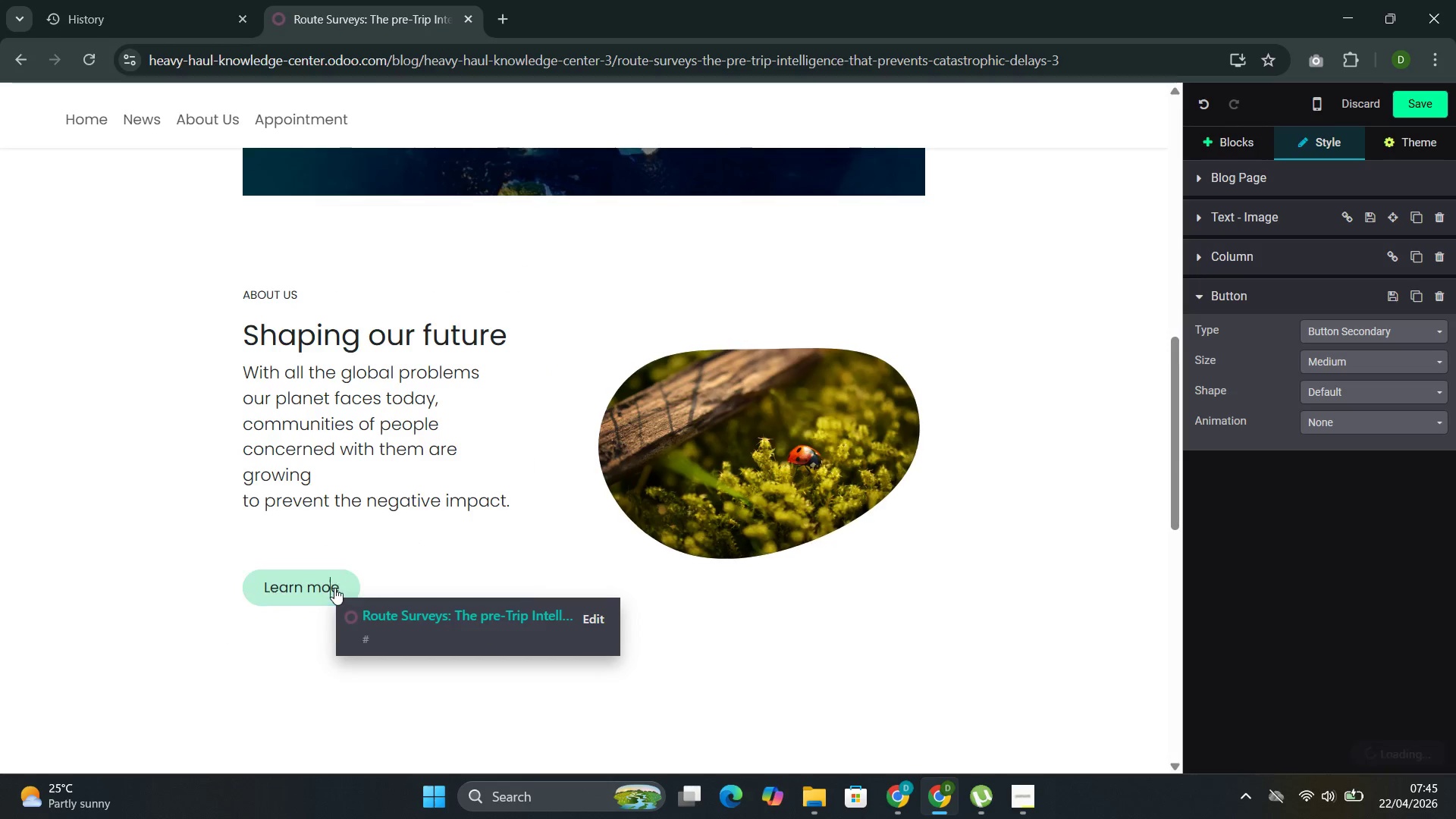 
key(Backspace)
 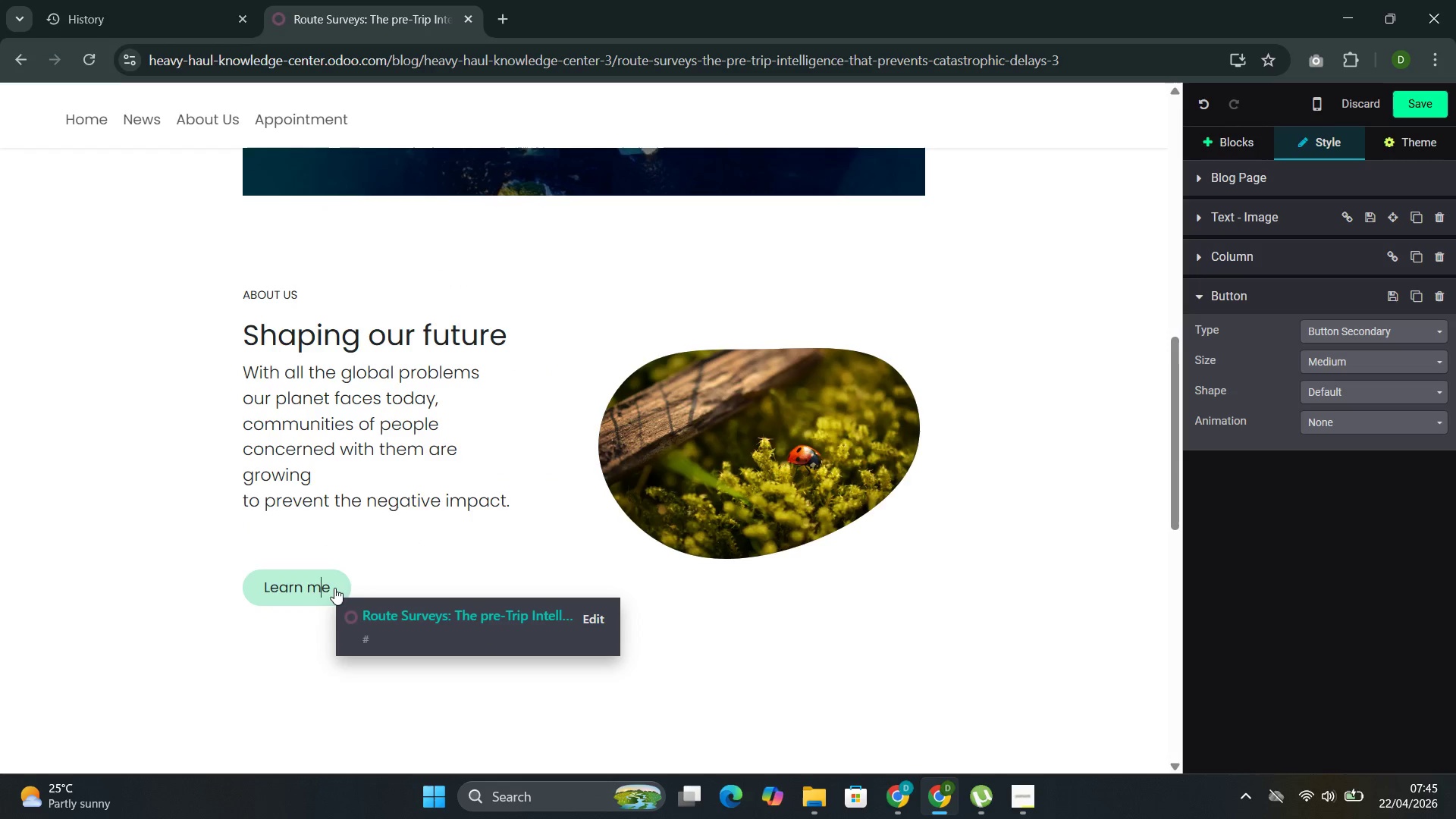 
key(Backspace)
 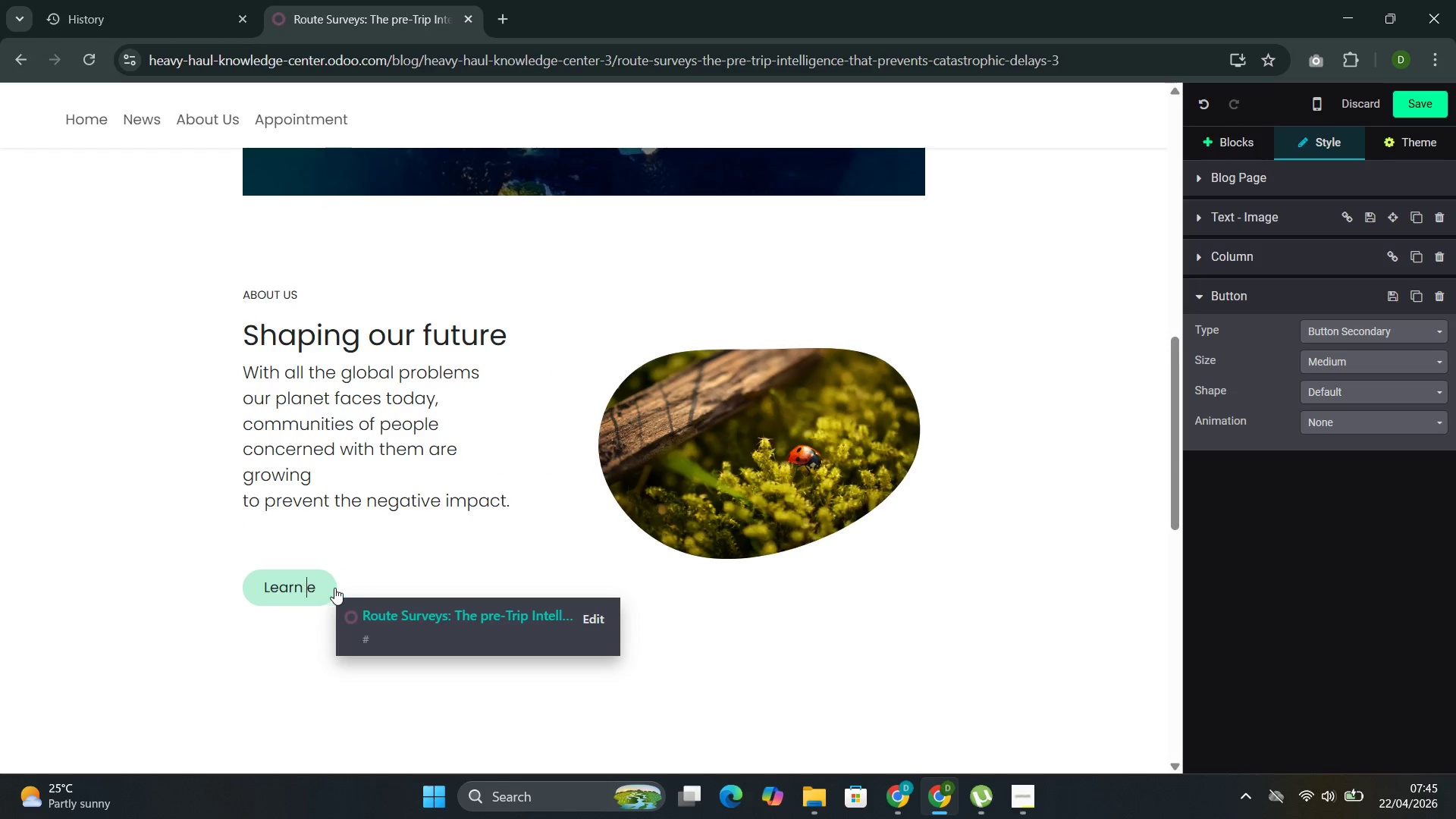 
key(Backspace)
 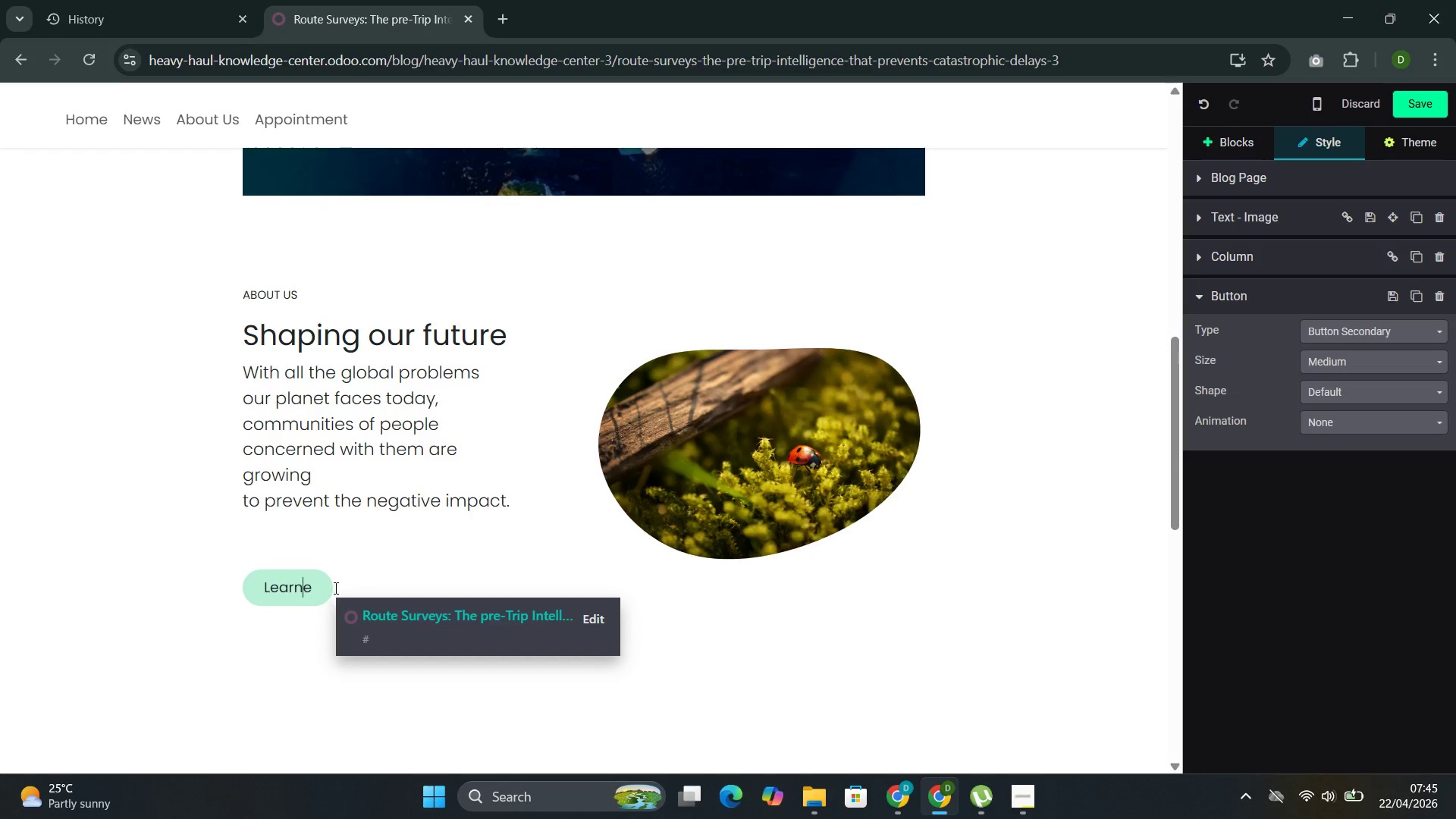 
key(Backspace)
 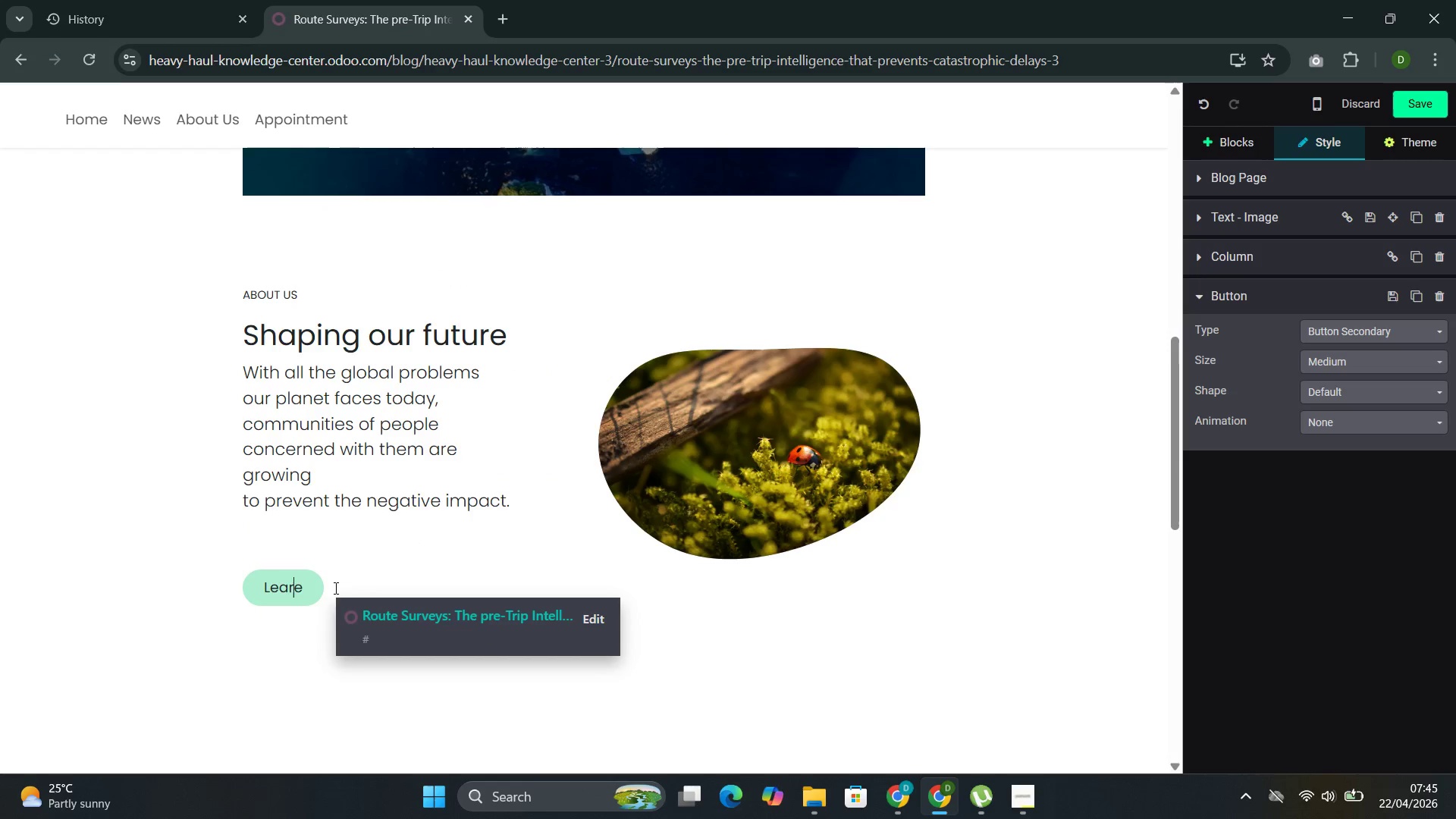 
key(Backspace)
 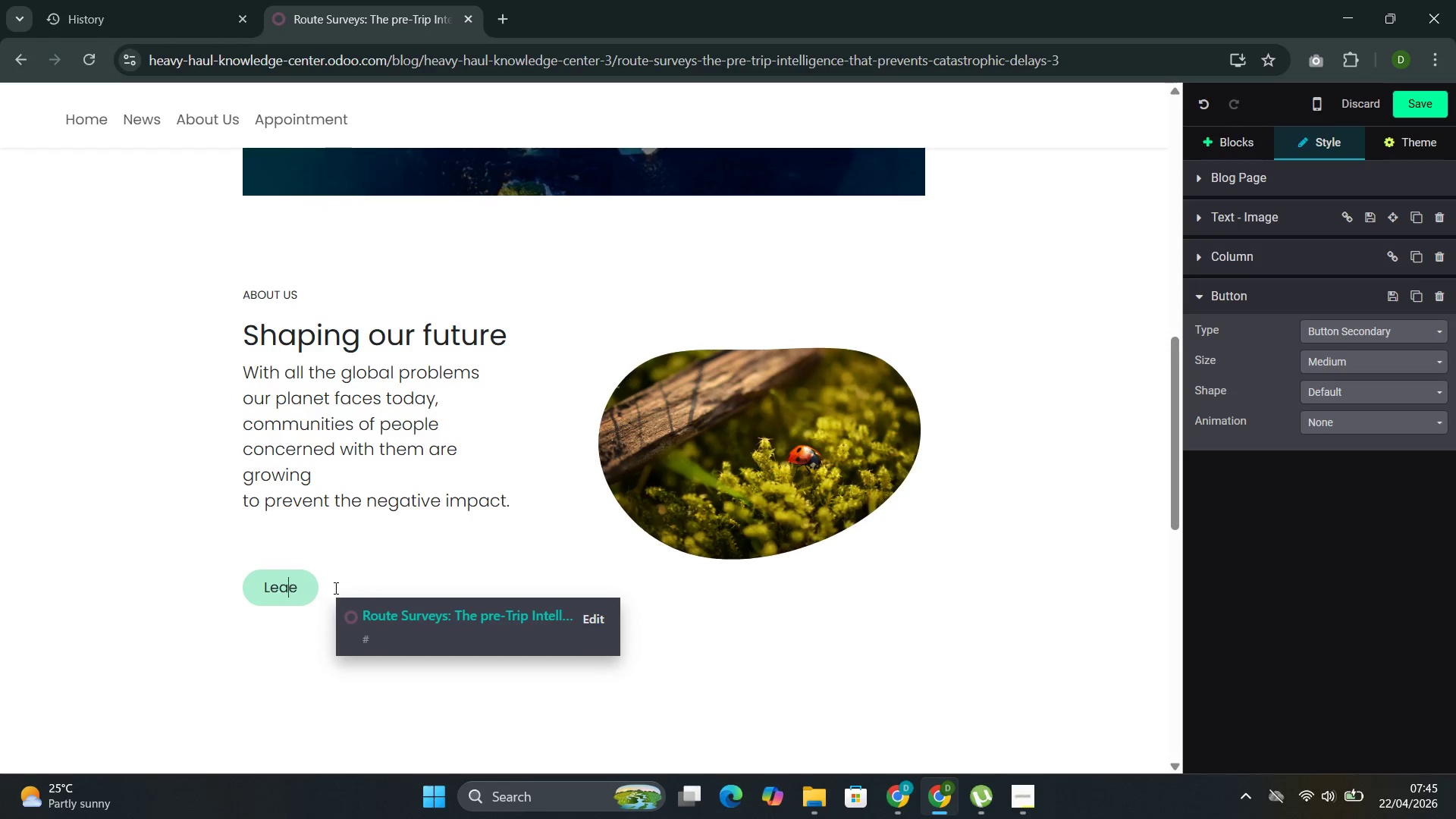 
key(Backspace)
 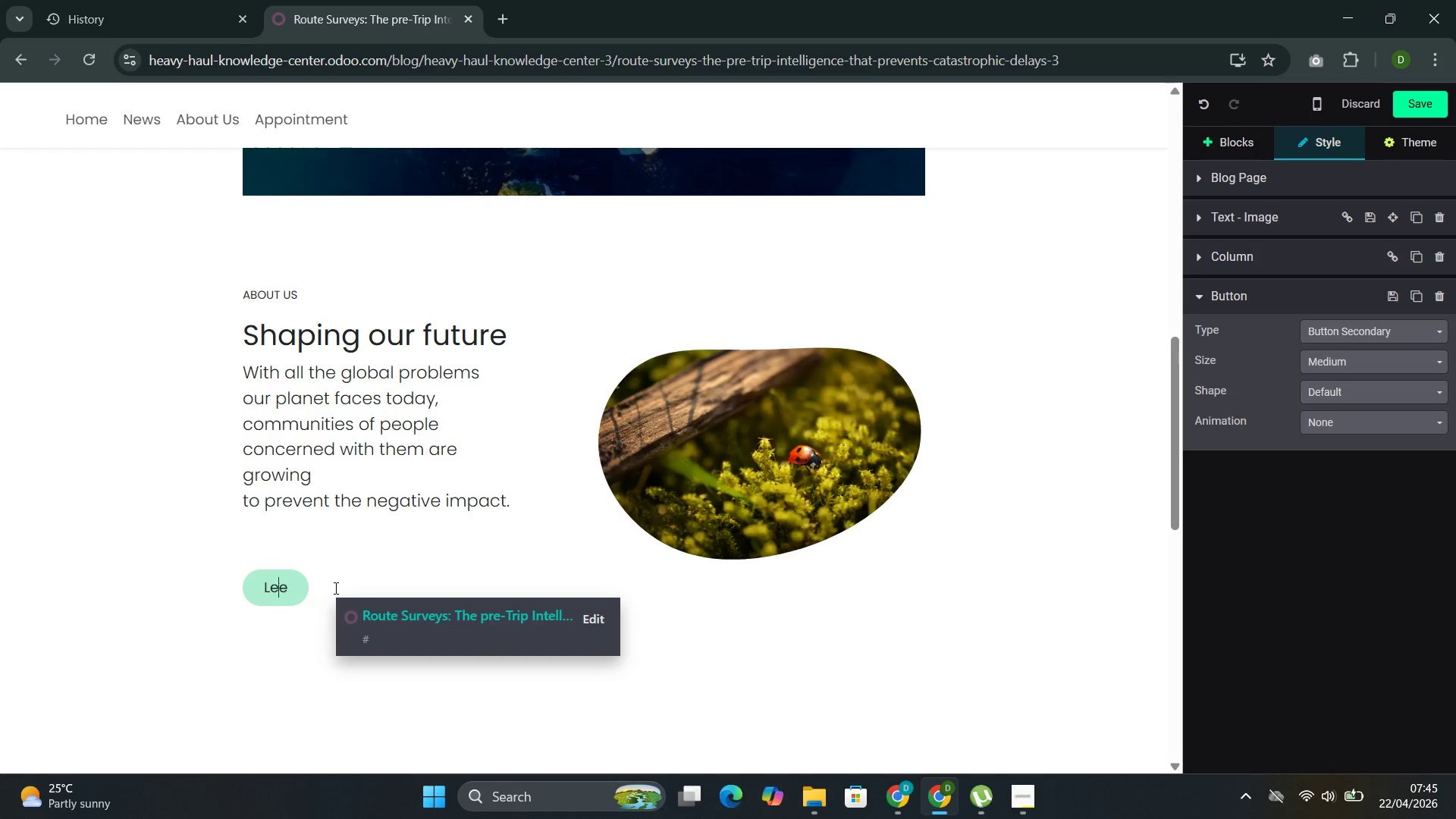 
key(Backspace)
 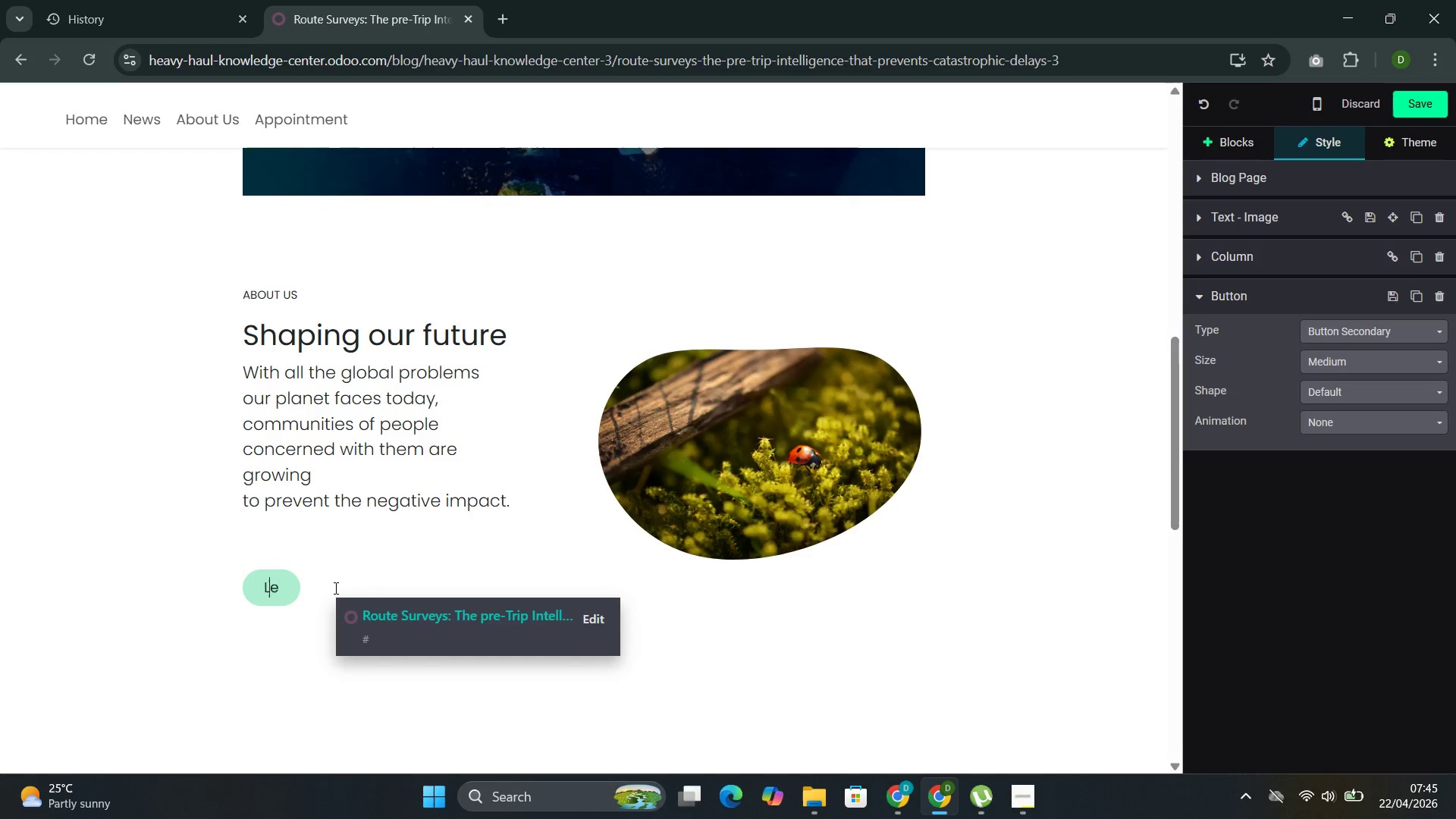 
key(Backspace)
 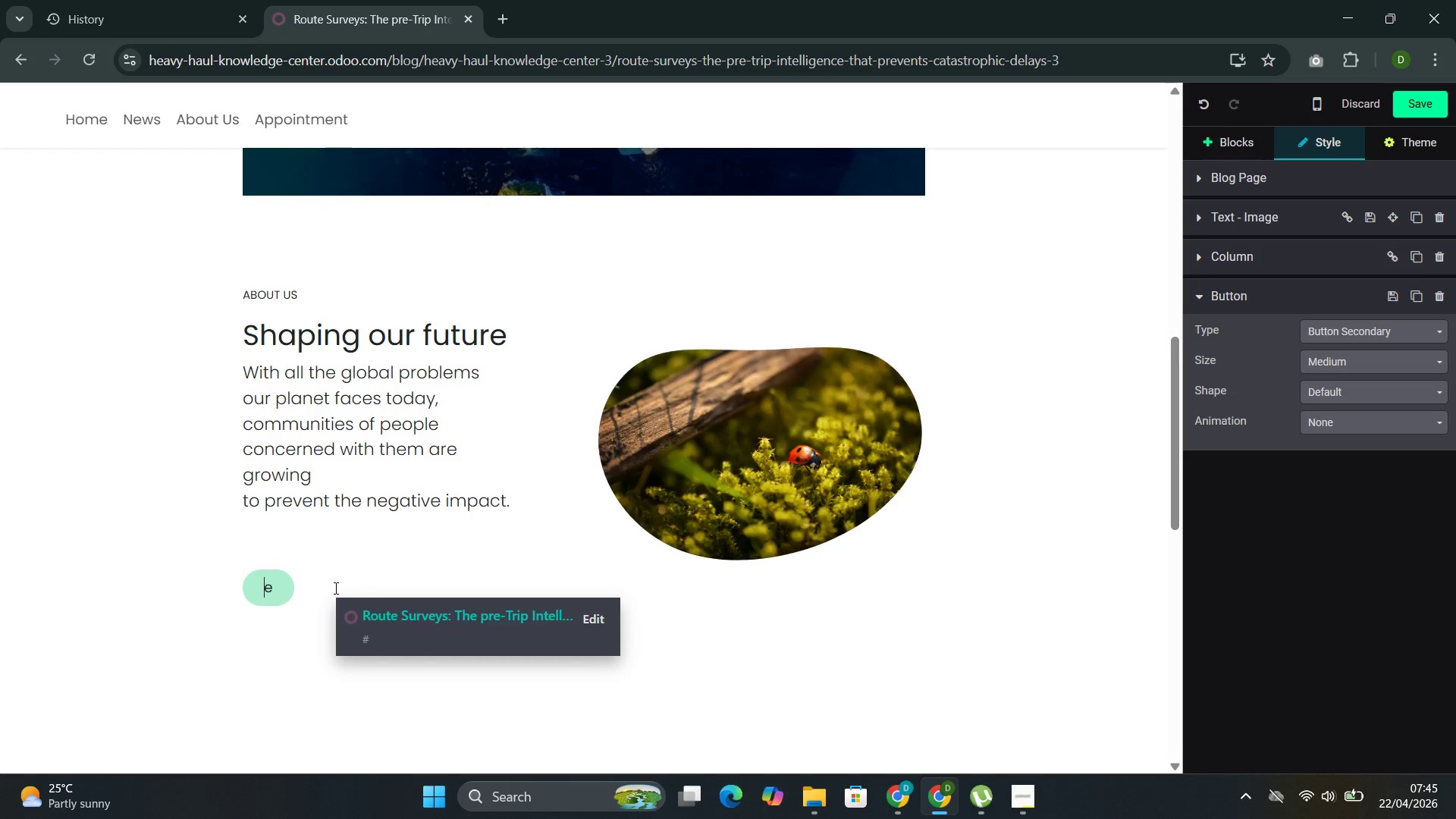 
key(Backspace)
 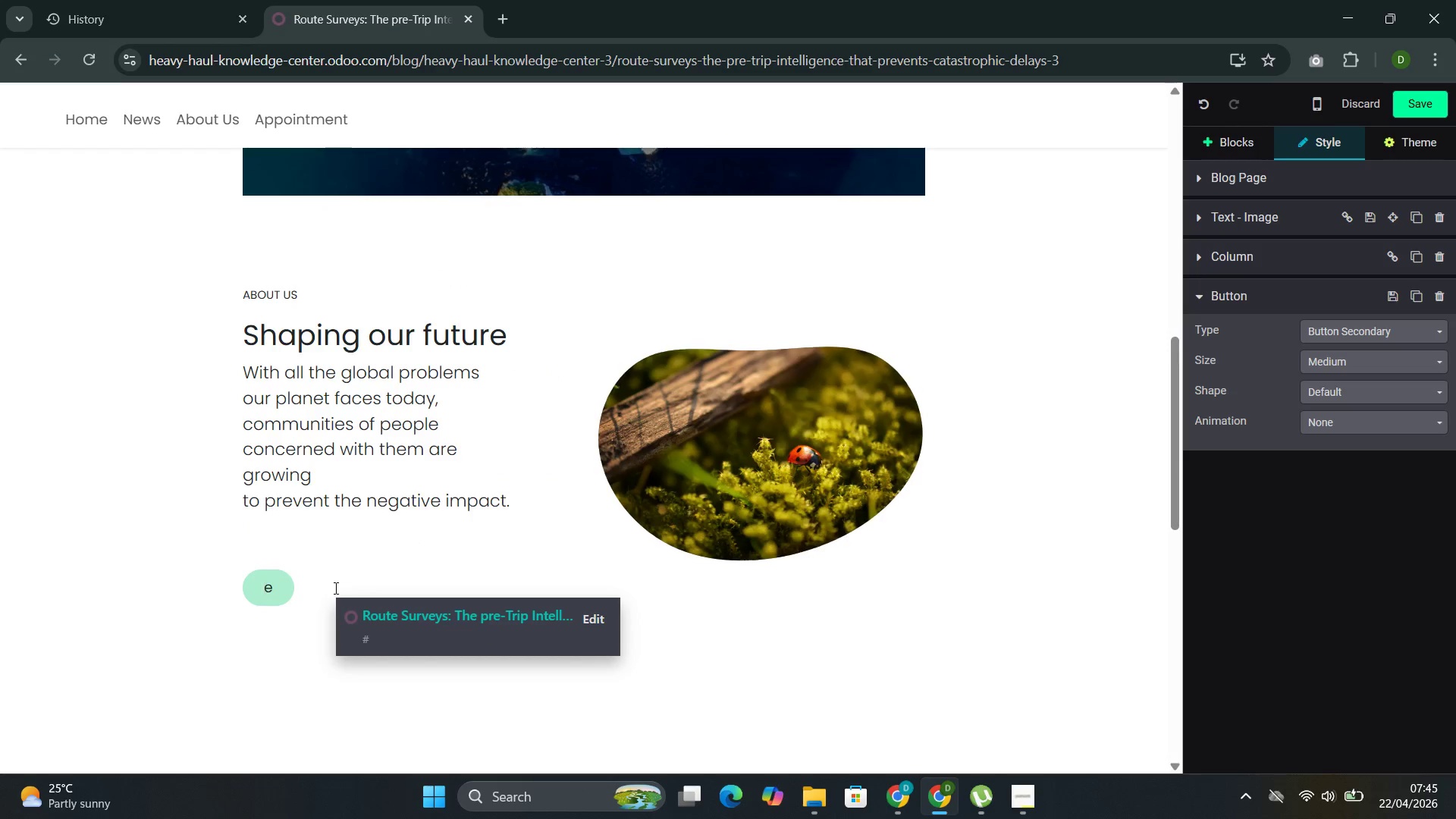 
key(ArrowRight)
 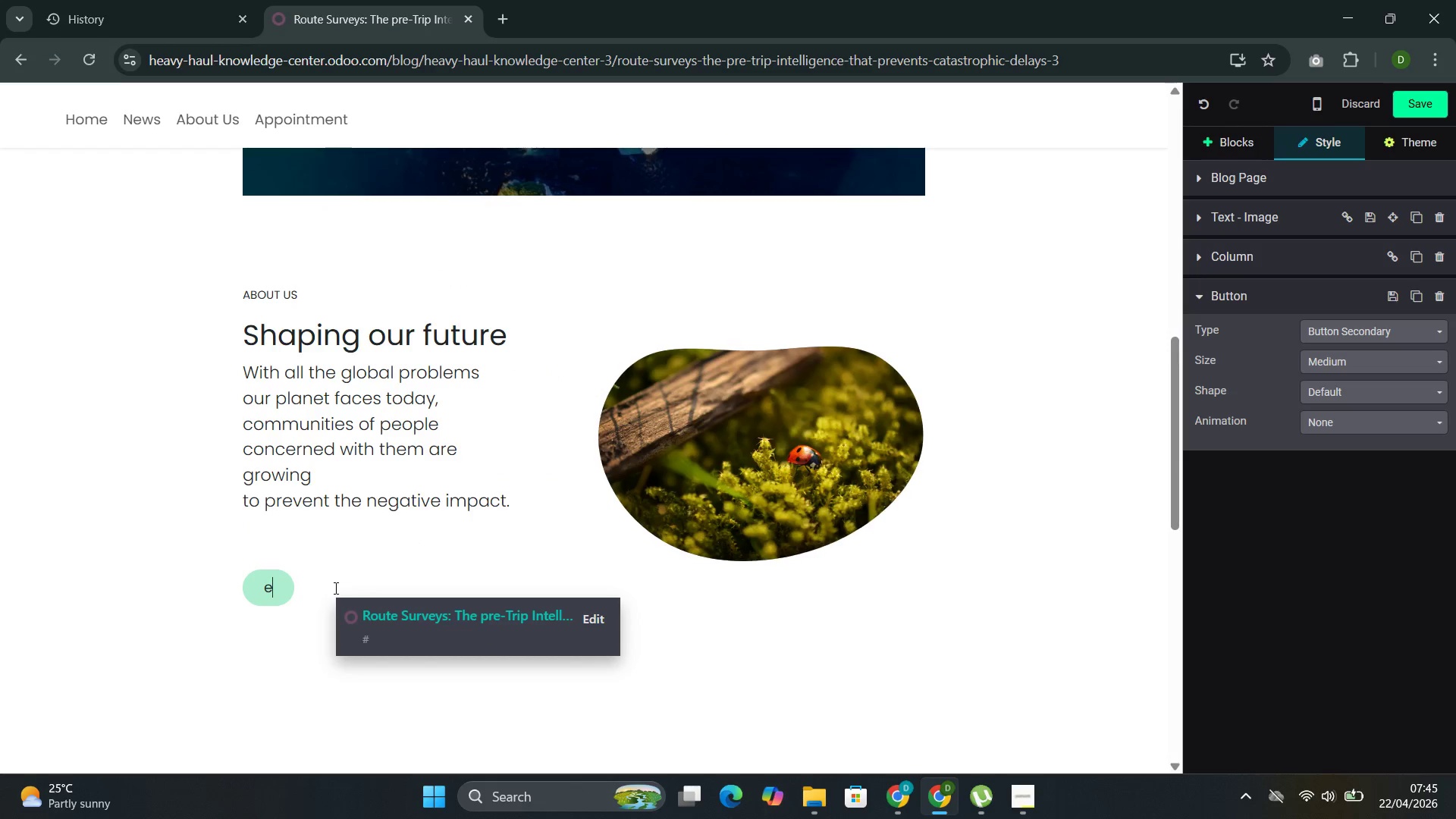 
key(Backspace)
 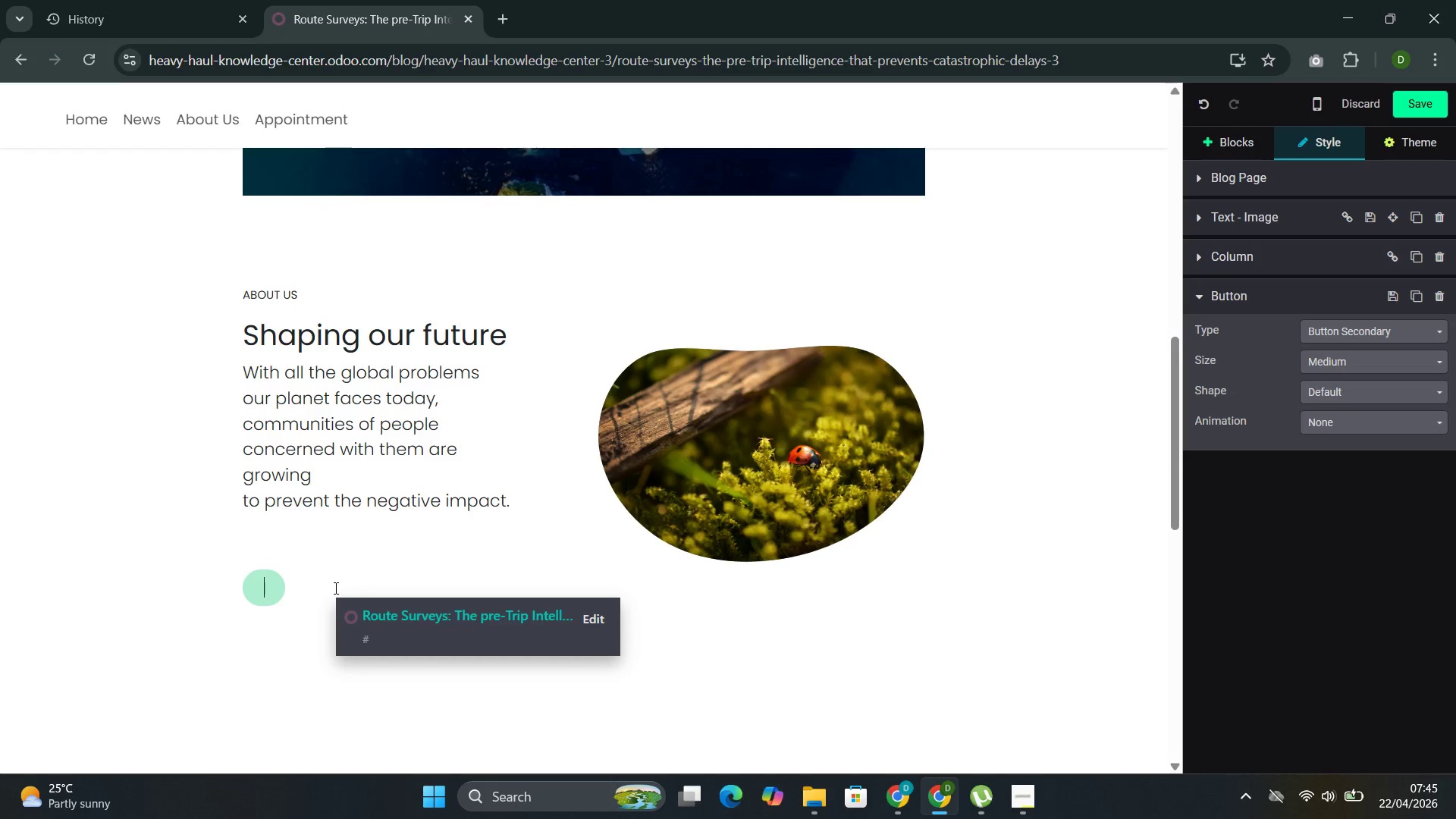 
key(Backspace)
 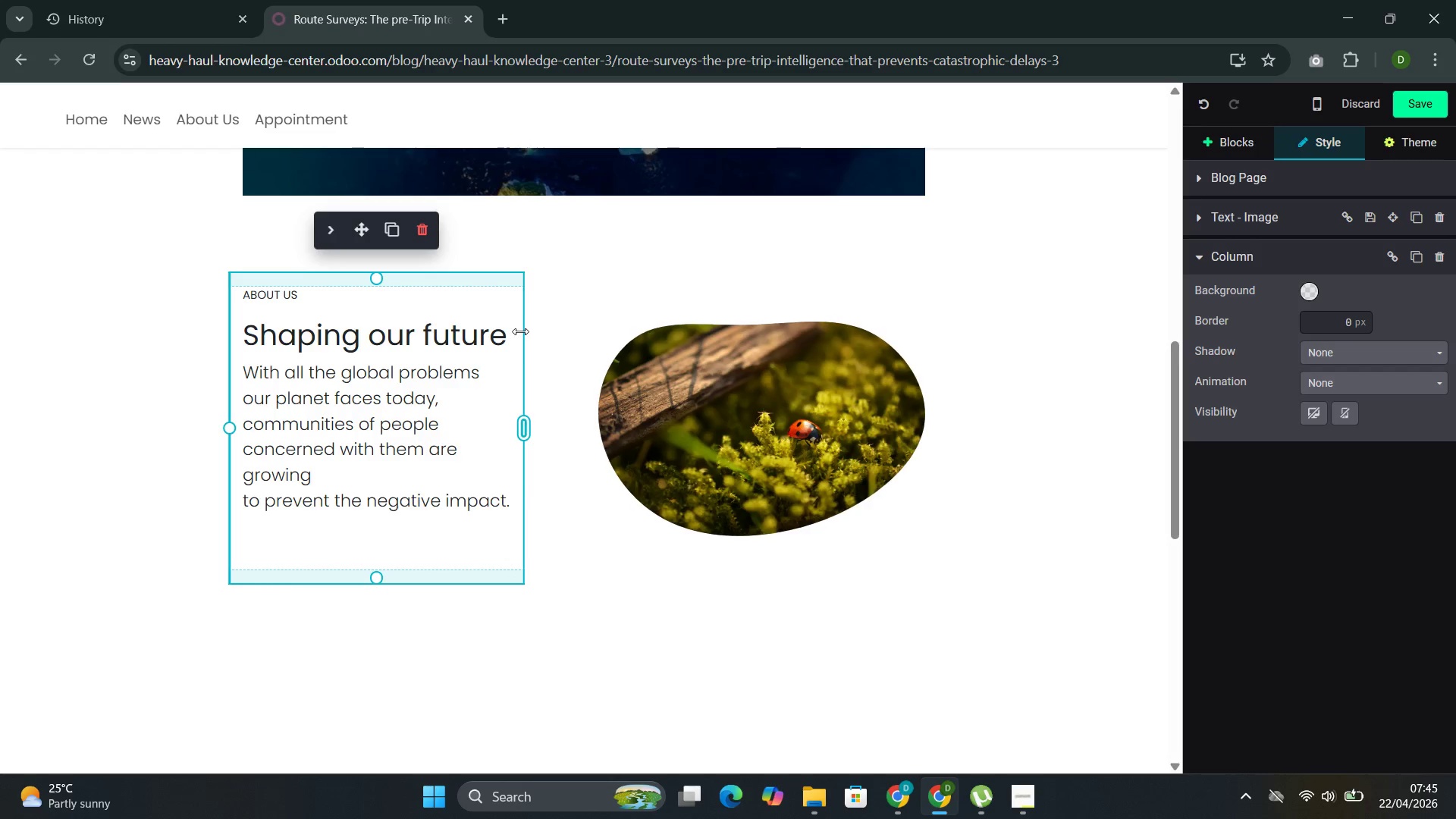 
left_click_drag(start_coordinate=[520, 331], to_coordinate=[510, 332])
 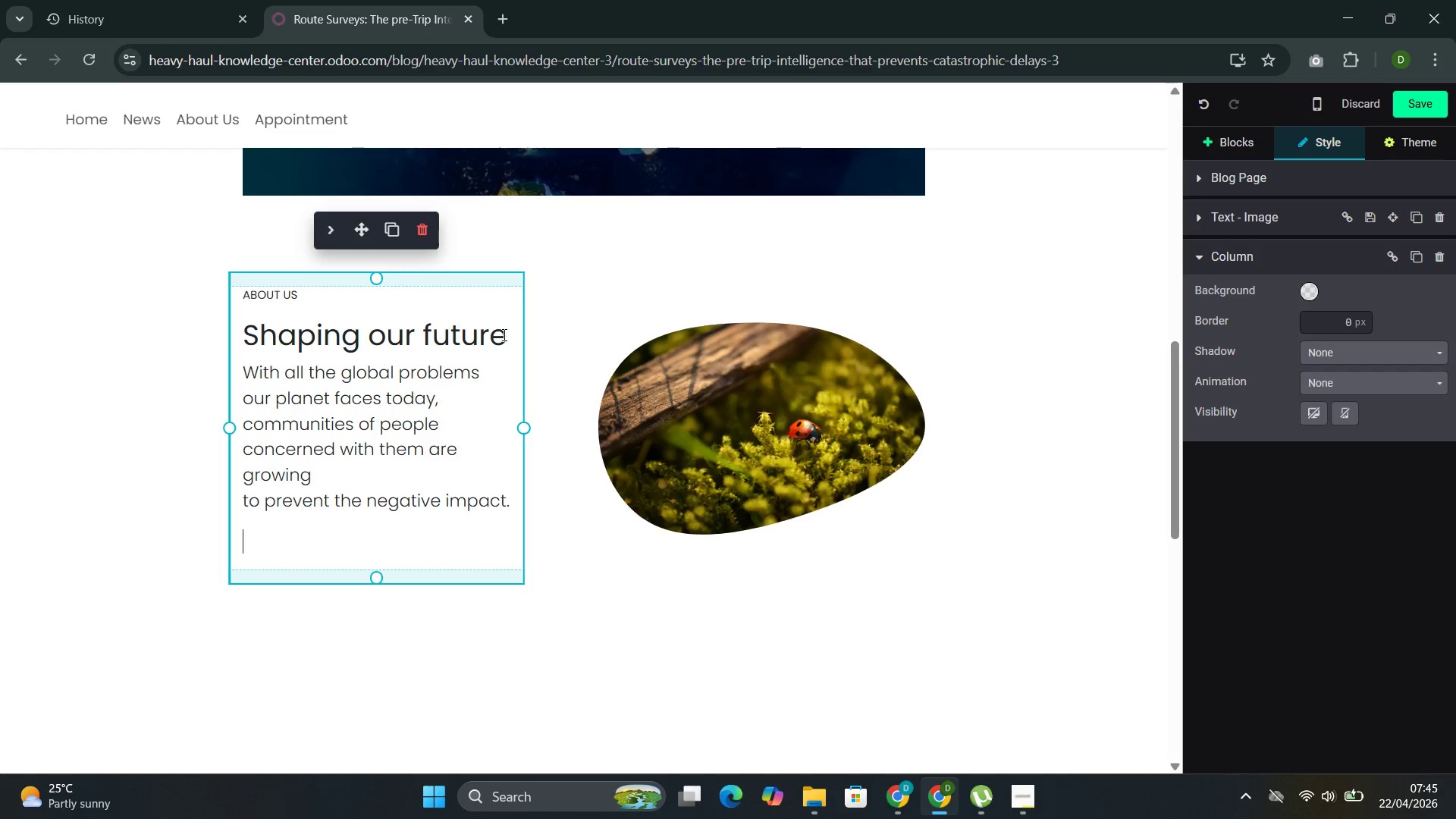 
left_click([503, 333])
 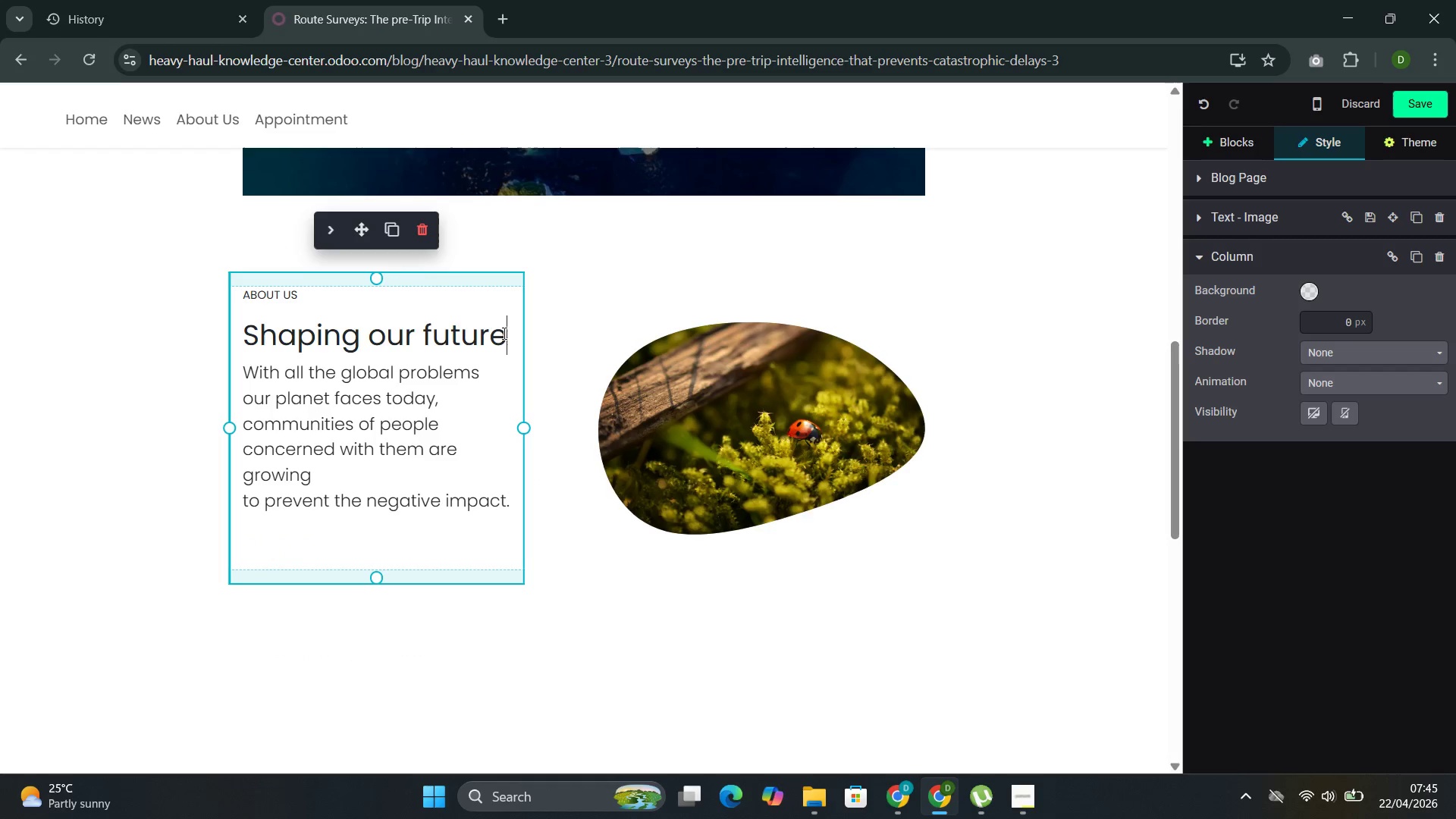 
left_click_drag(start_coordinate=[503, 333], to_coordinate=[252, 300])
 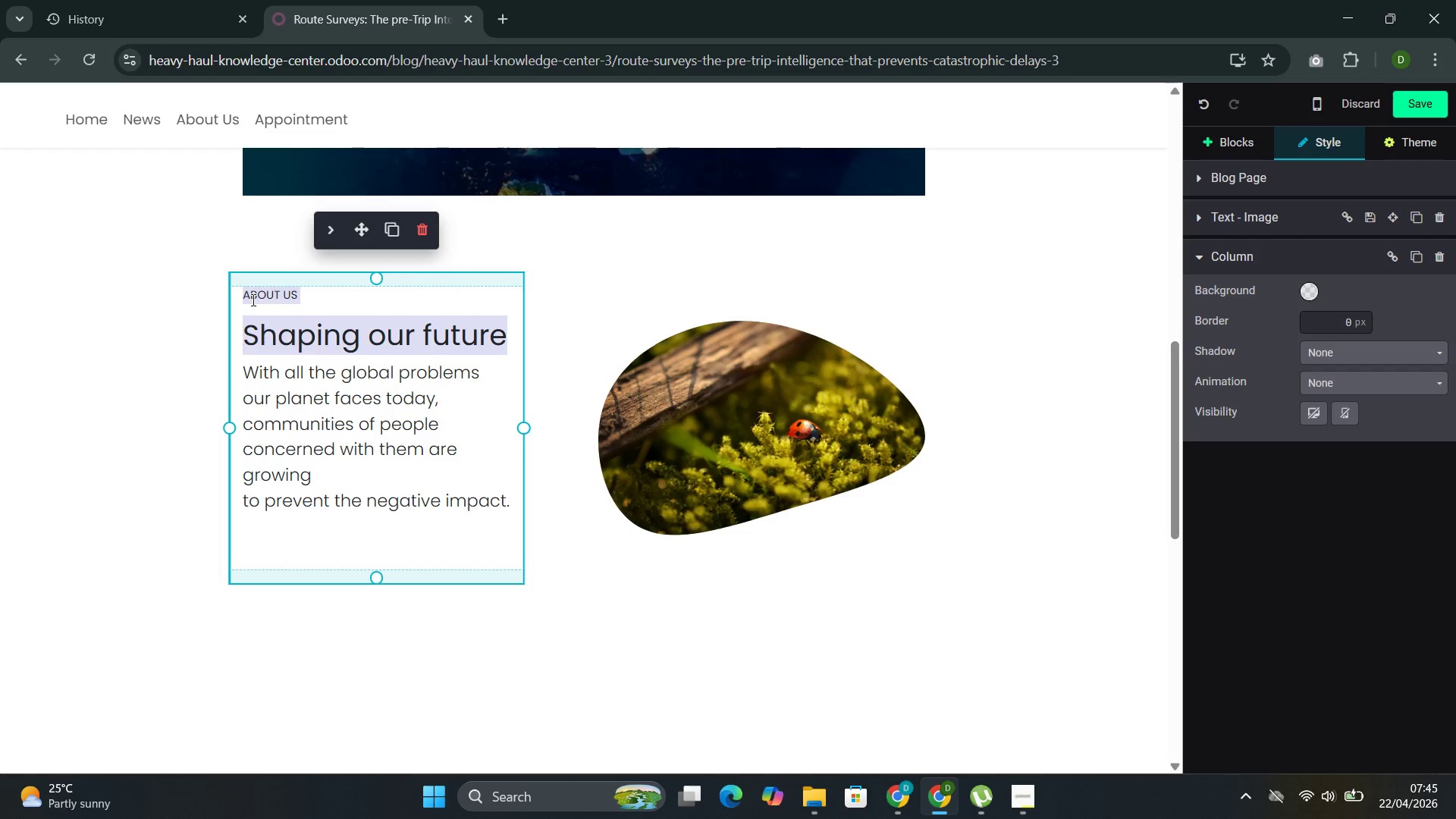 
key(Backspace)
 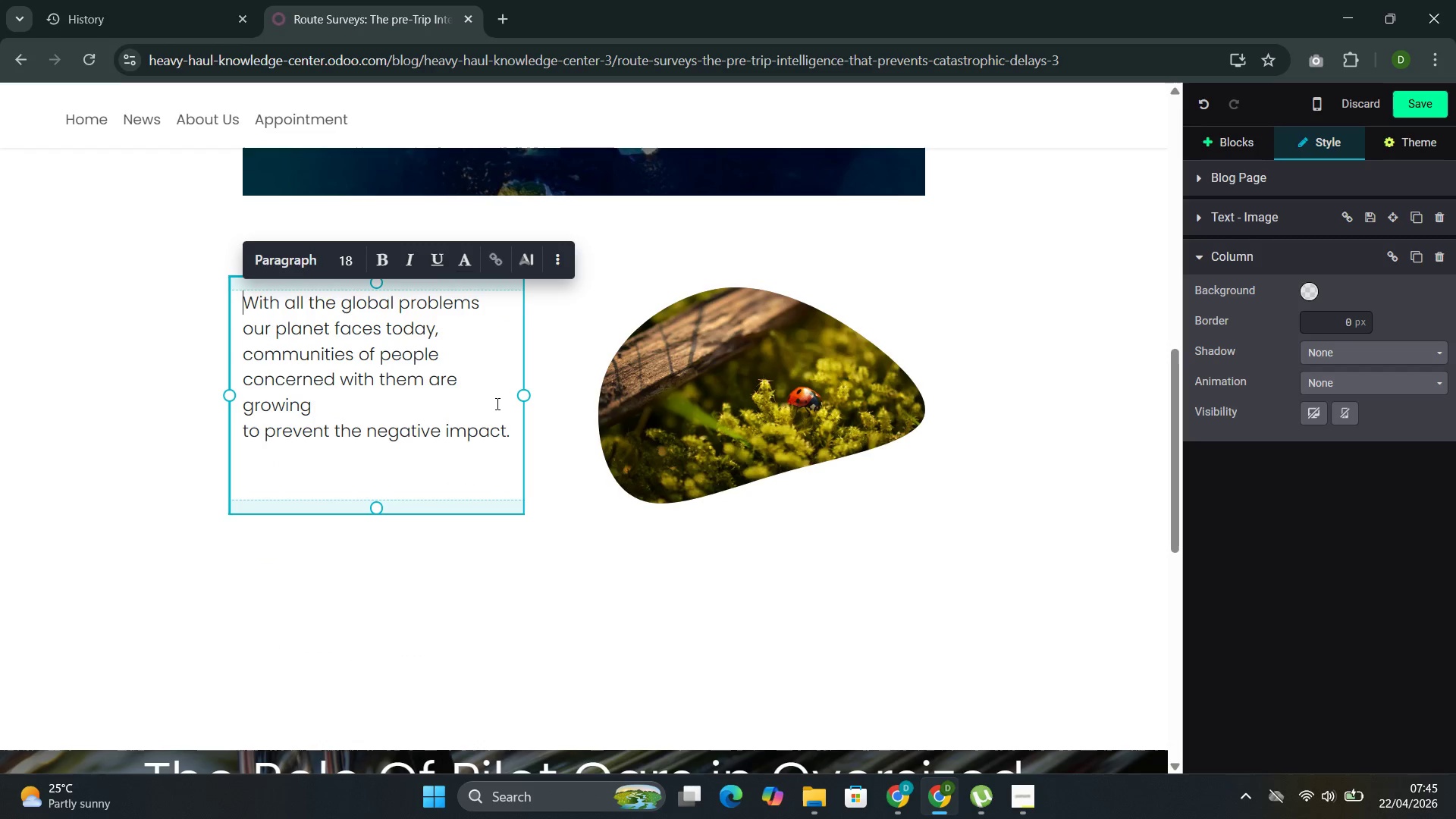 
left_click_drag(start_coordinate=[513, 446], to_coordinate=[259, 306])
 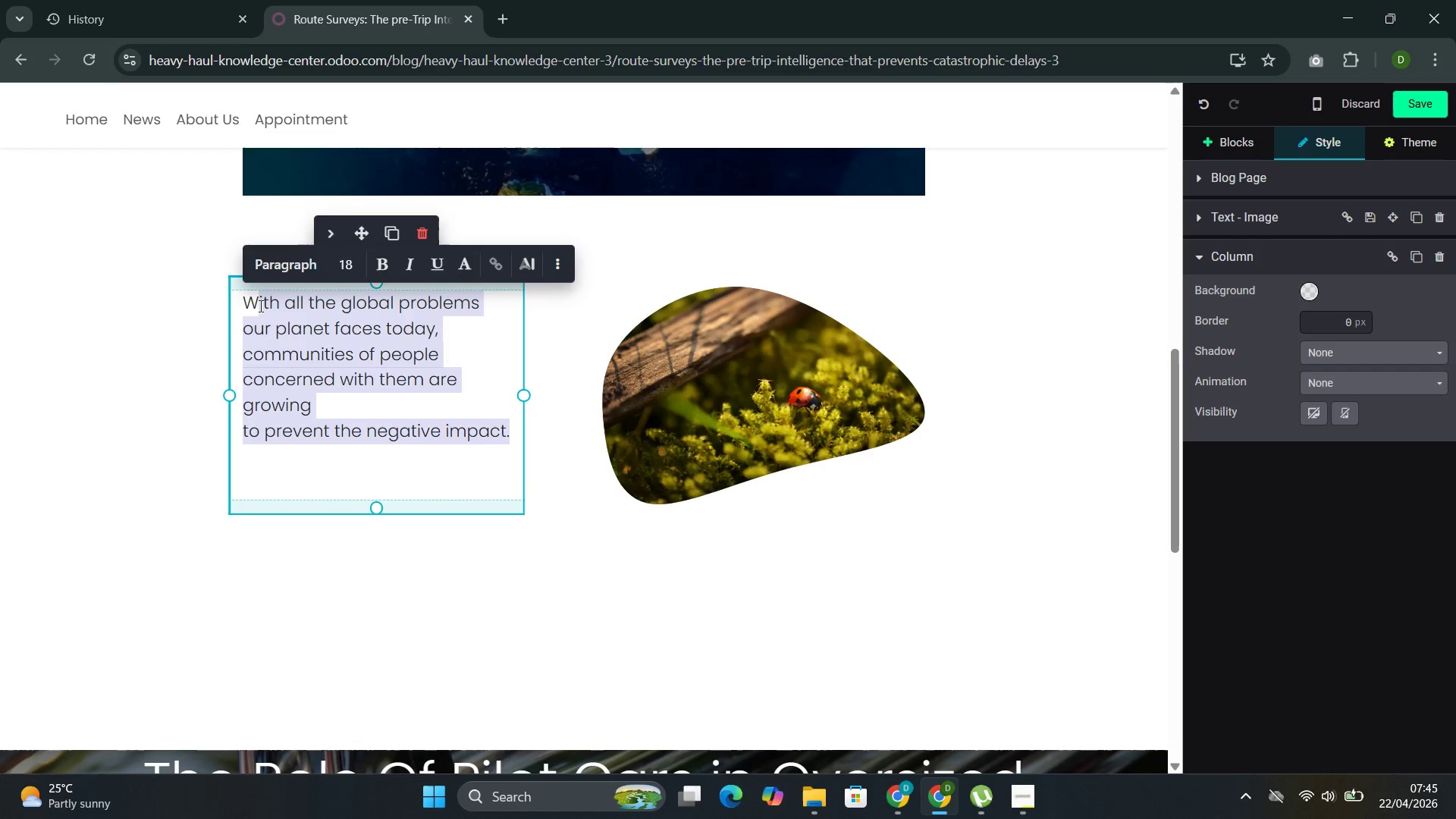 
key(Backspace)
 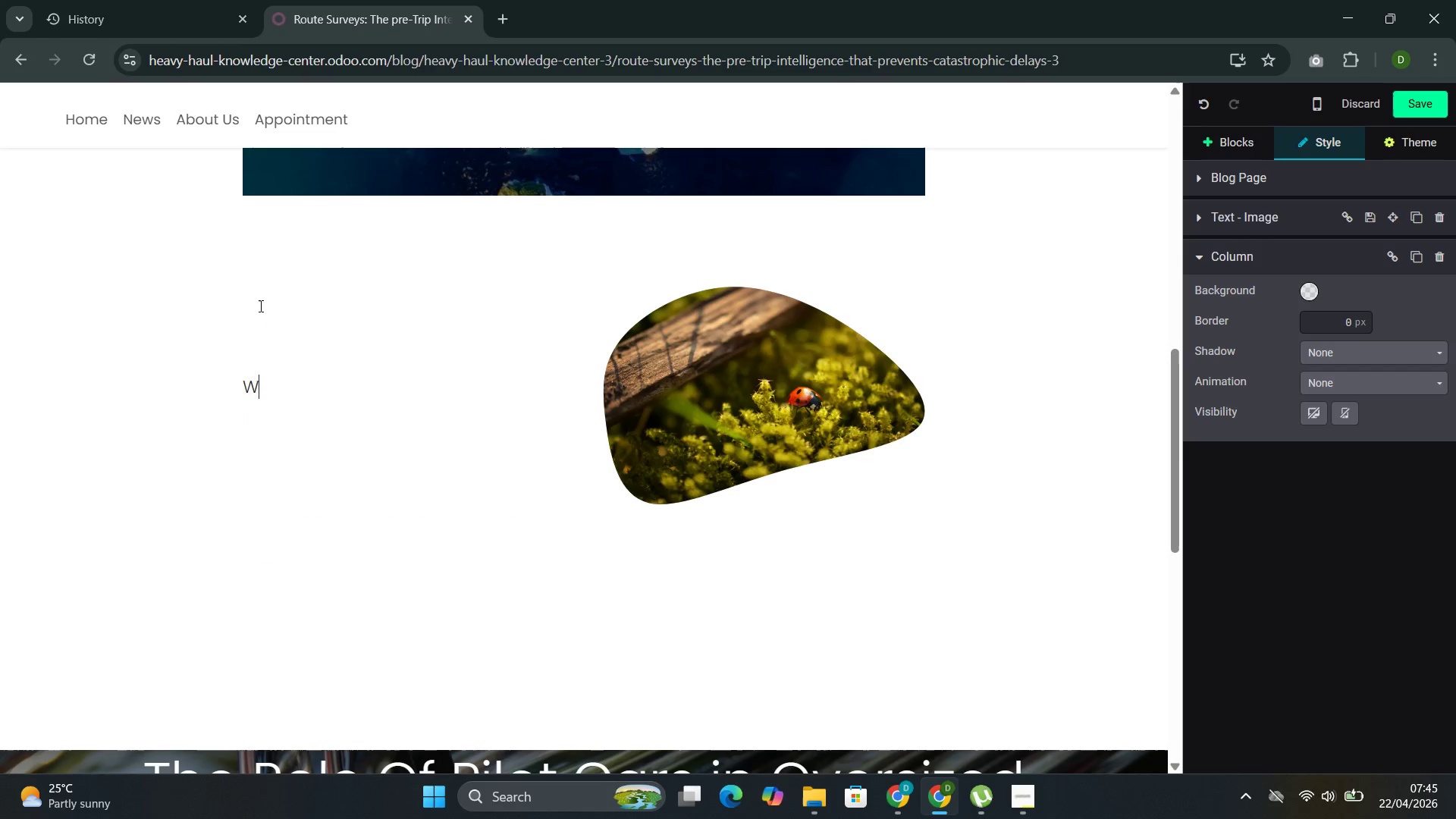 
key(Backspace)
 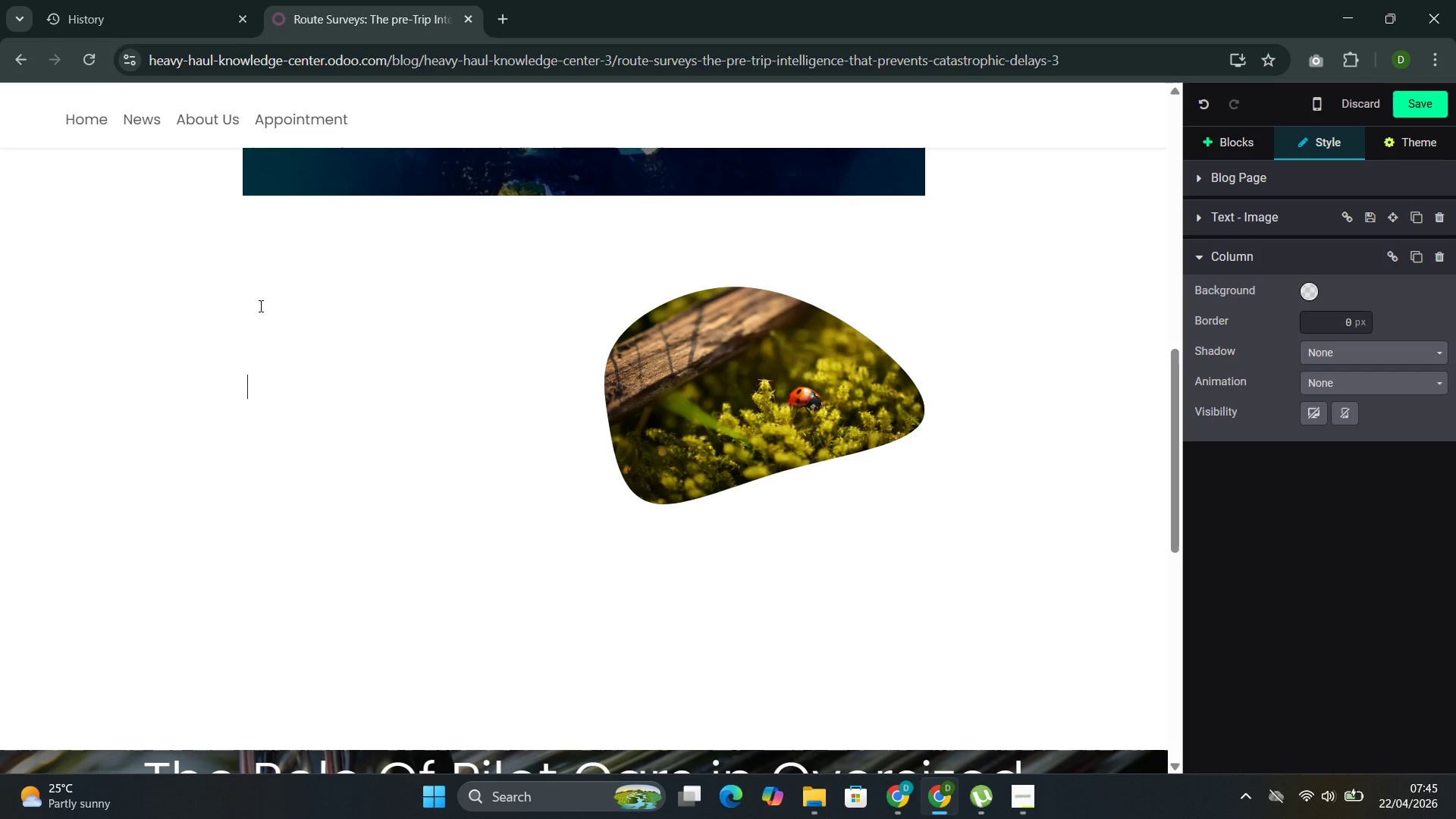 
left_click([259, 306])
 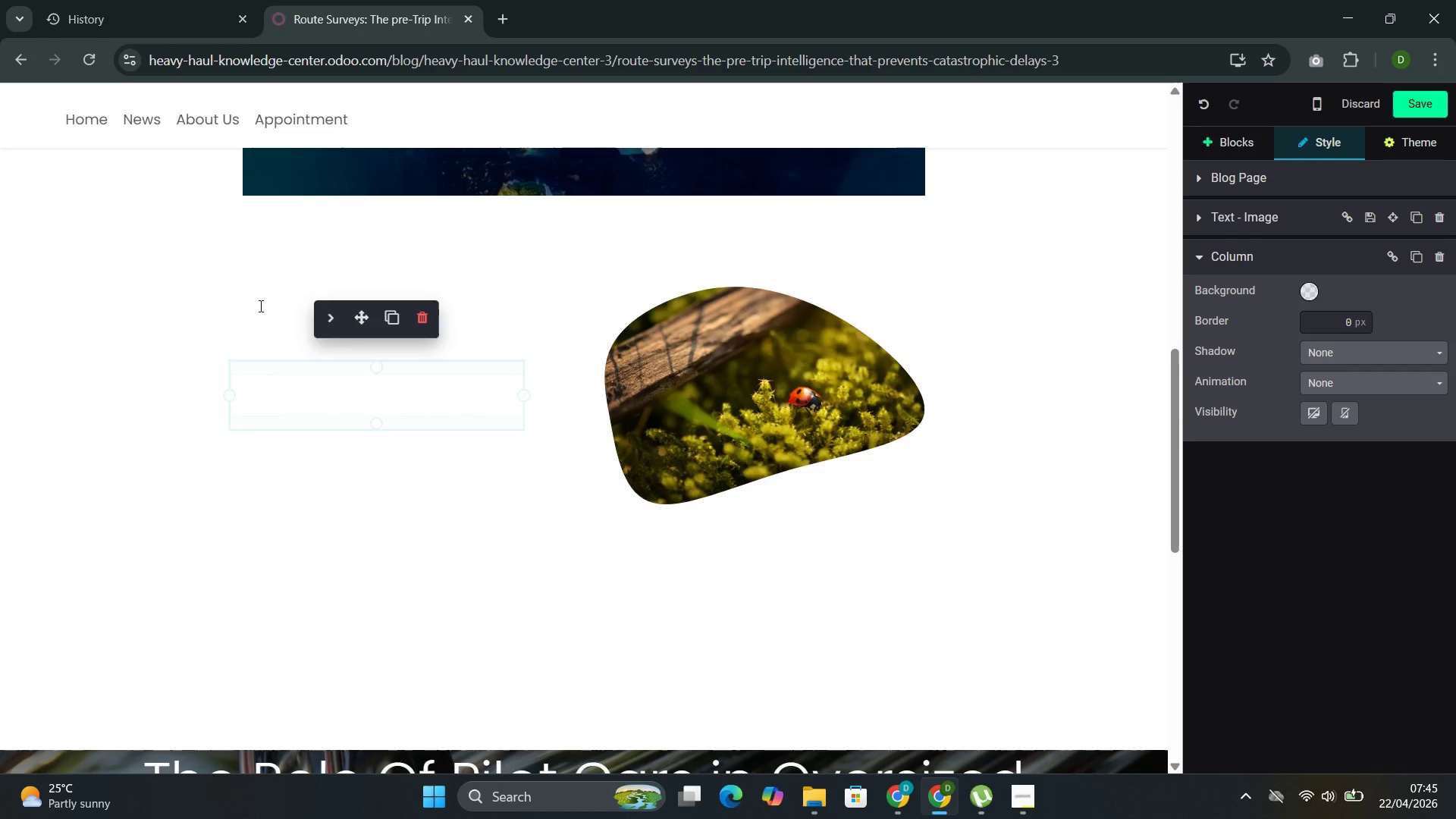 
type(For o)
key(Backspace)
type(project managers )
 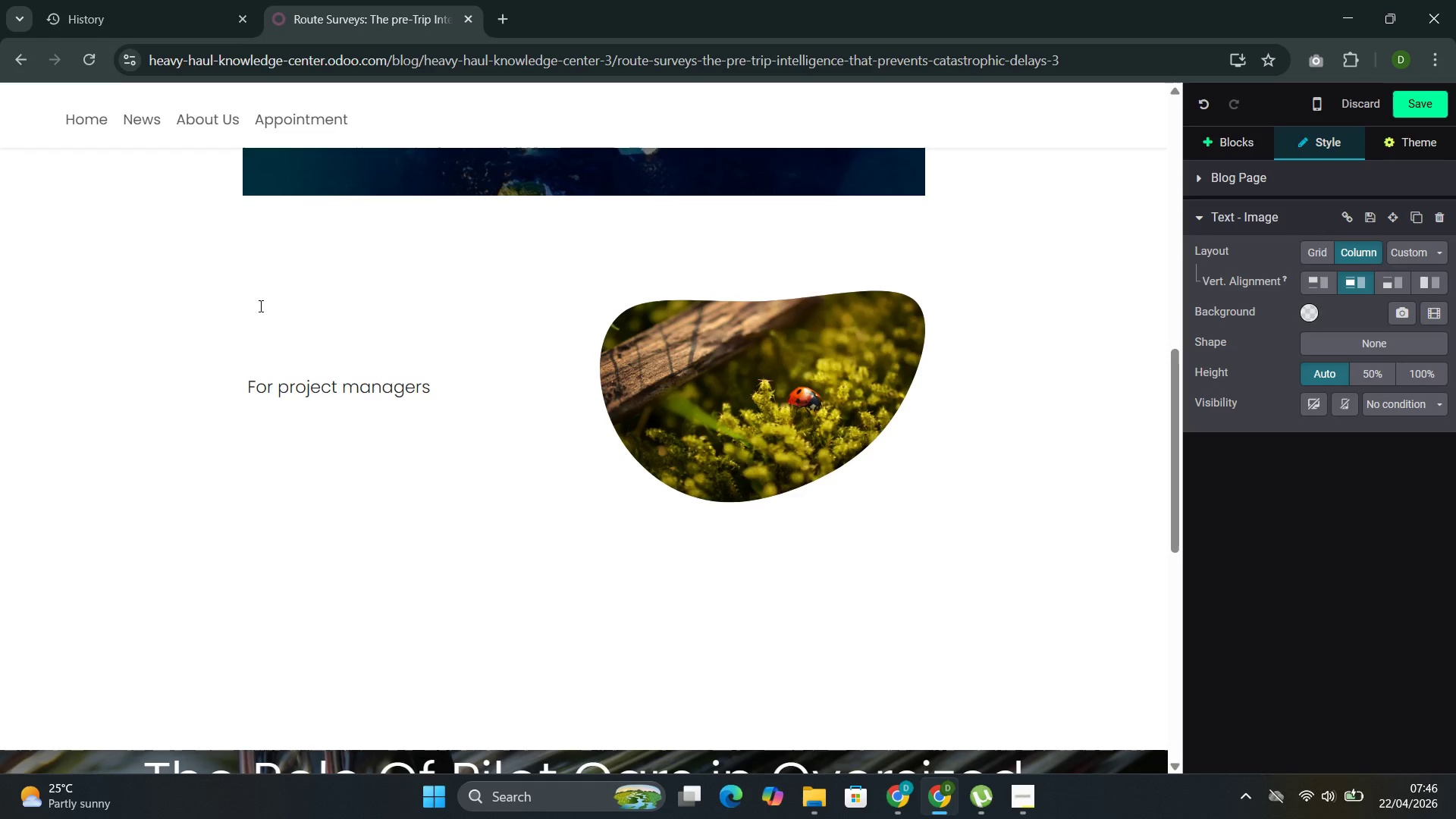 
type(ovw)
key(Backspace)
type(erseeing winf)
key(Backspace)
 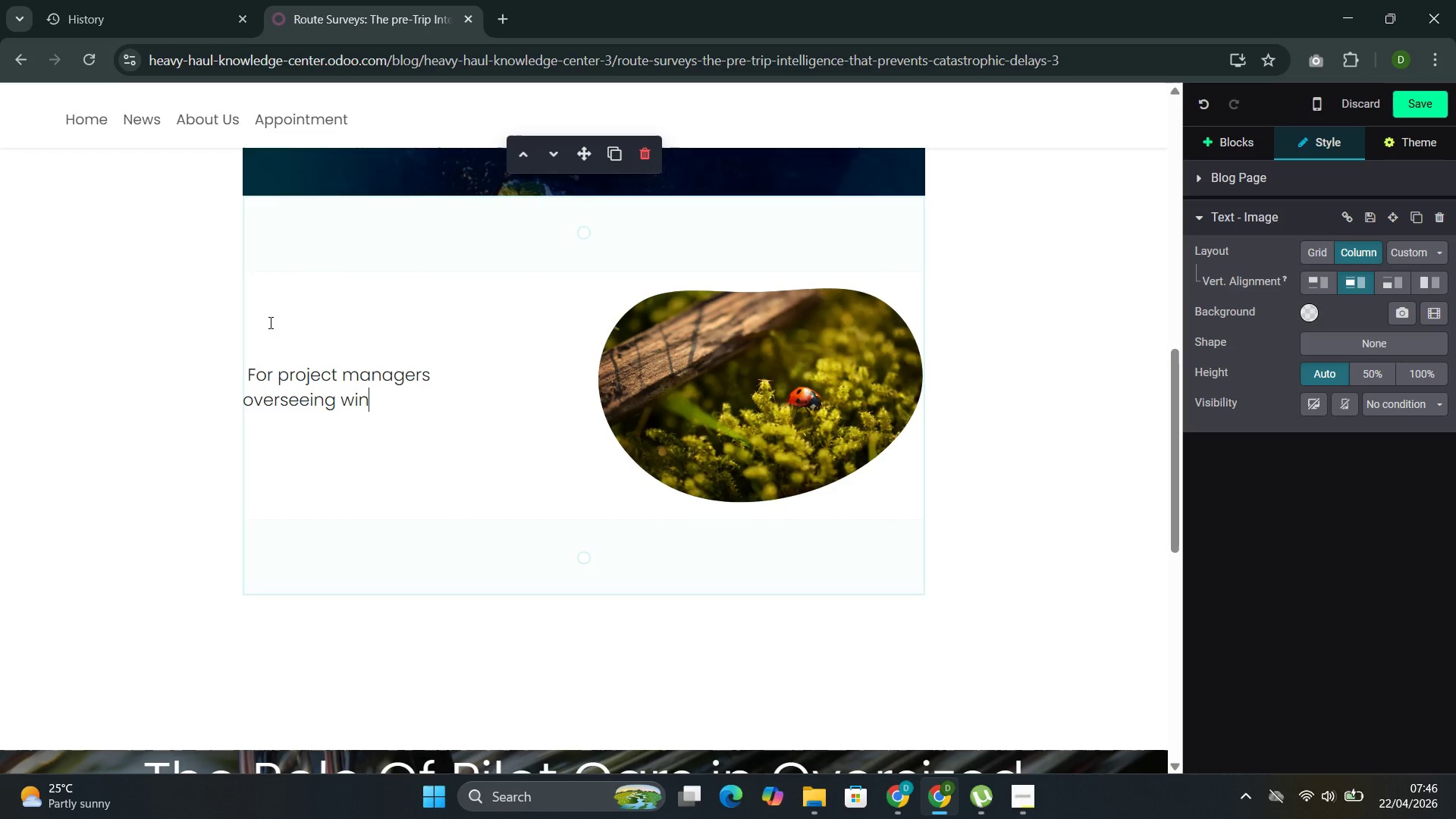 
type(d farm installations when a physical )
 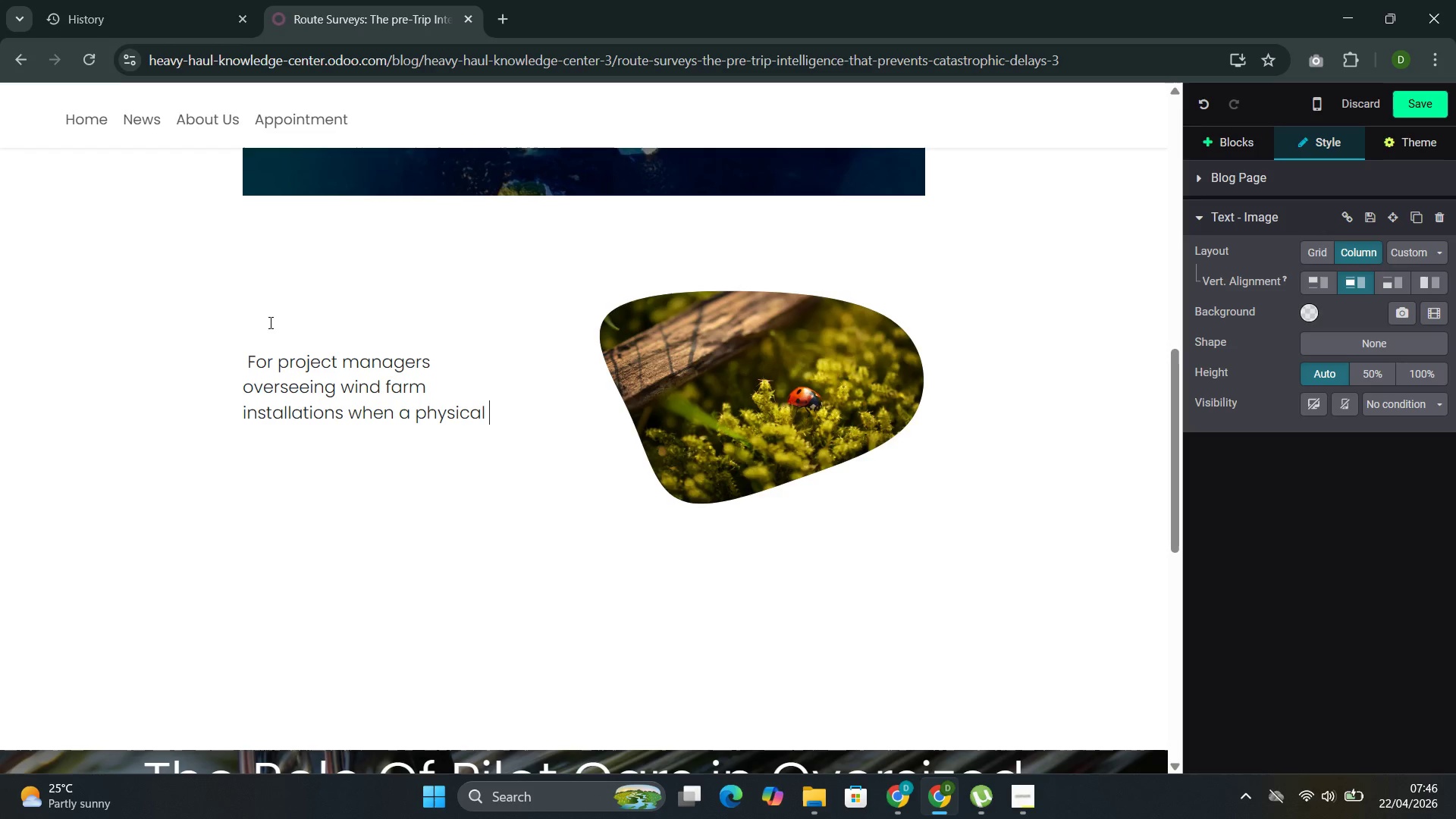 
type(route )
 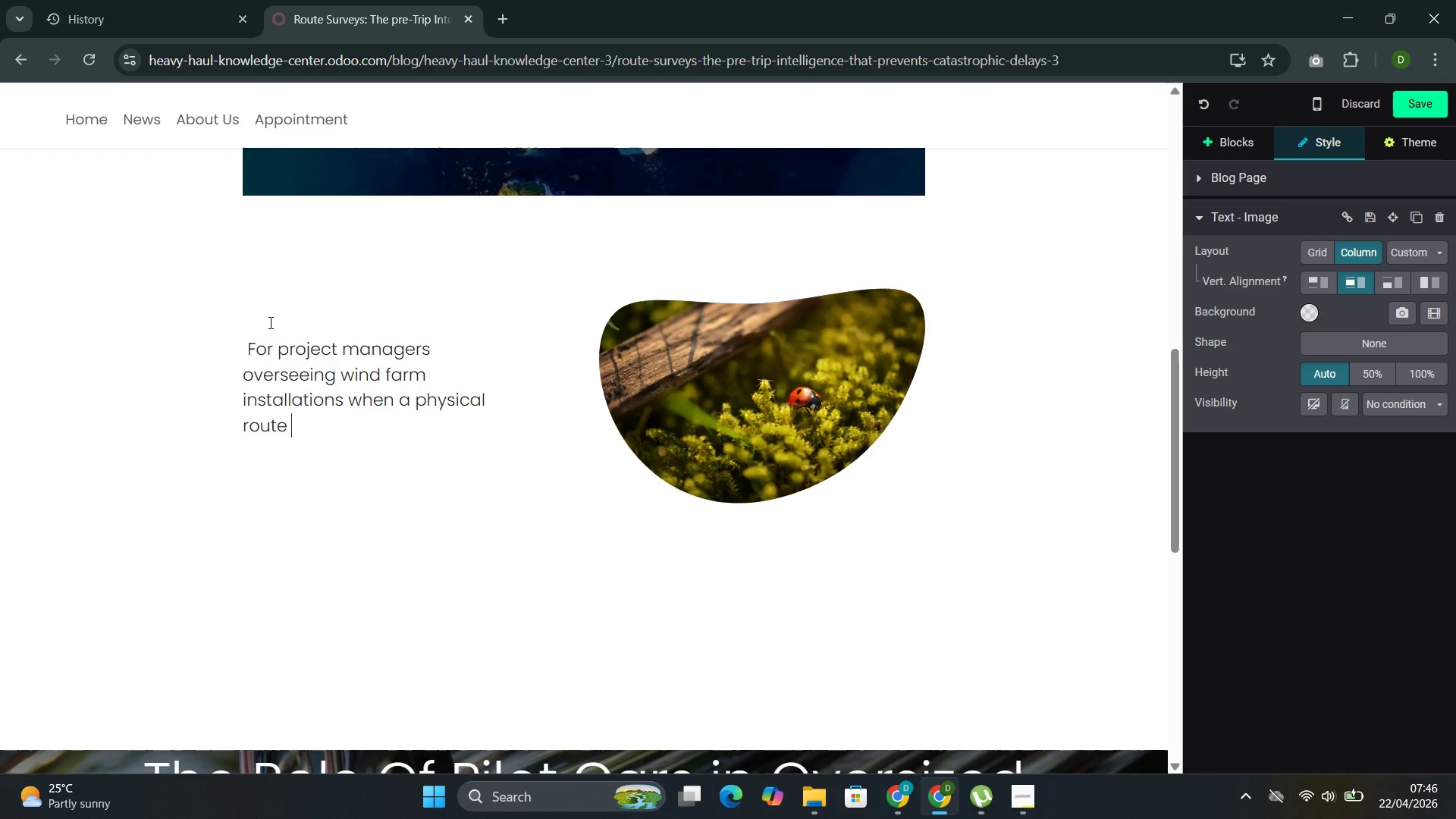 
wait(6.05)
 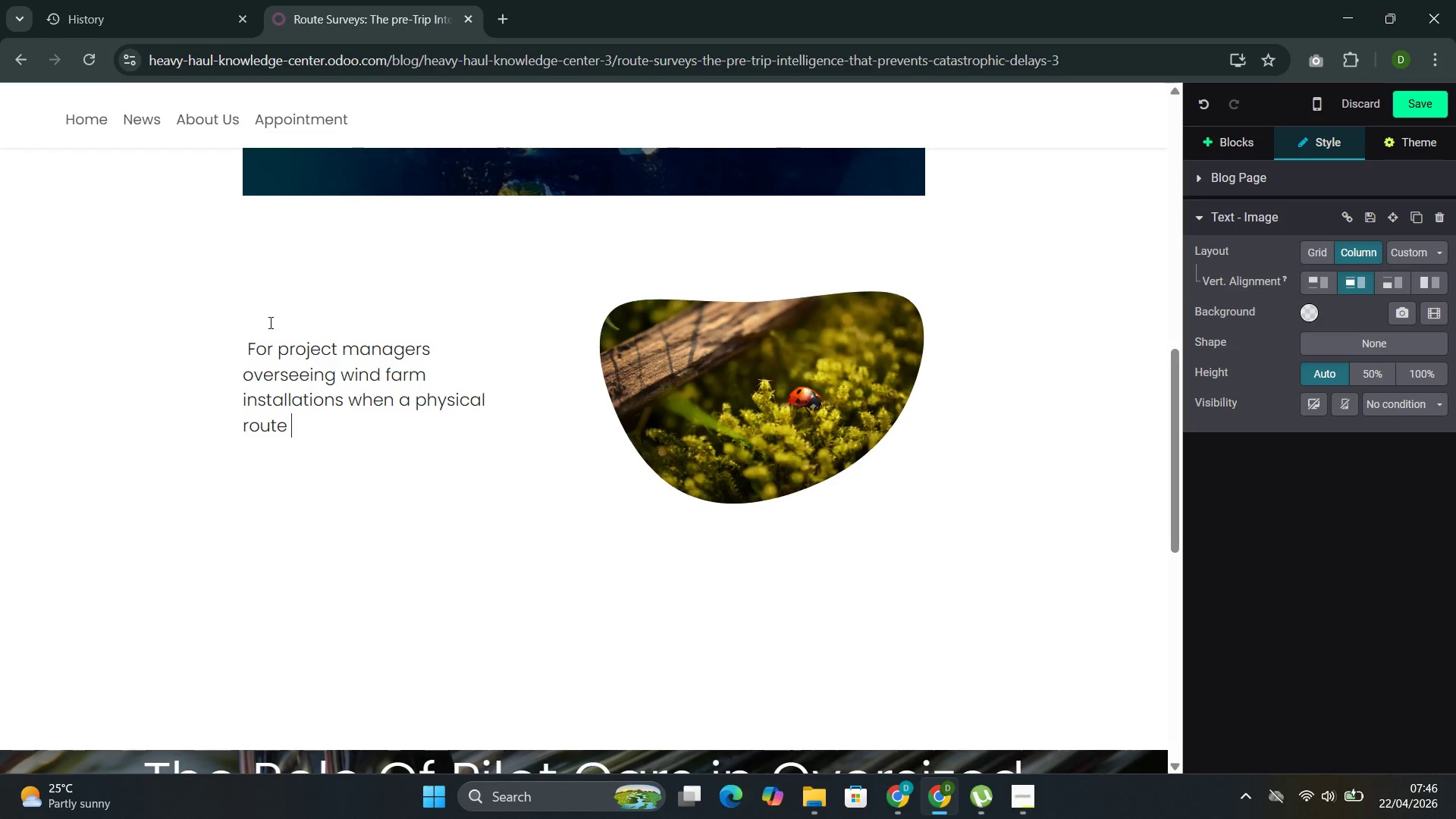 
type(survey is necess)
 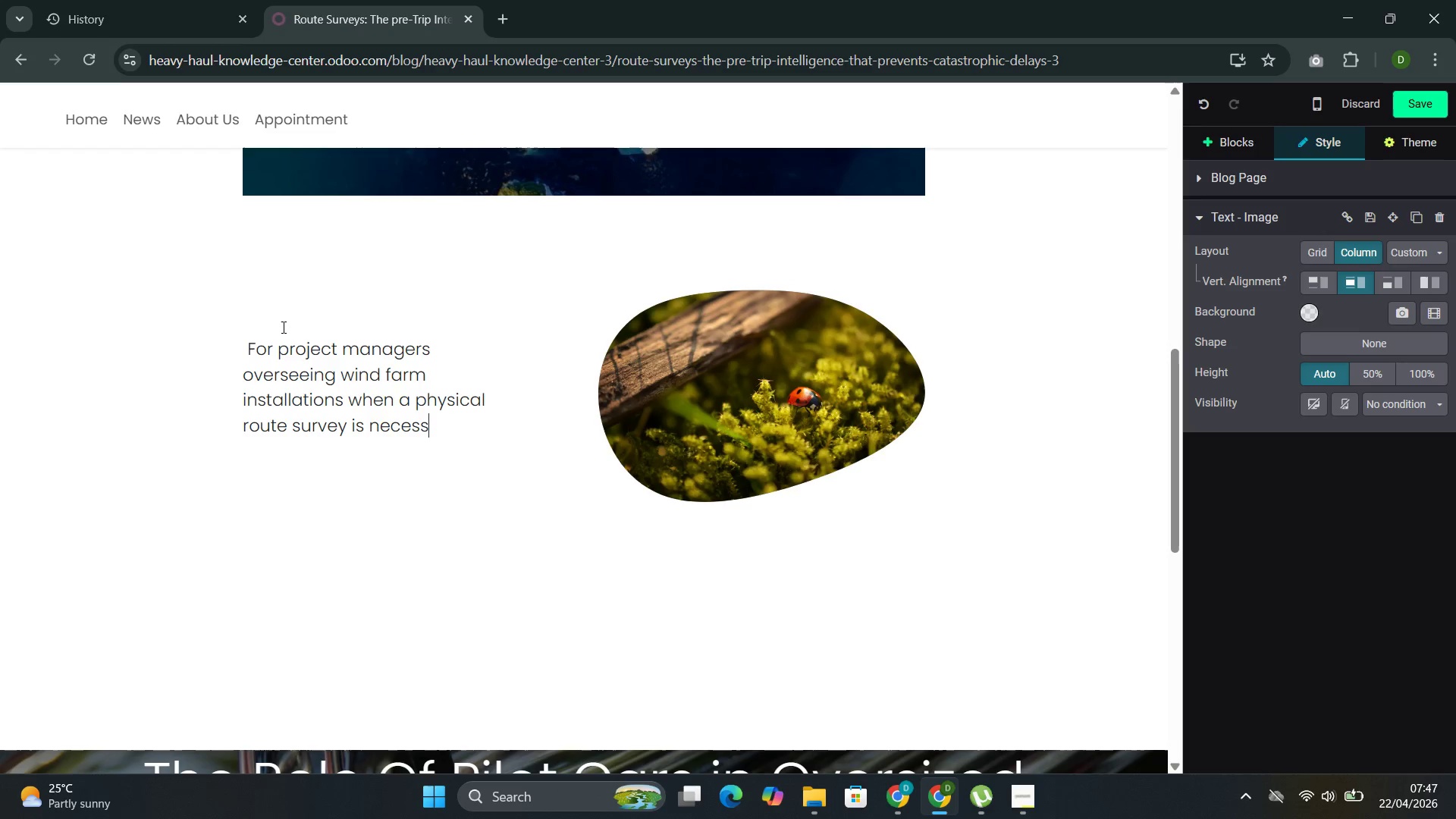 
wait(13.92)
 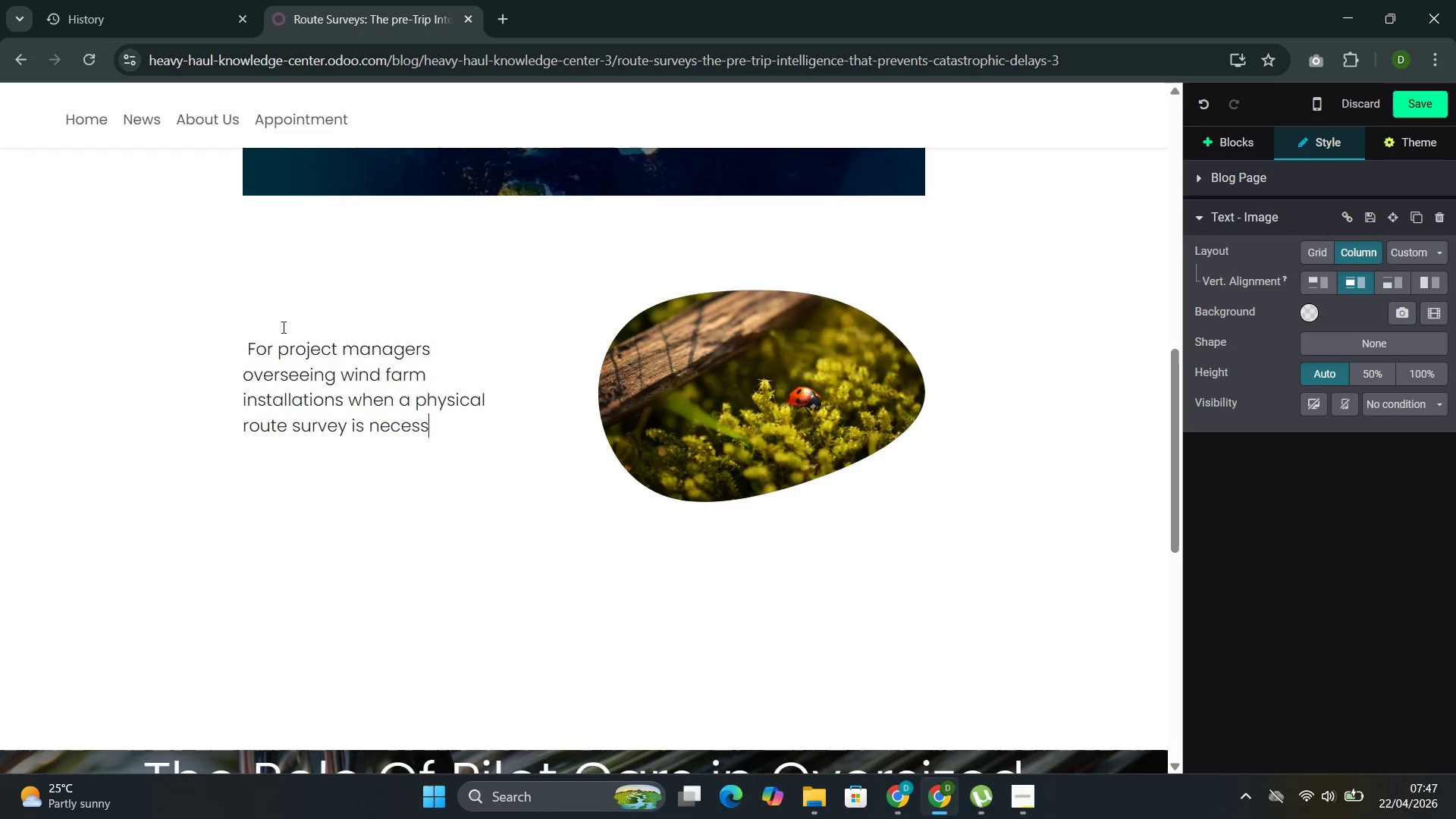 
left_click([348, 401])
 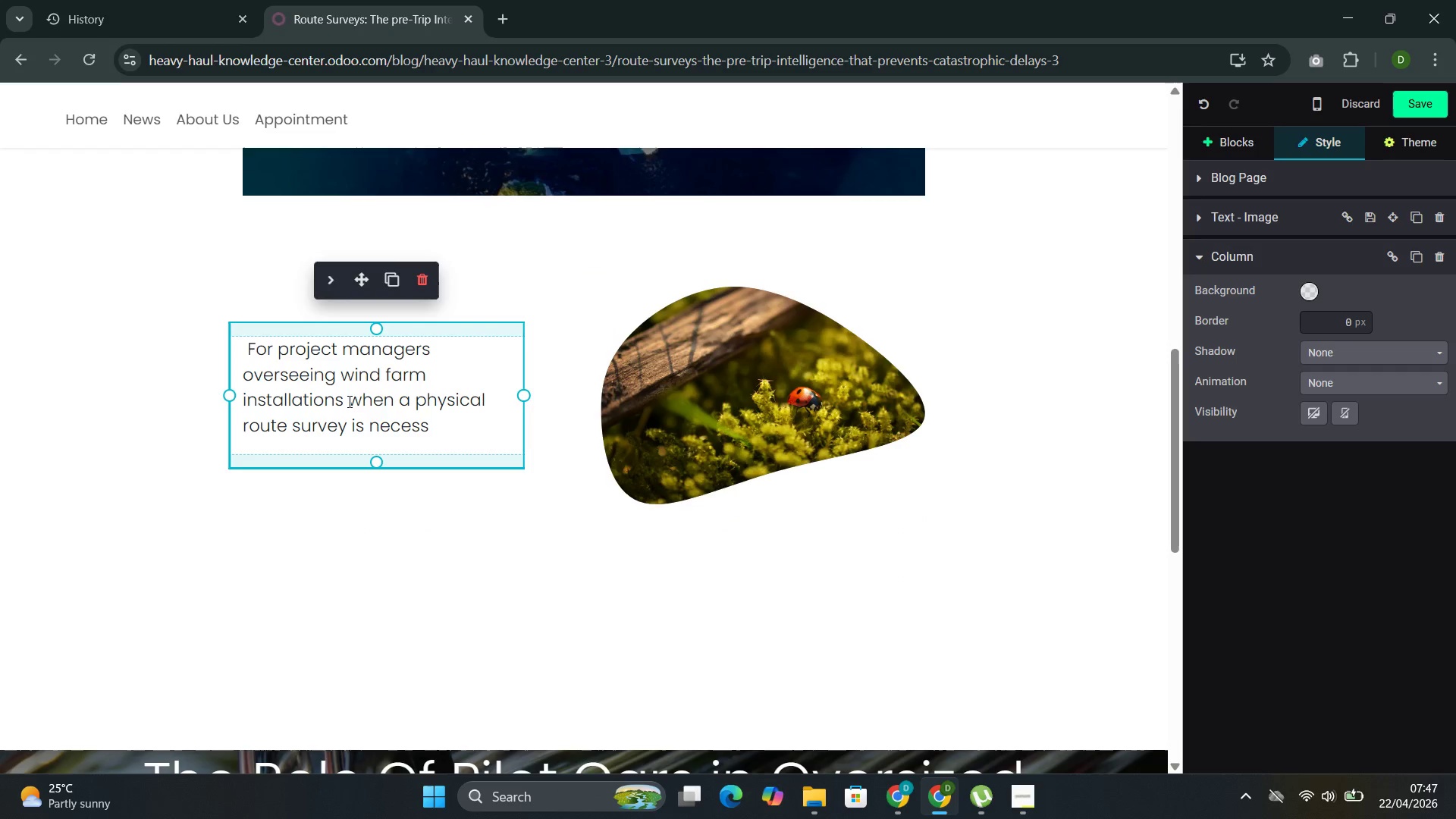 
key(ArrowLeft)
 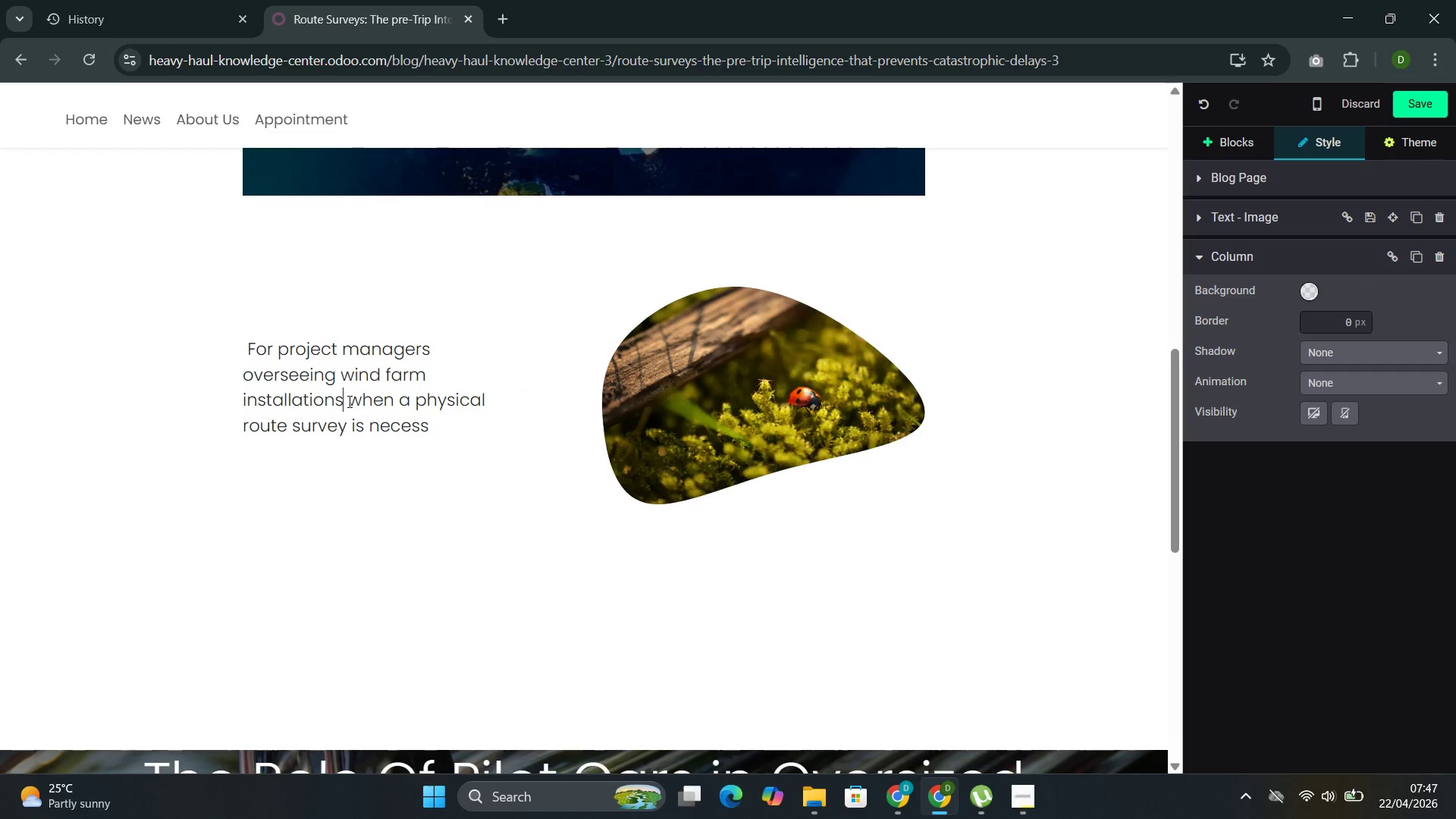 
type( or plant equipment deliver)
 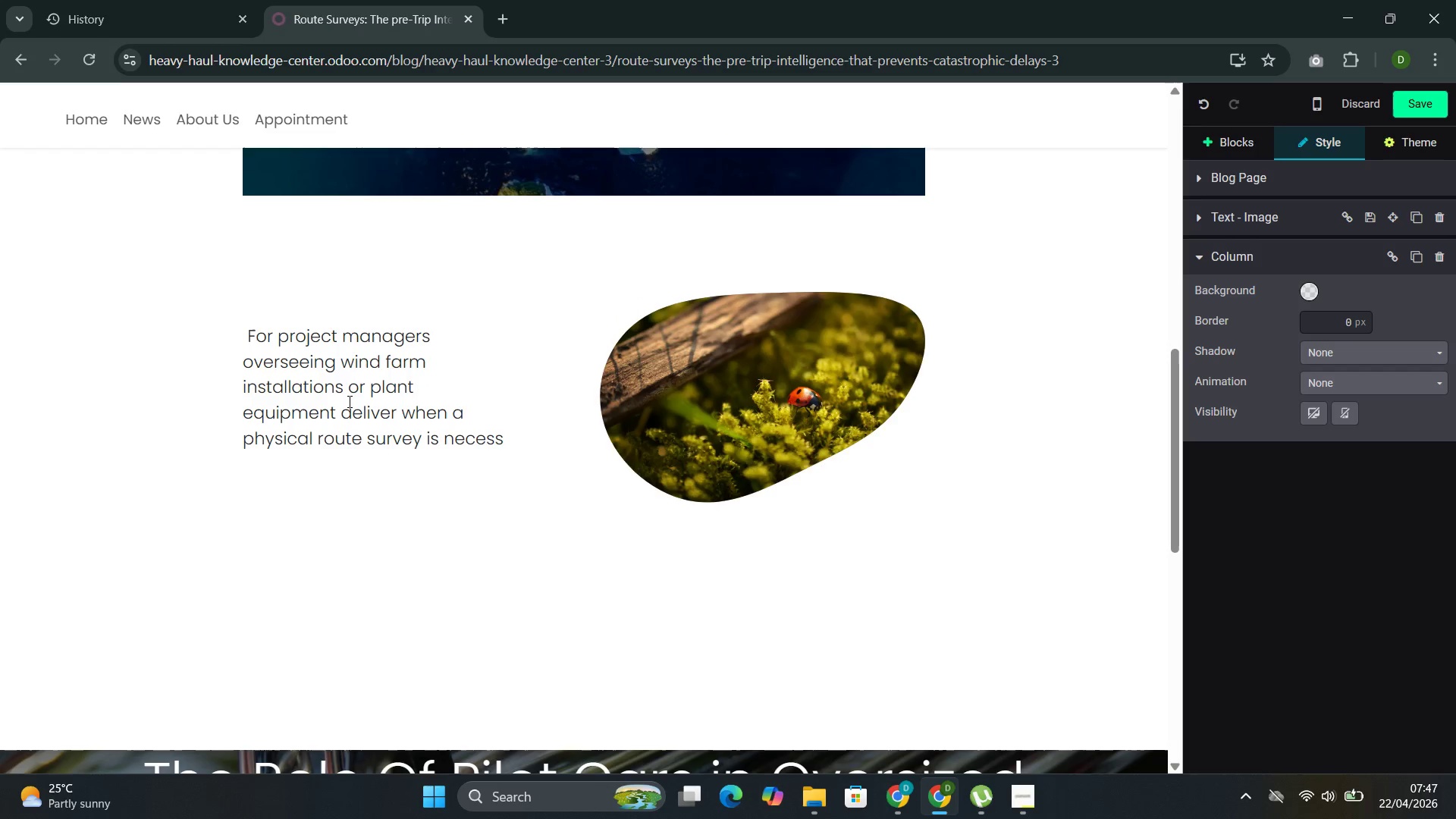 
wait(10.22)
 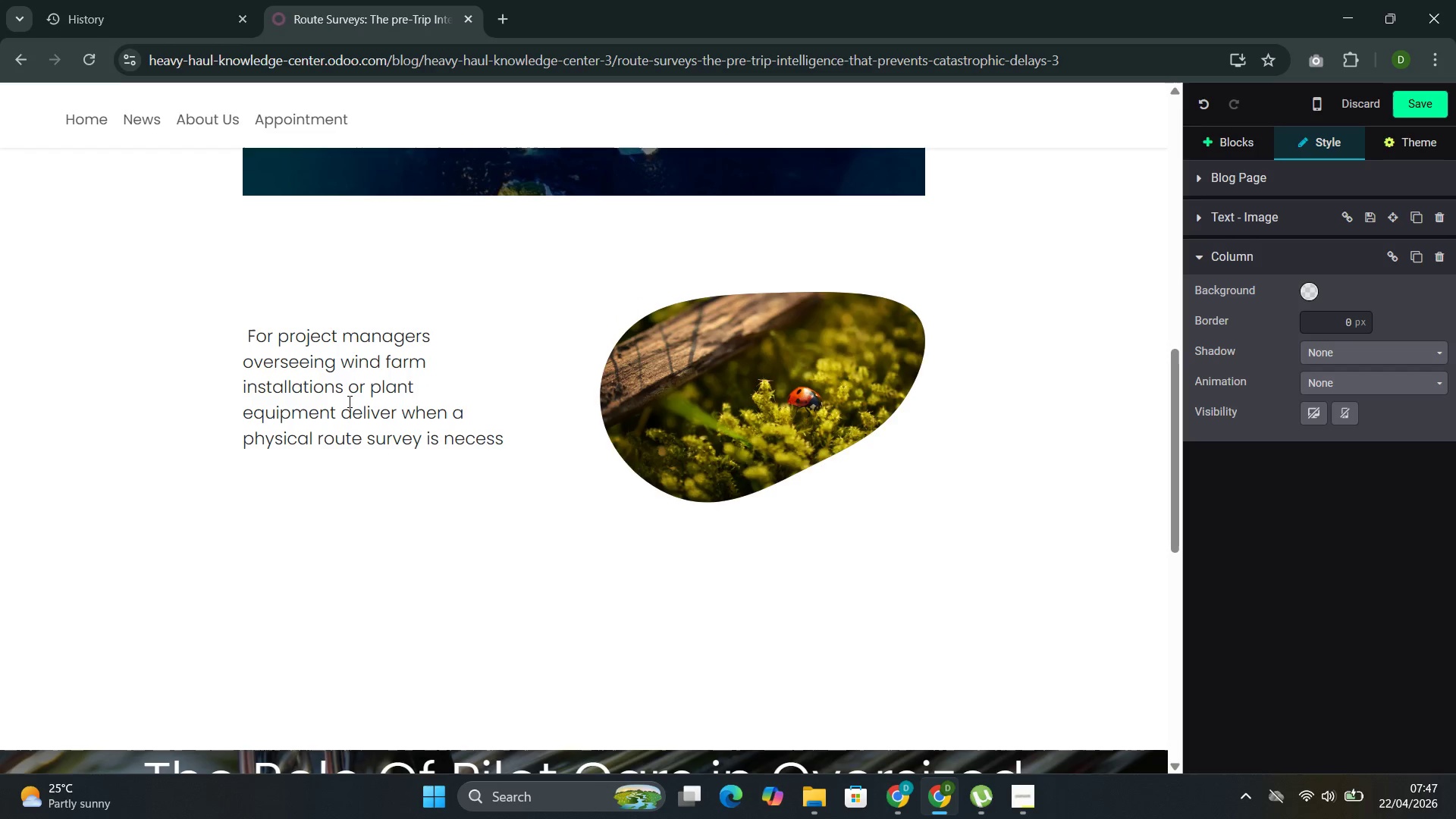 
type(ies, understa)
 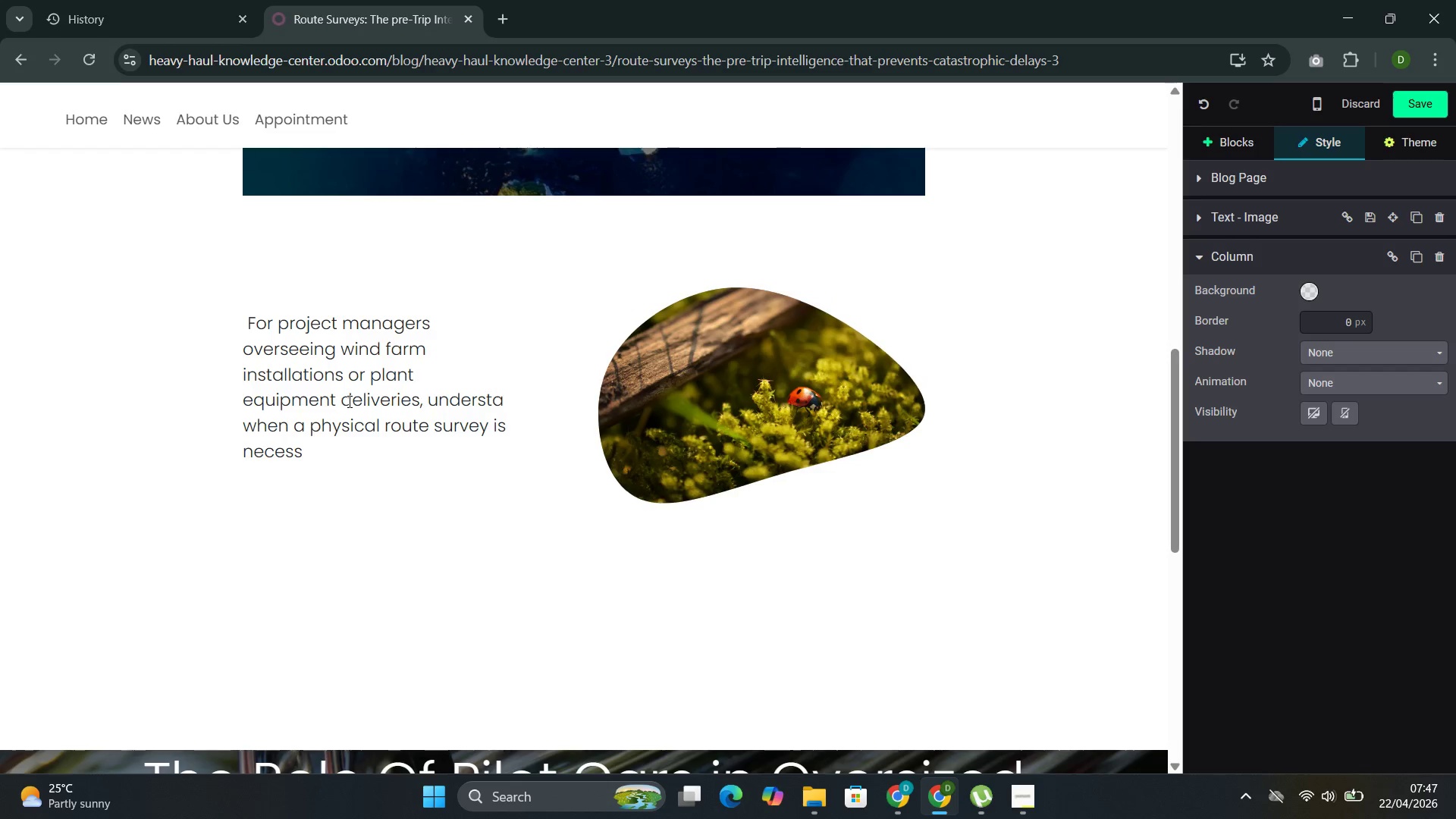 
type(nding )
key(Backspace)
 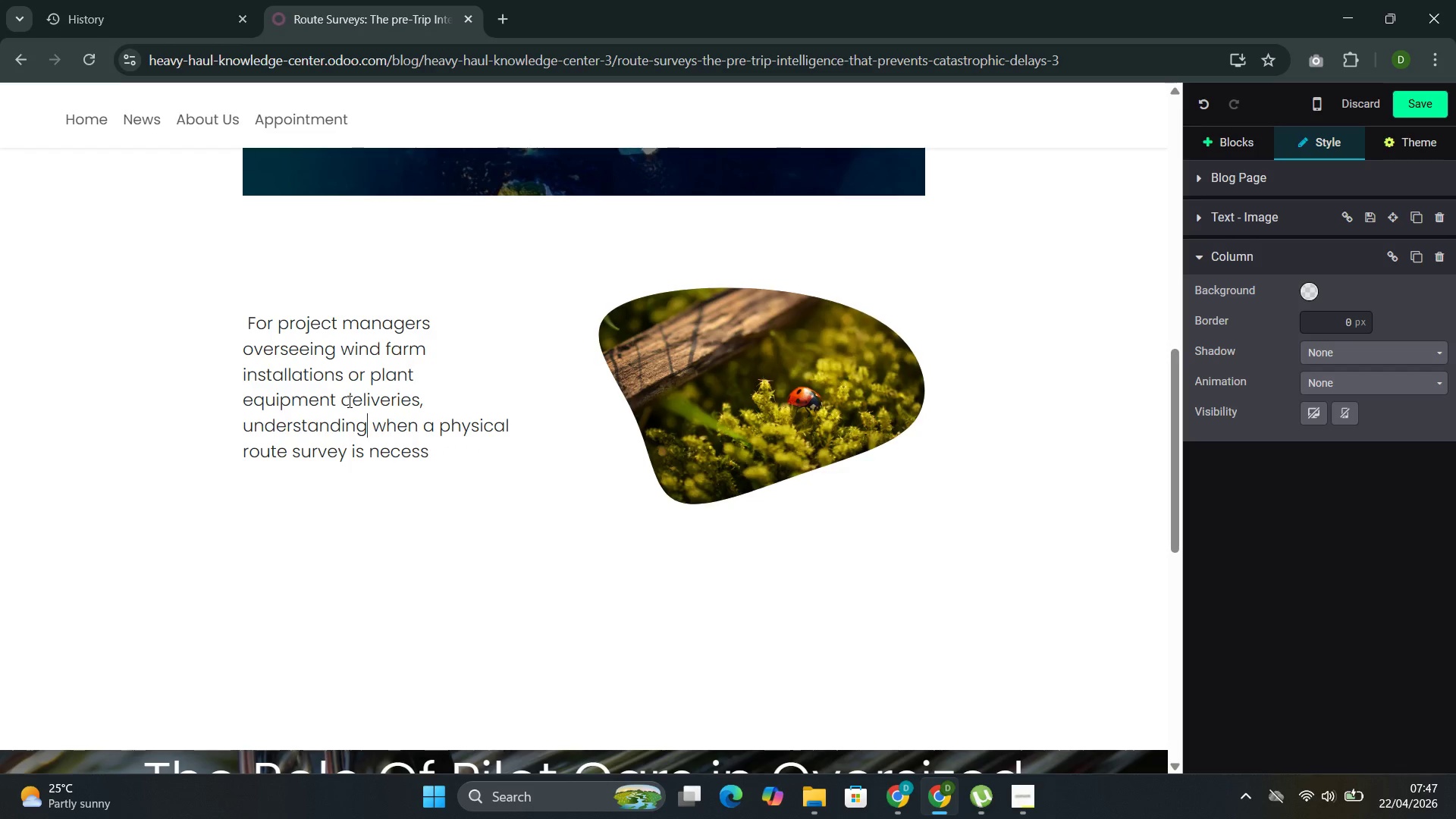 
wait(7.28)
 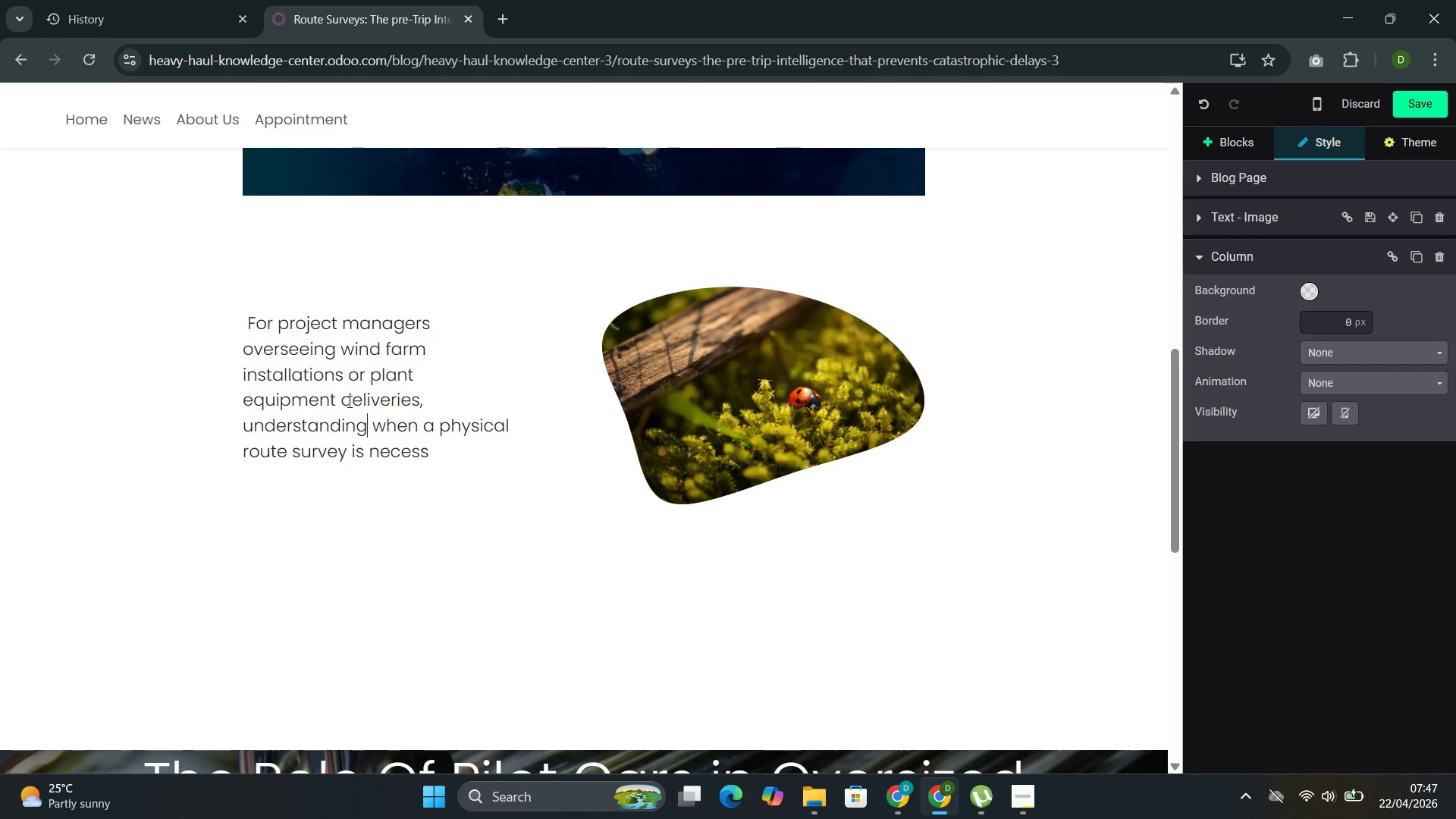 
left_click([428, 449])
 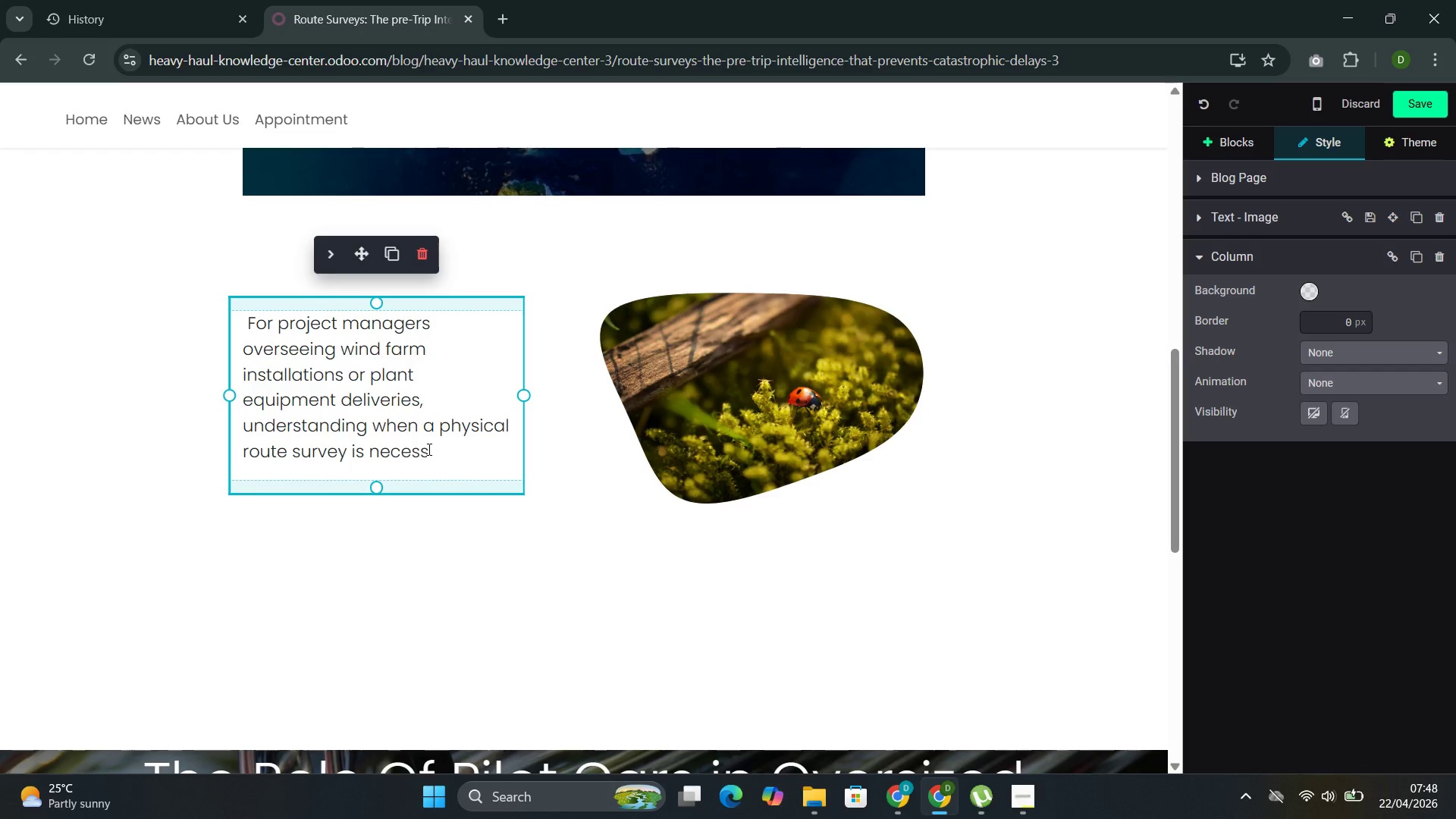 
type(ary-- and e)
key(Backspace)
type(what it s)
 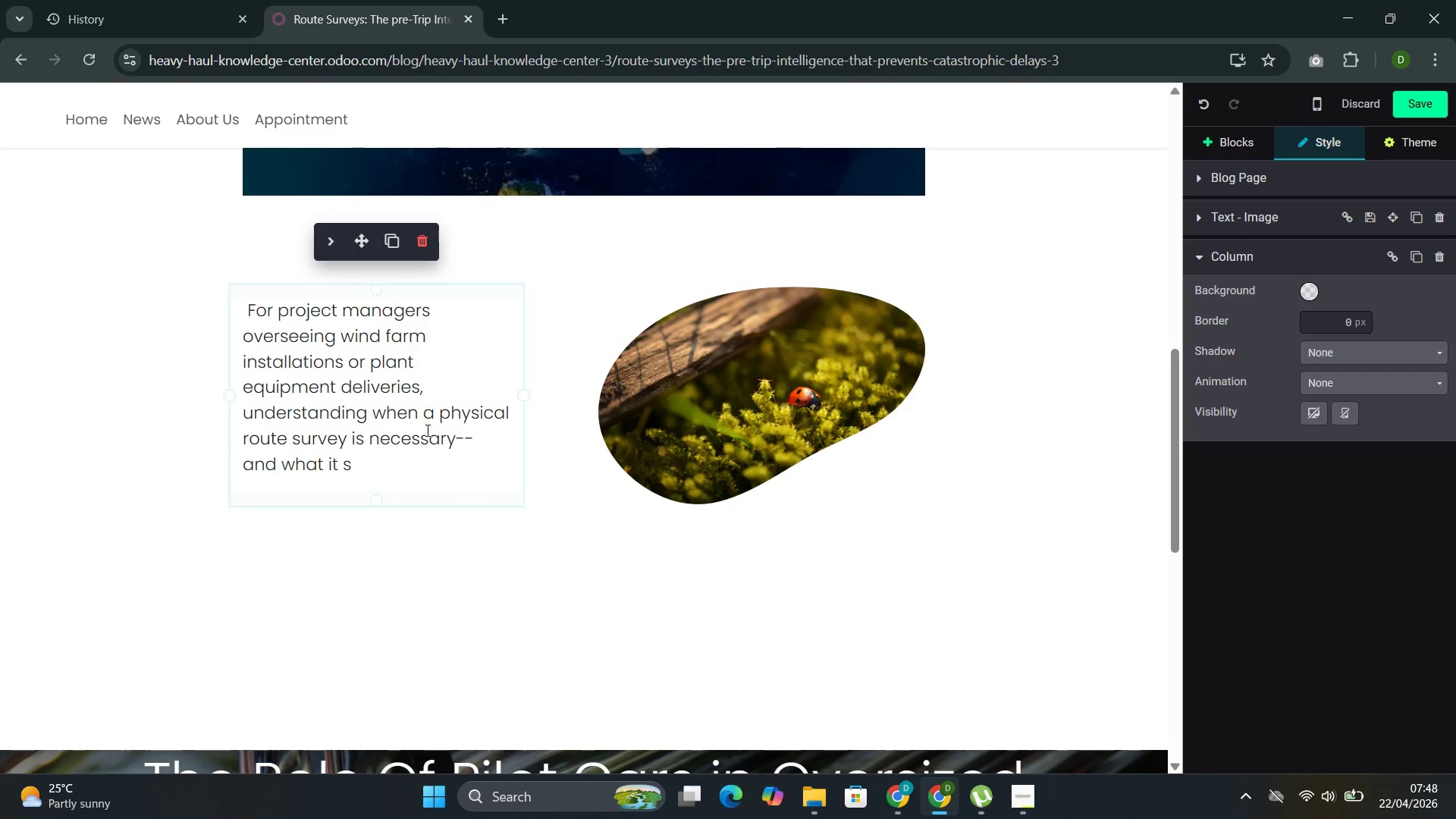 
type(hould evaluate --provides critical schedule protection. This gi)
key(Backspace)
type(uide covers )
 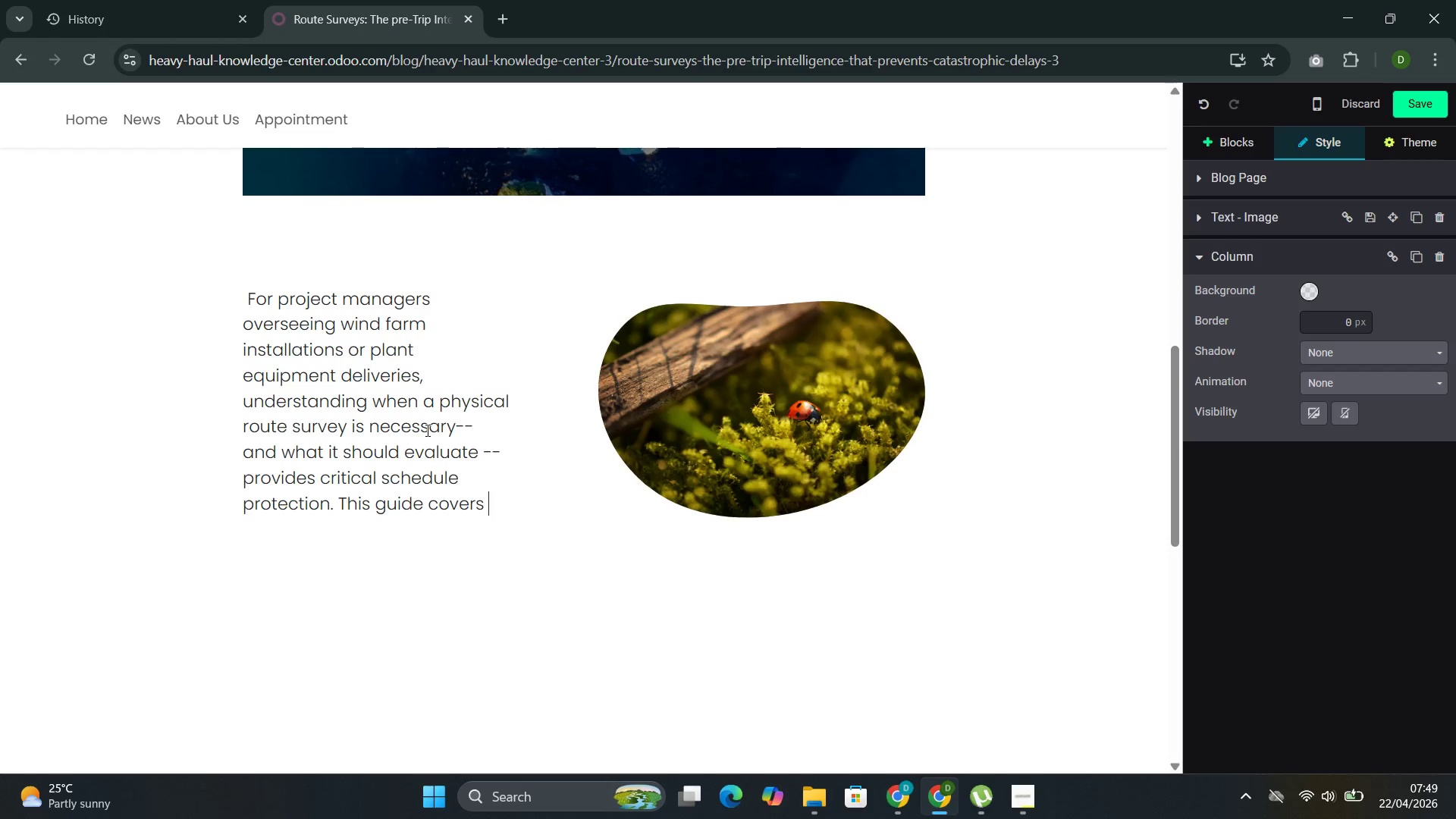 
type(the essential )
 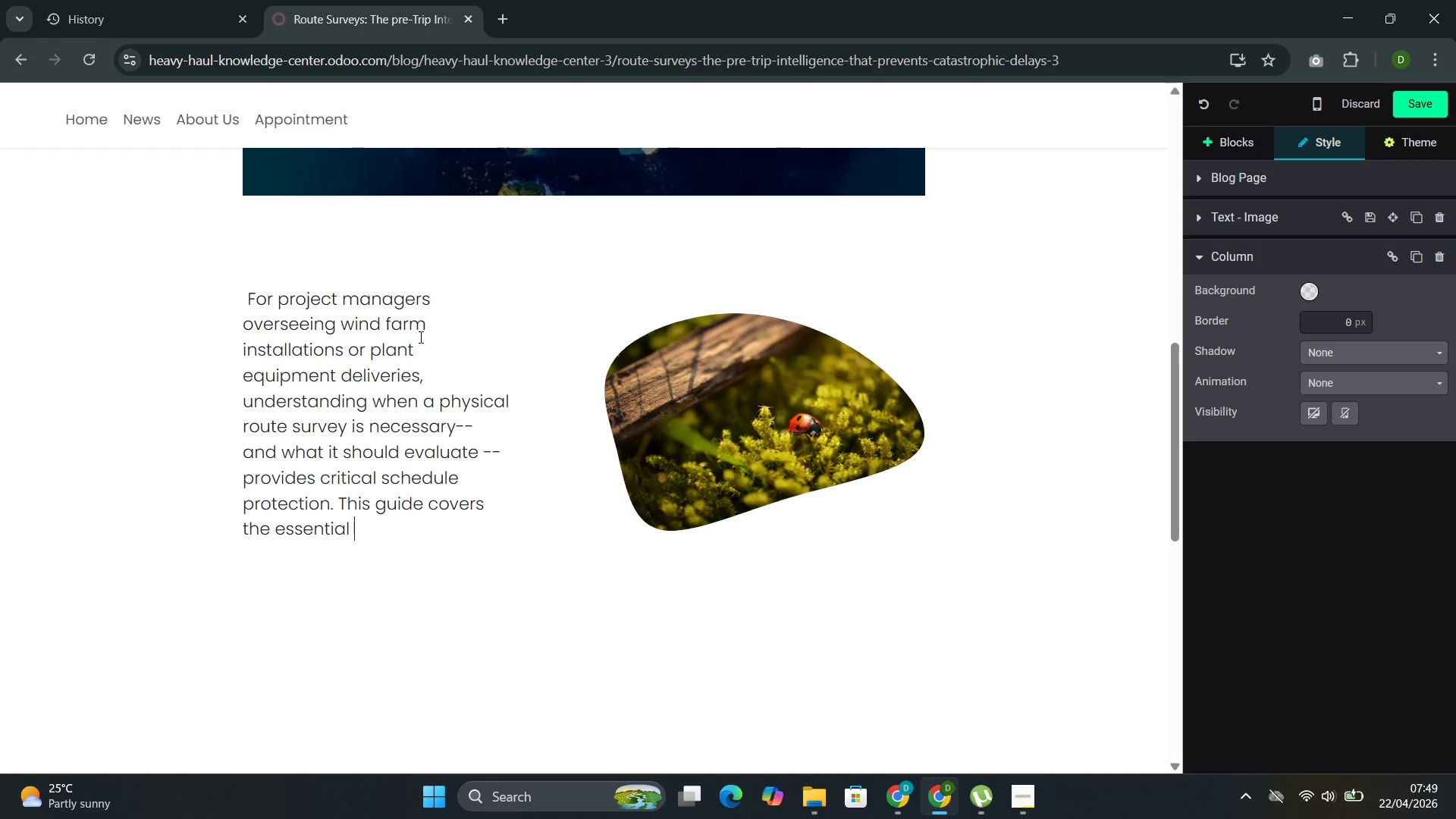 
wait(5.92)
 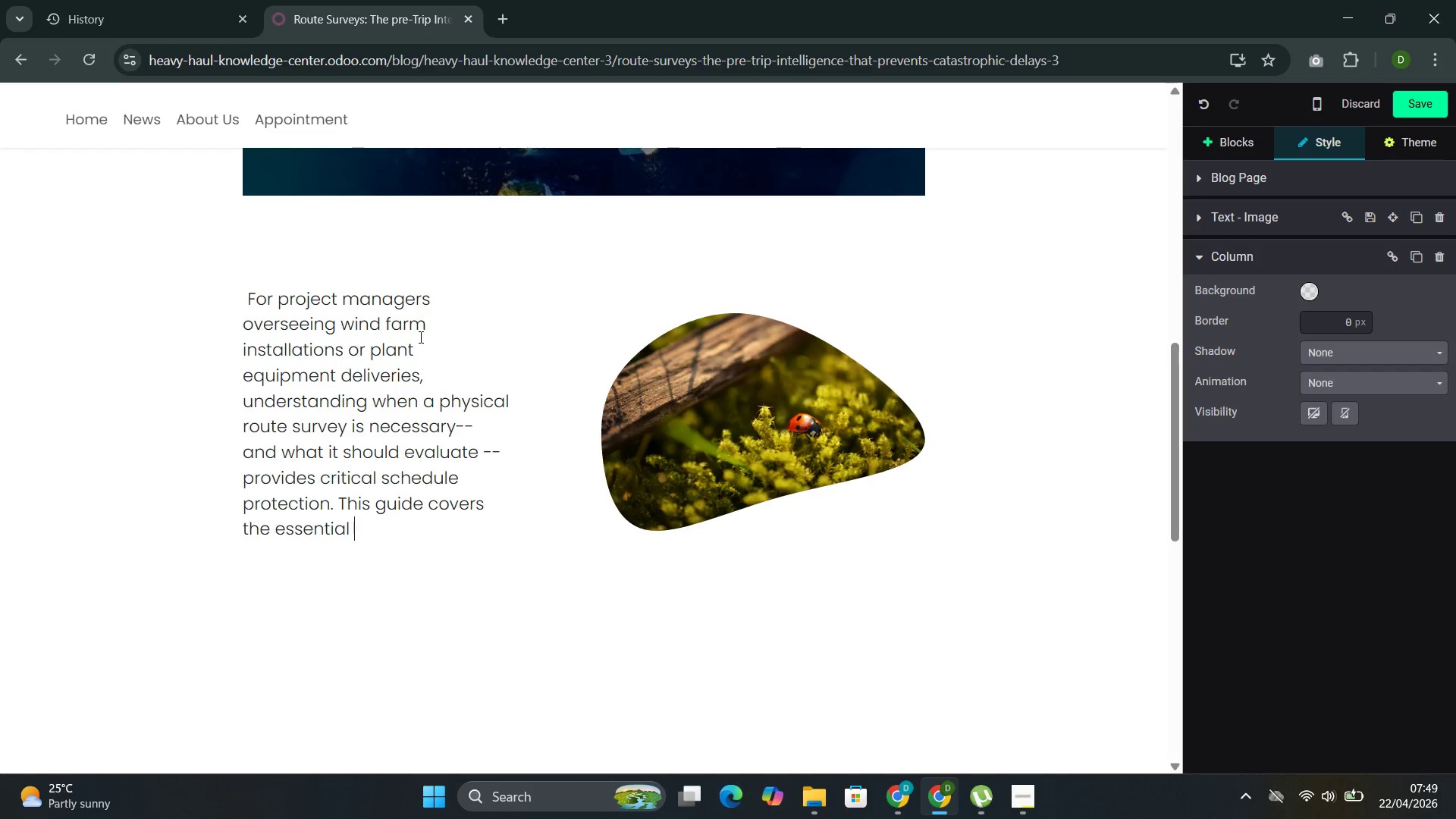 
type(elements of pre-trip route intelligence and expa)
key(Backspace)
type(lains how to interpret survey finfi)
key(Backspace)
 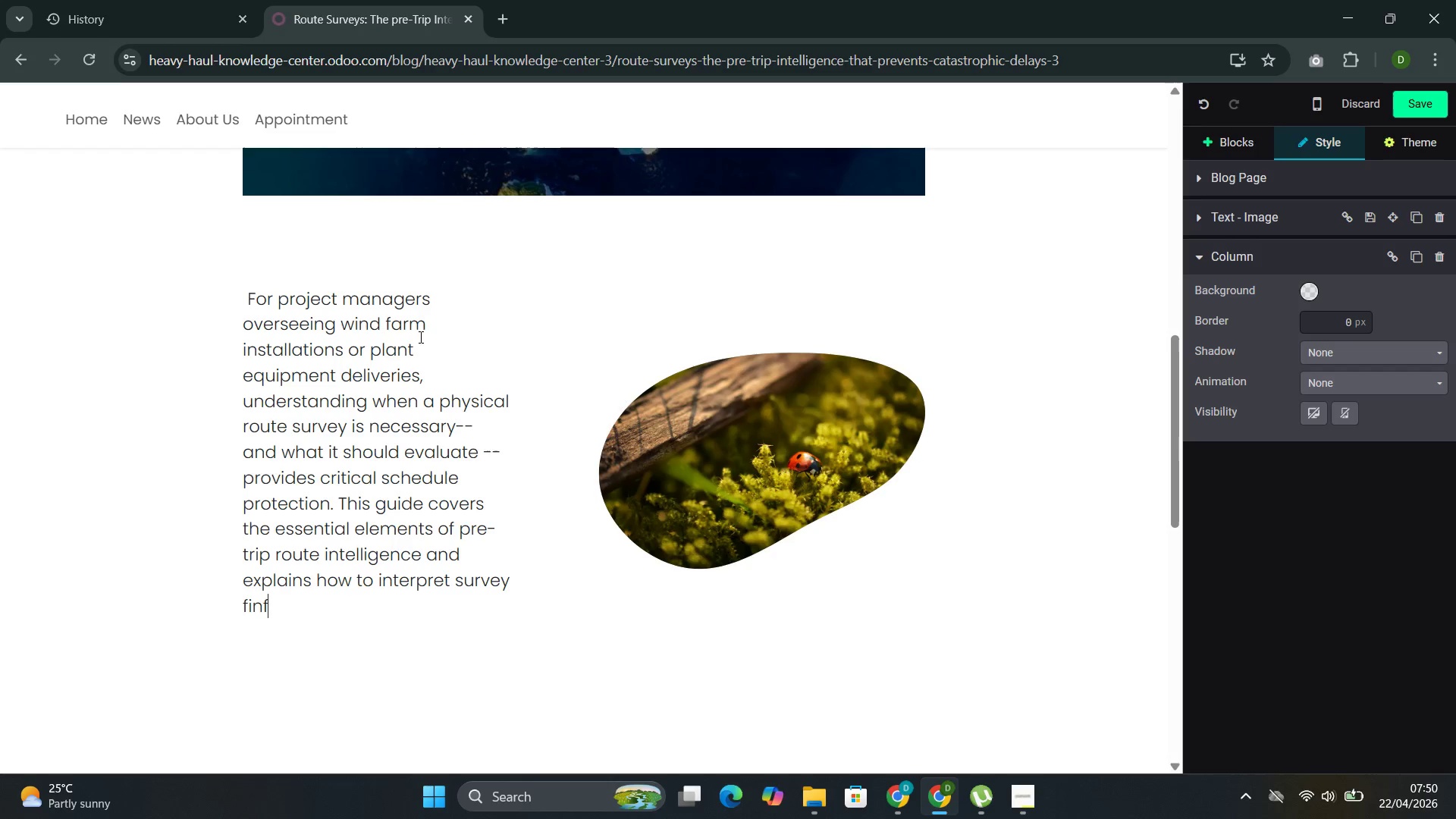 
wait(6.17)
 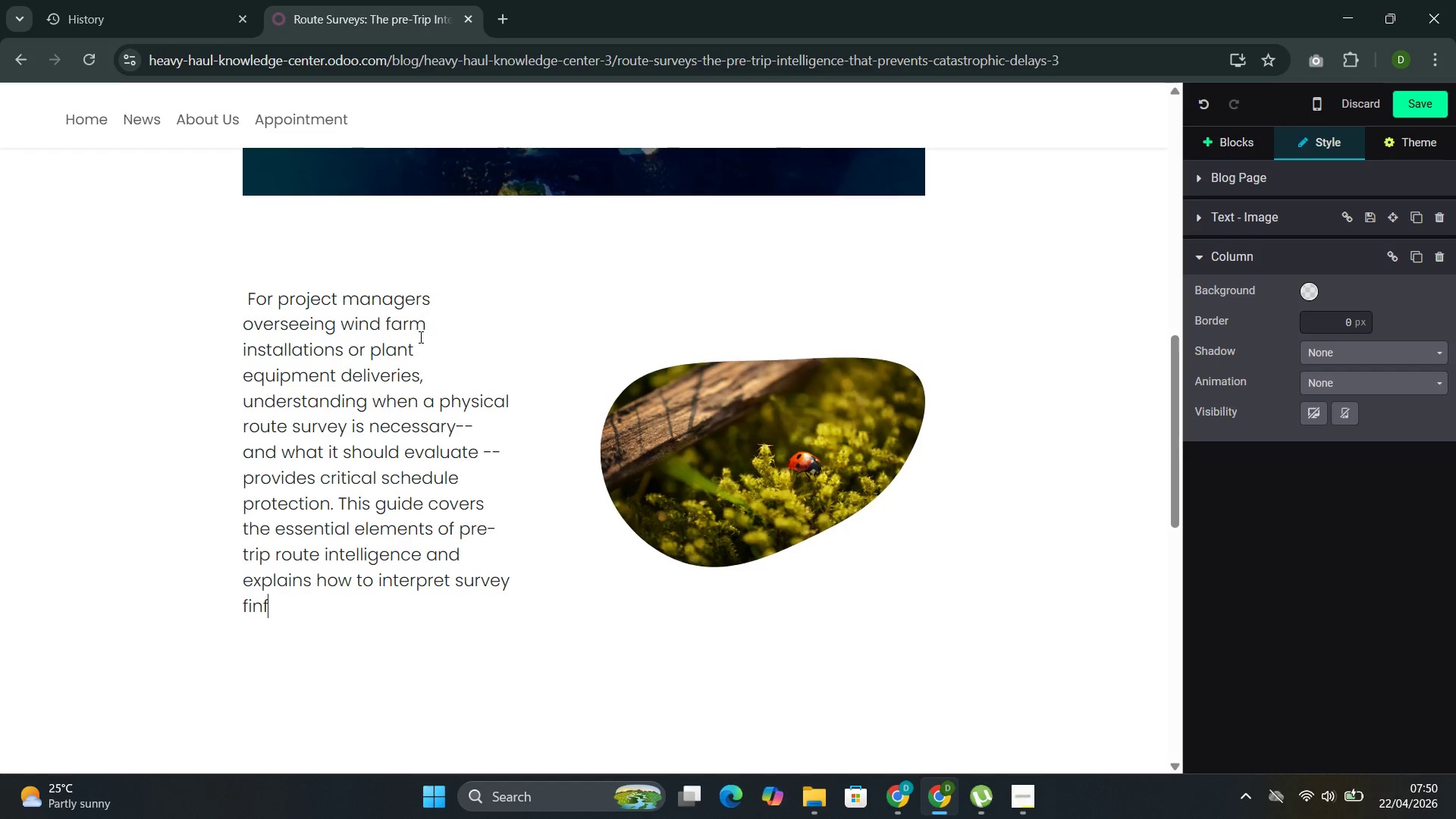 
key(Backspace)
type(ding )
 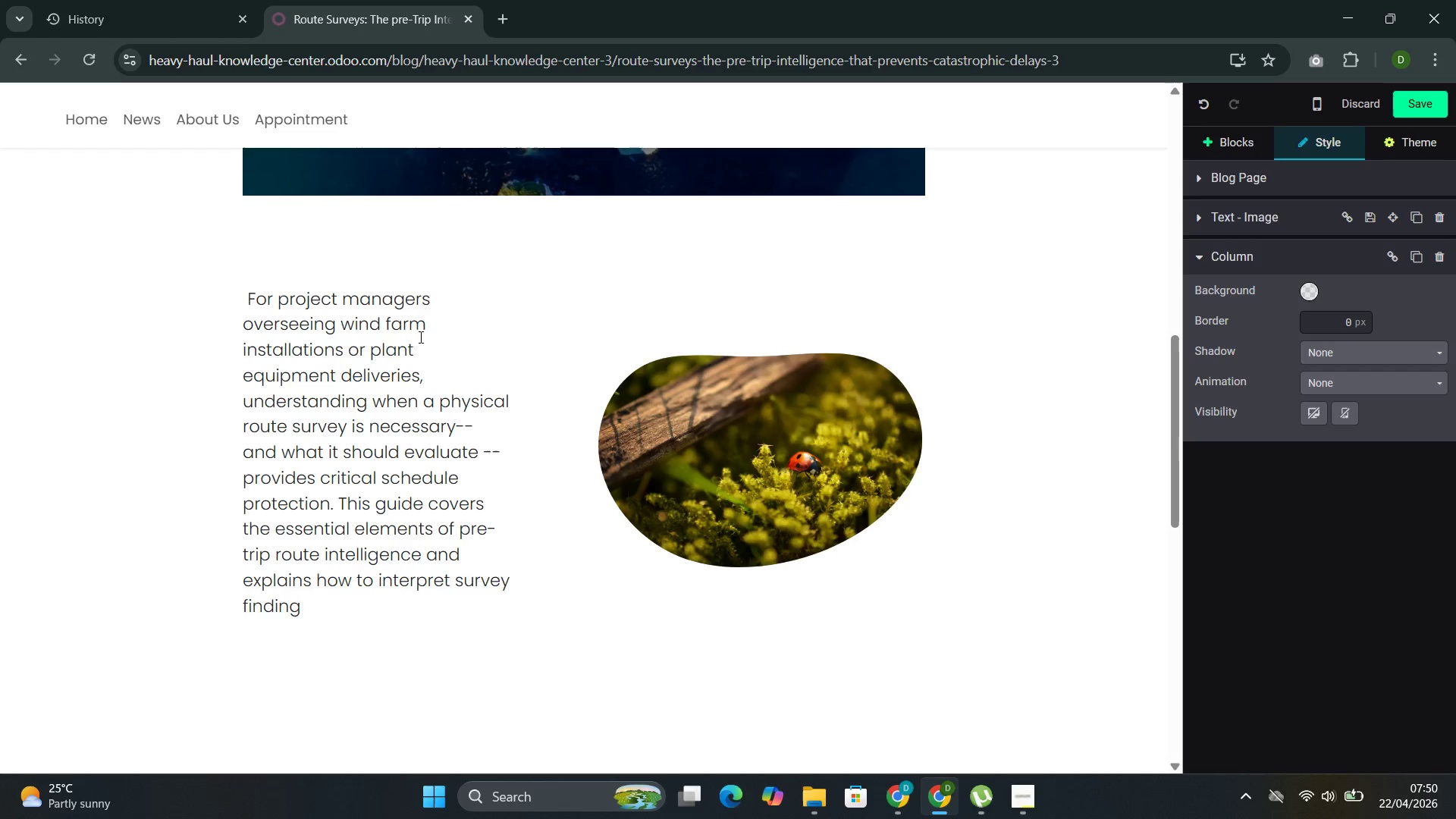 
wait(9.95)
 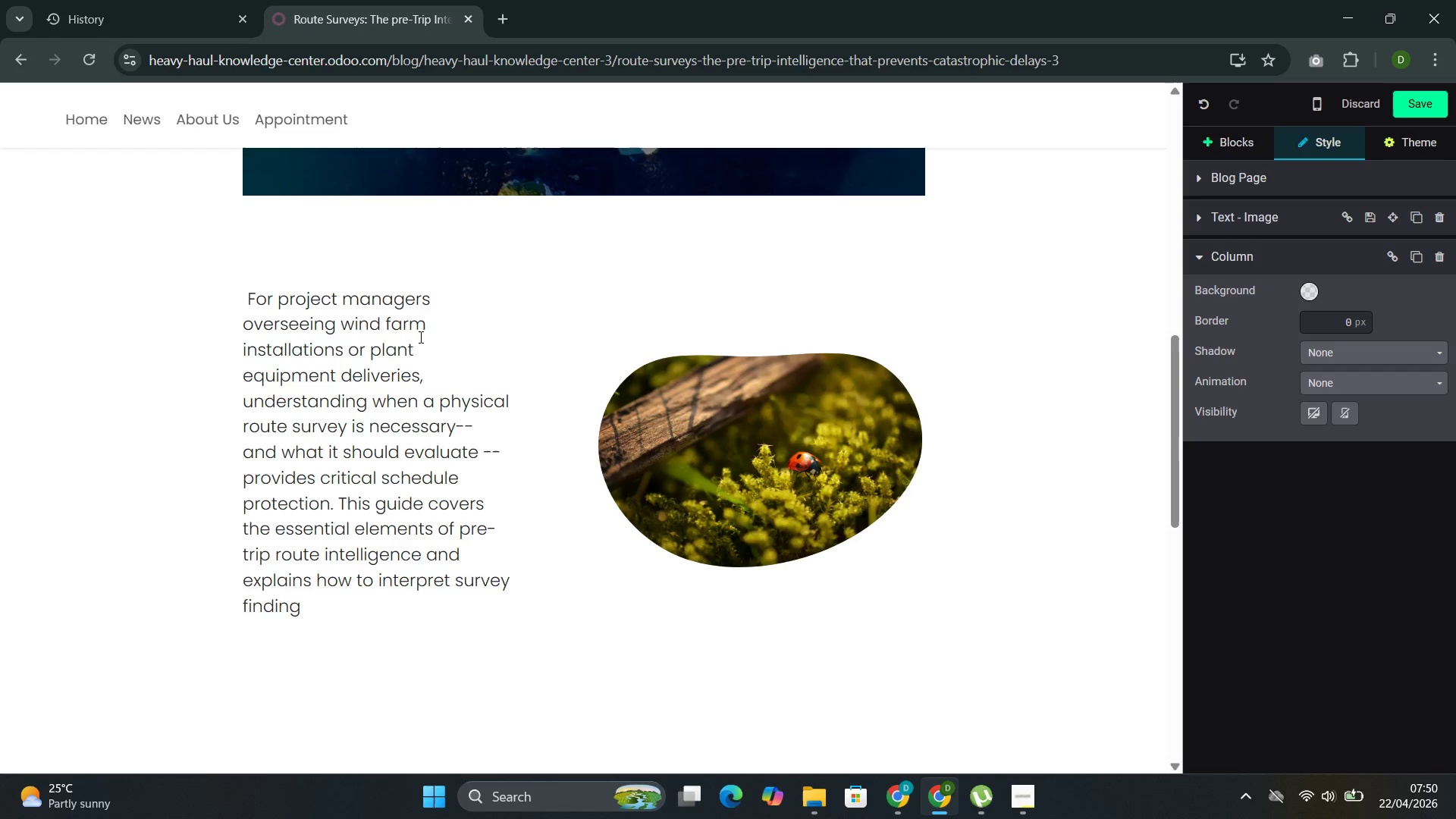 
key(Backspace)
 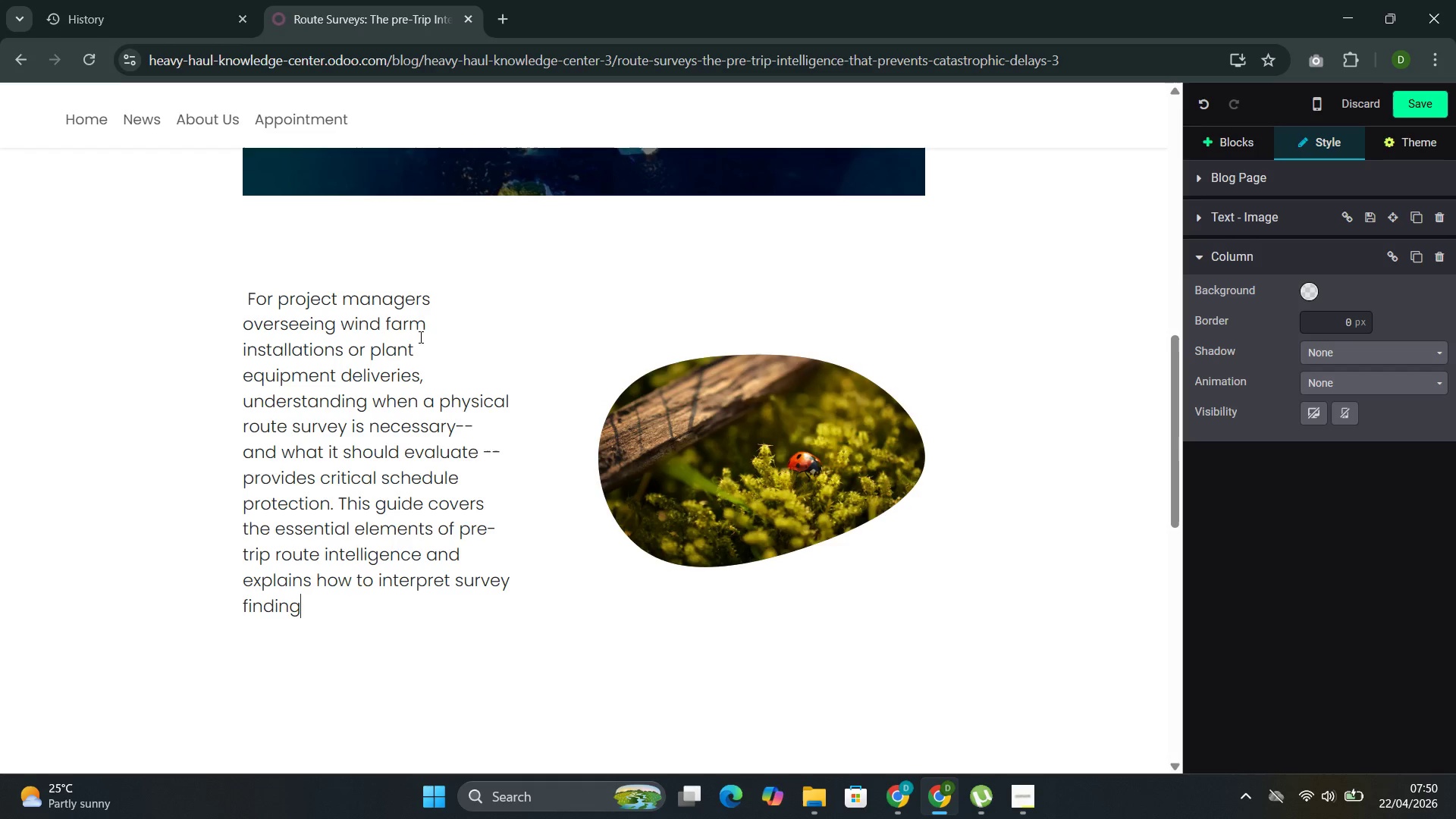 
key(S)
 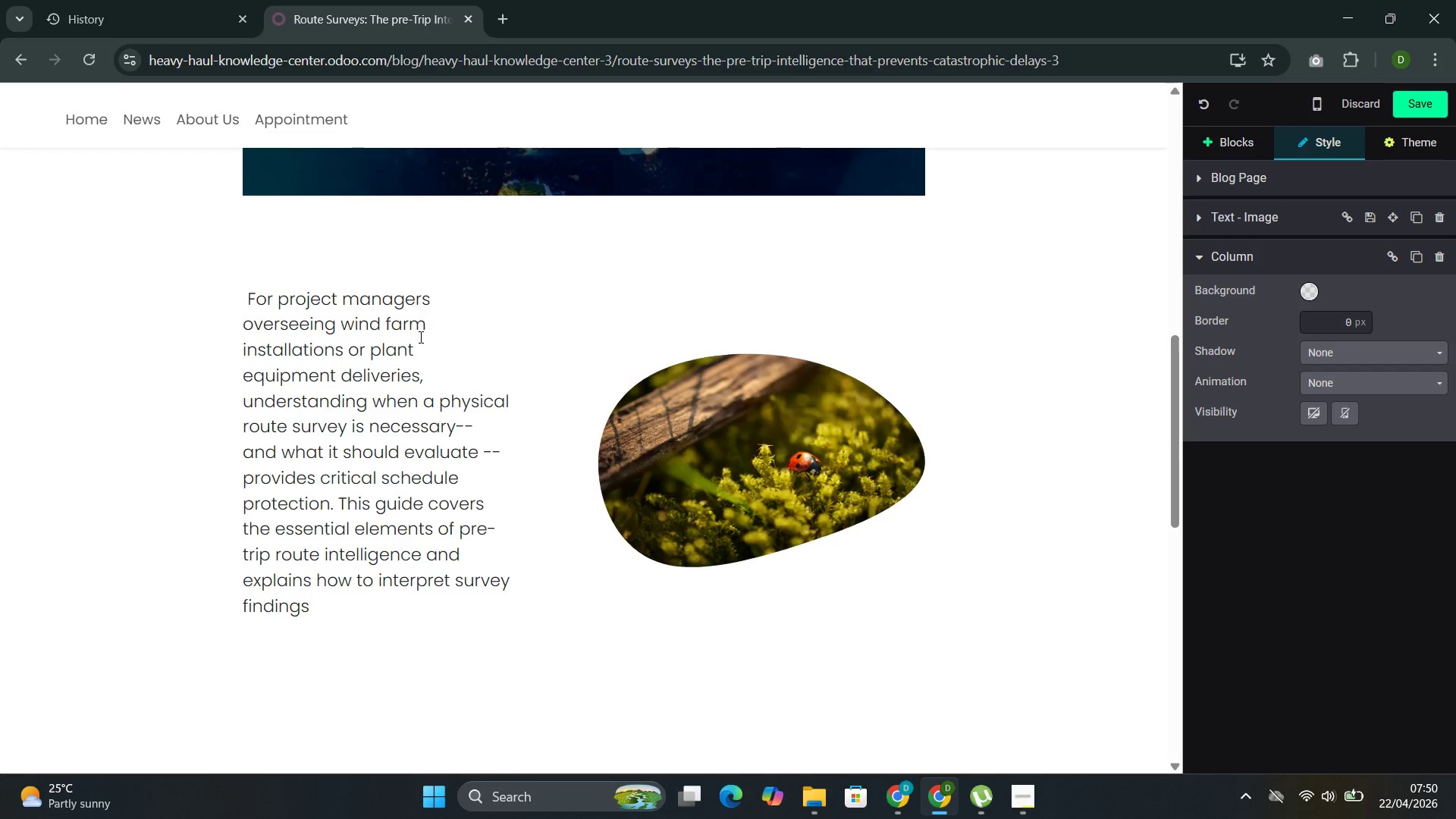 
key(Period)
 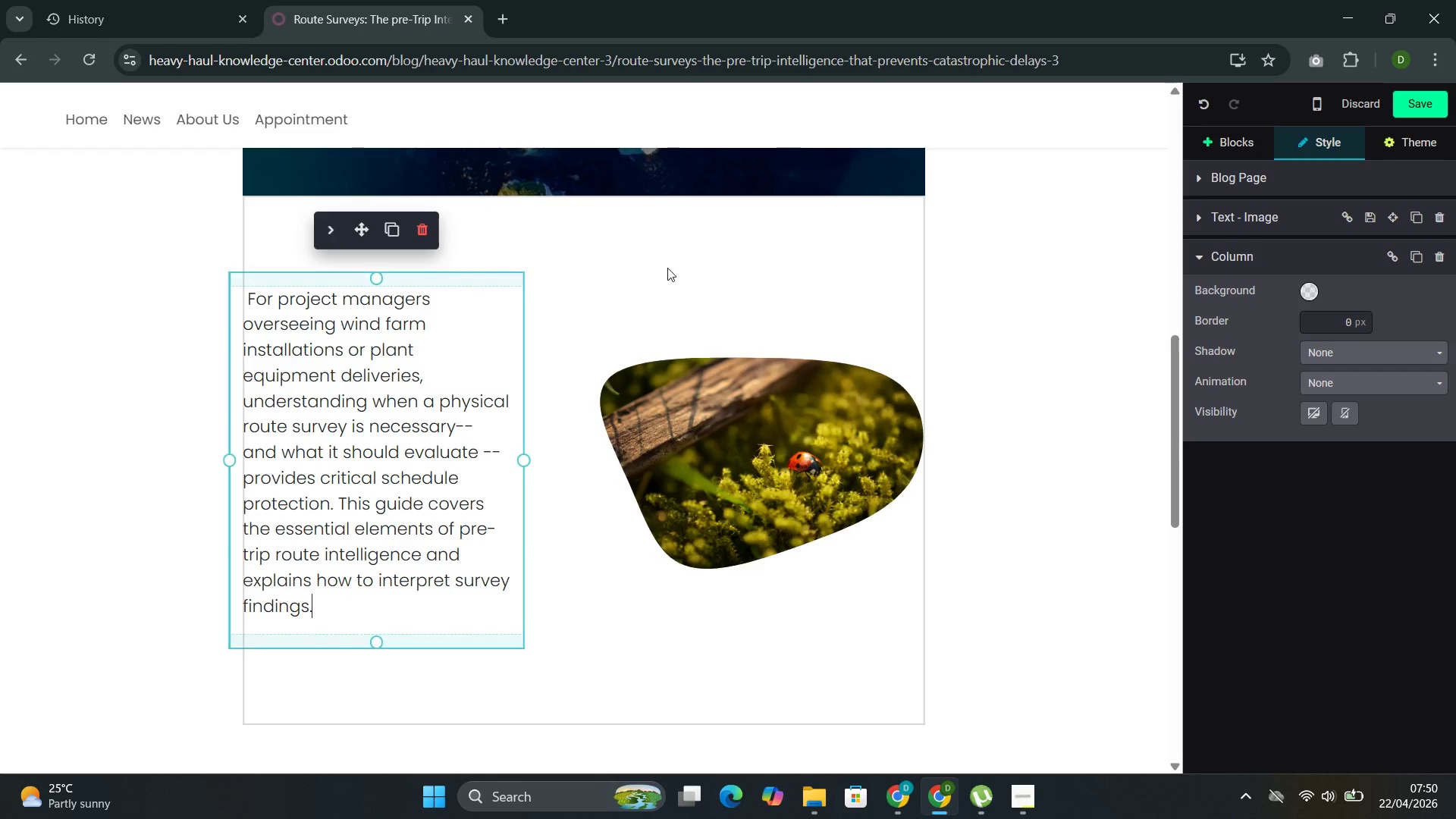 
wait(20.41)
 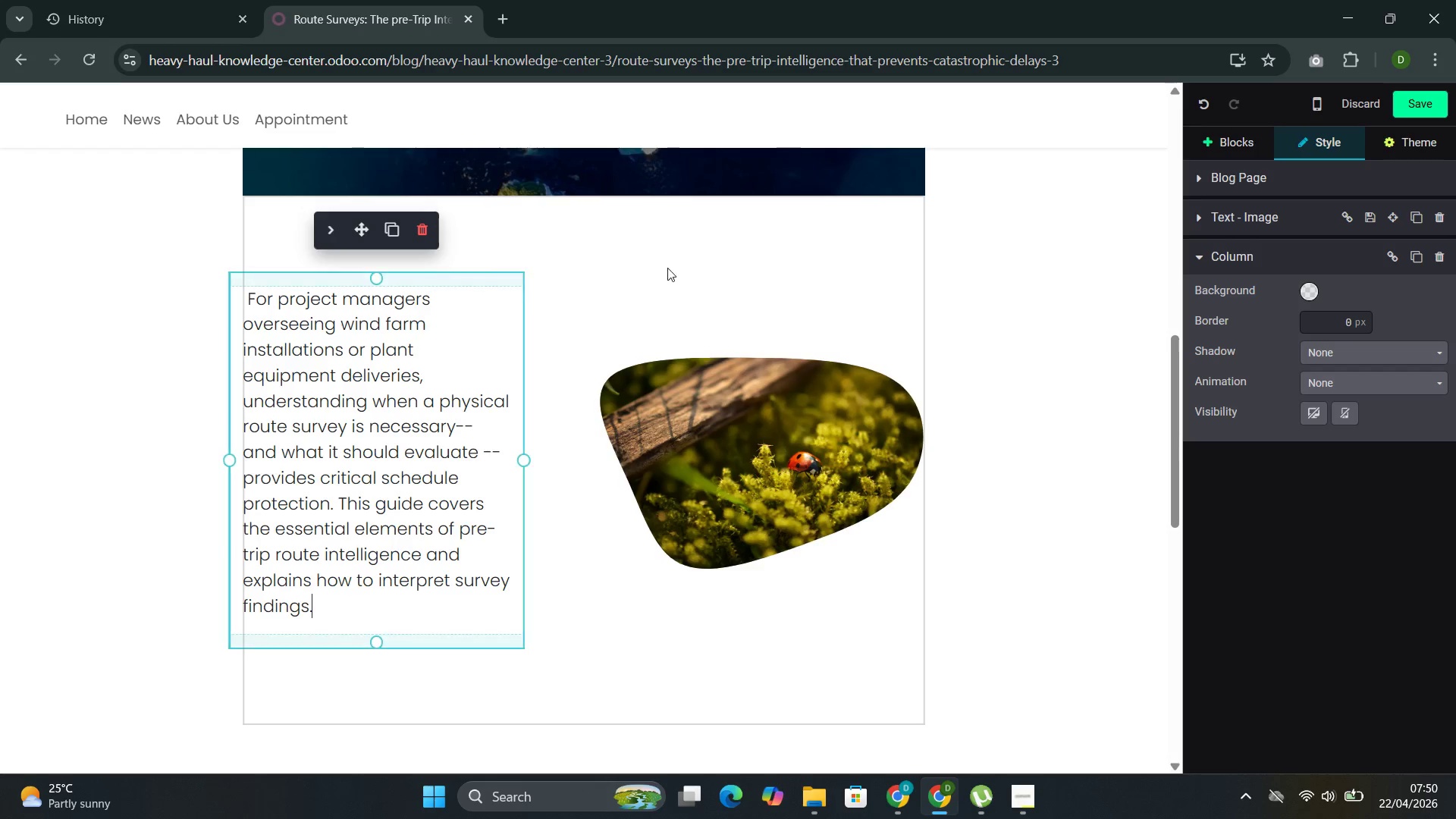 
left_click([1249, 144])
 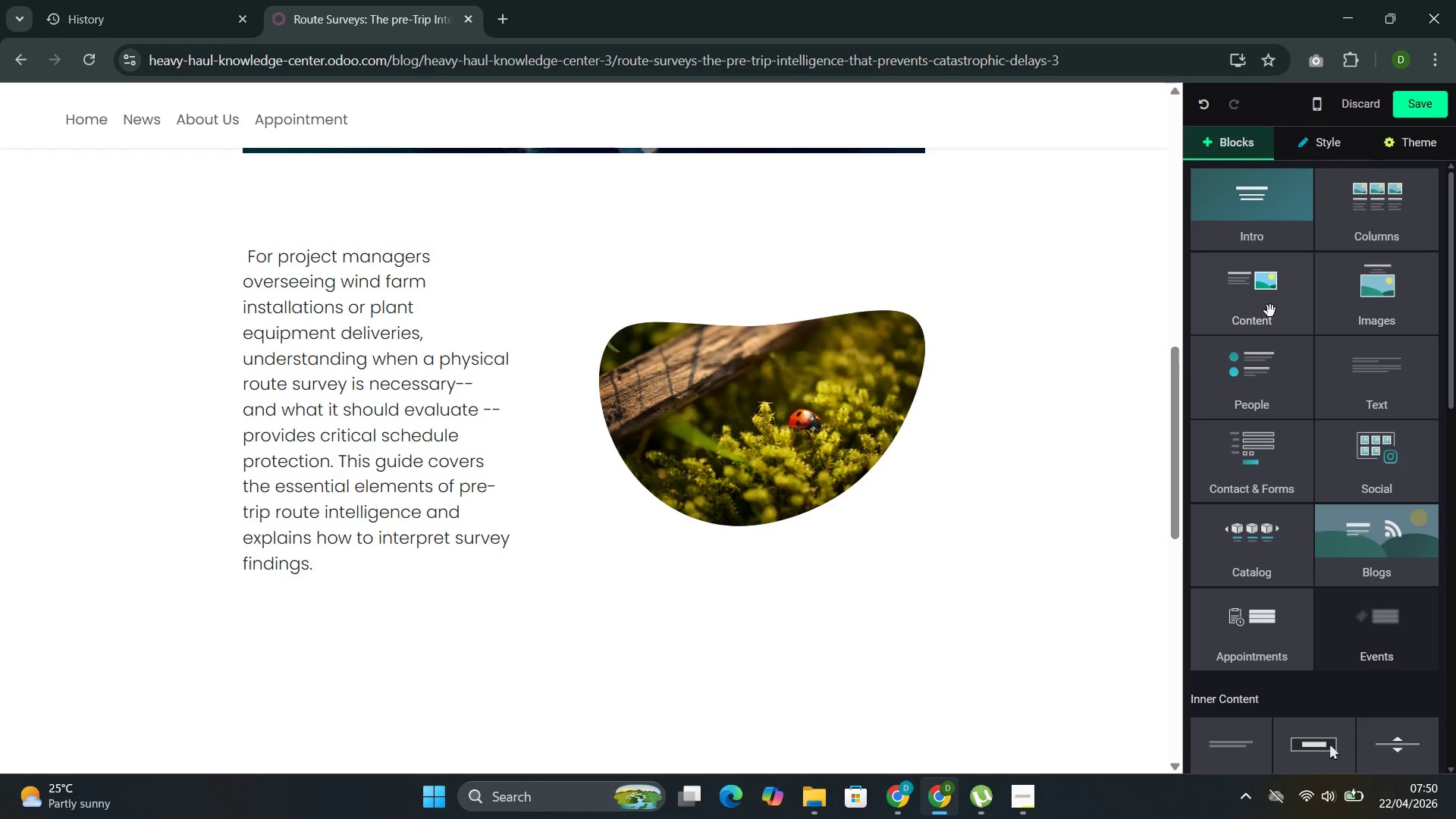 
left_click([1255, 312])
 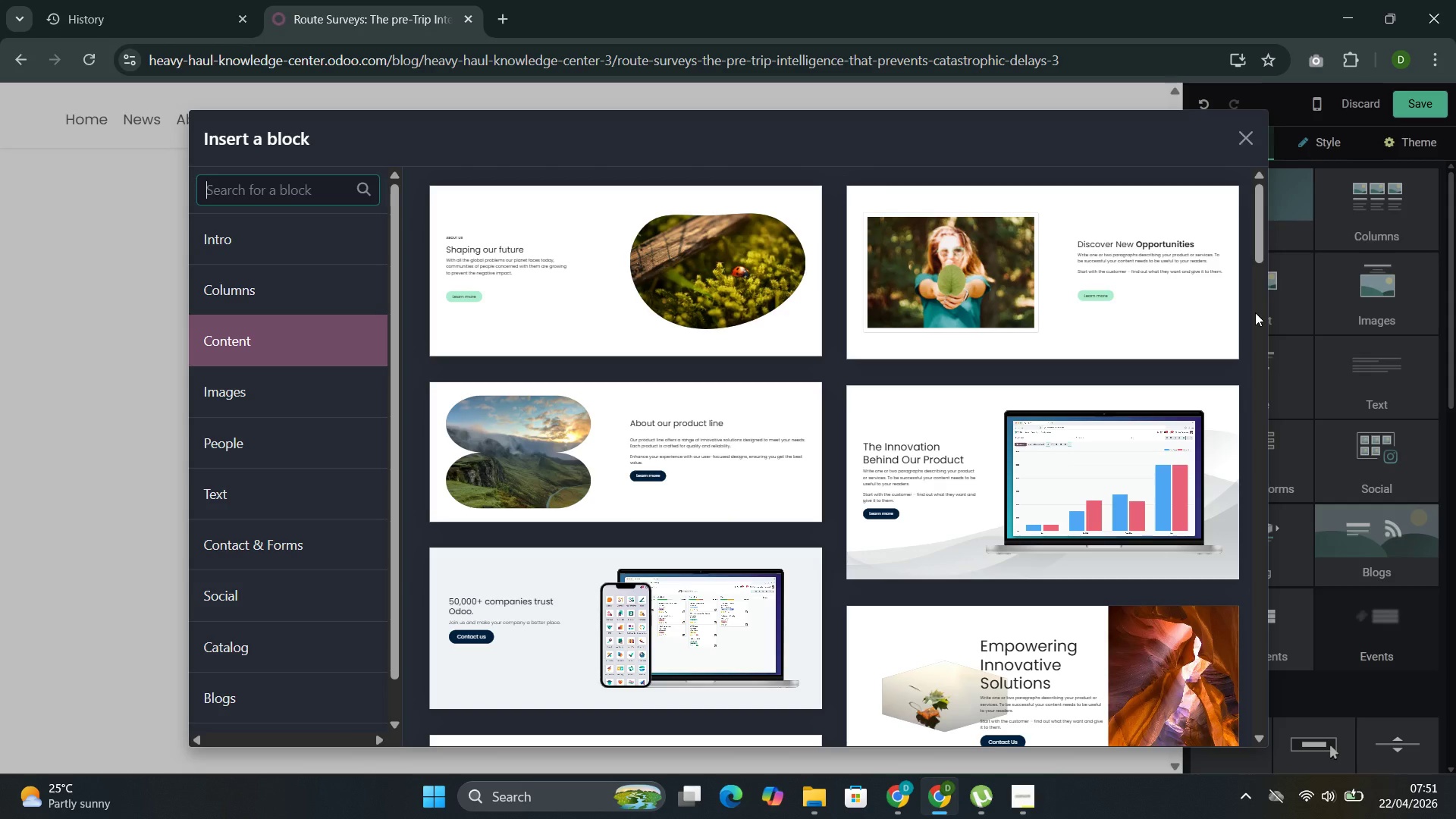 
wait(21.44)
 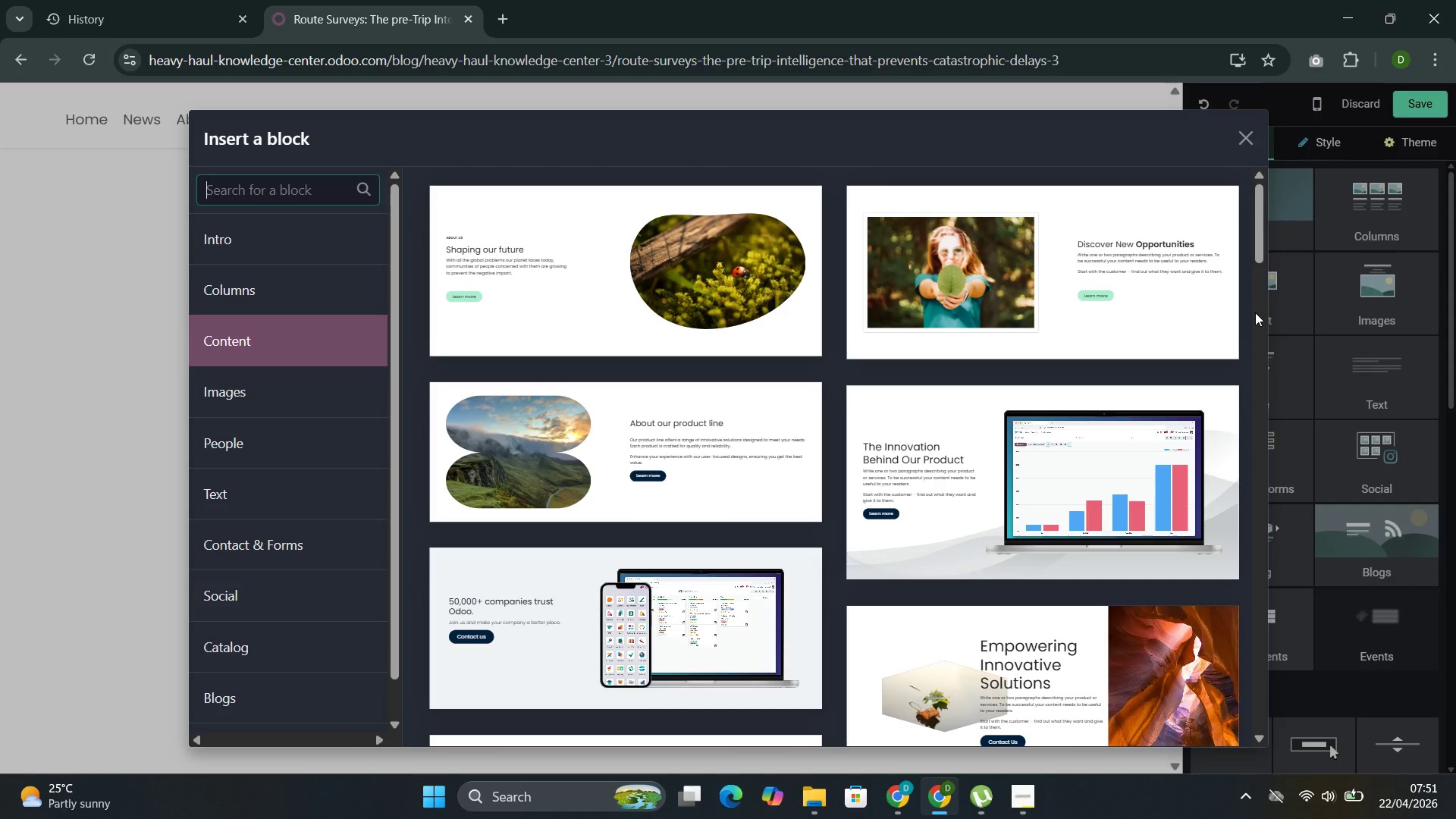 
left_click([1251, 130])
 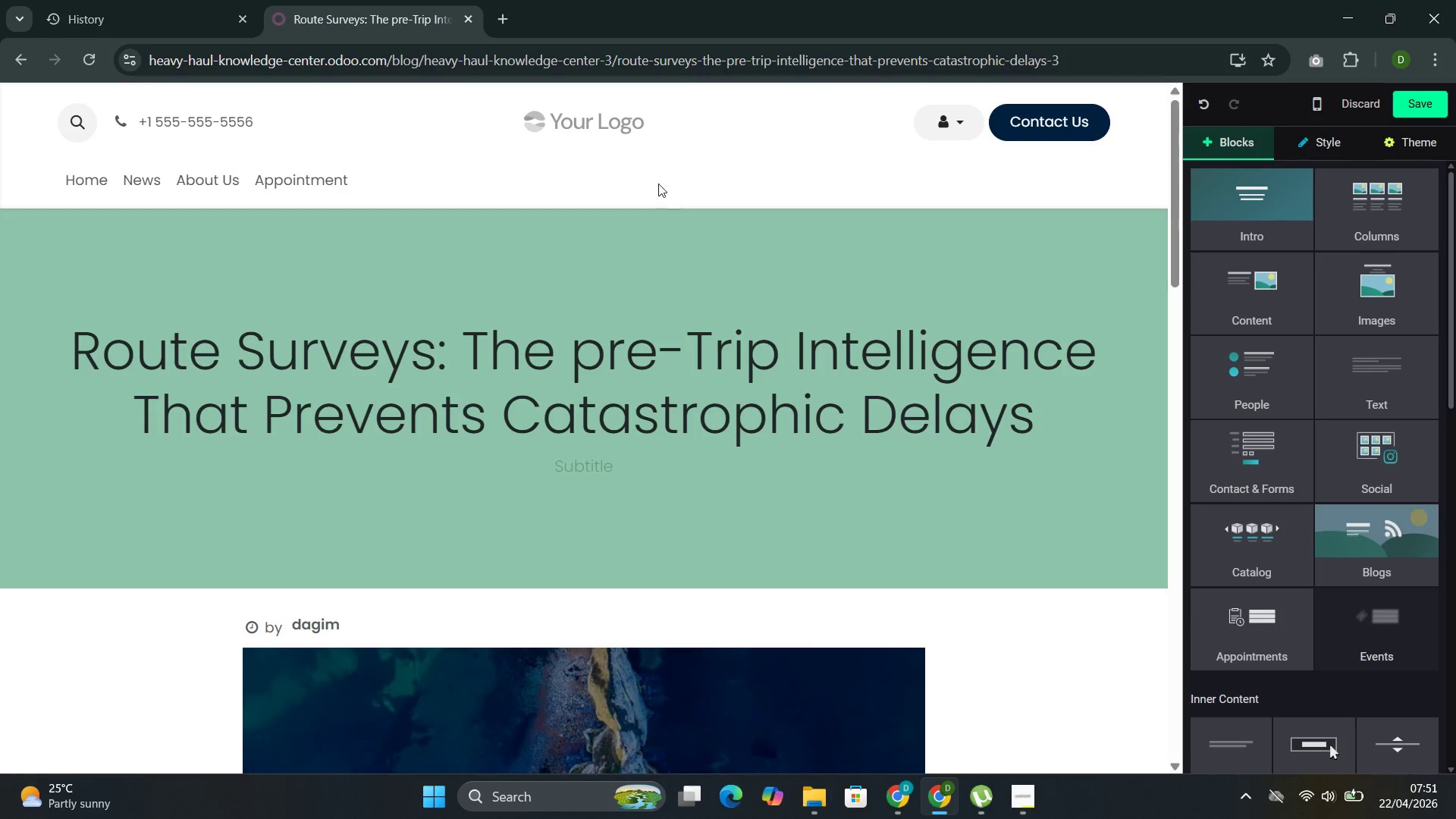 
double_click([740, 271])
 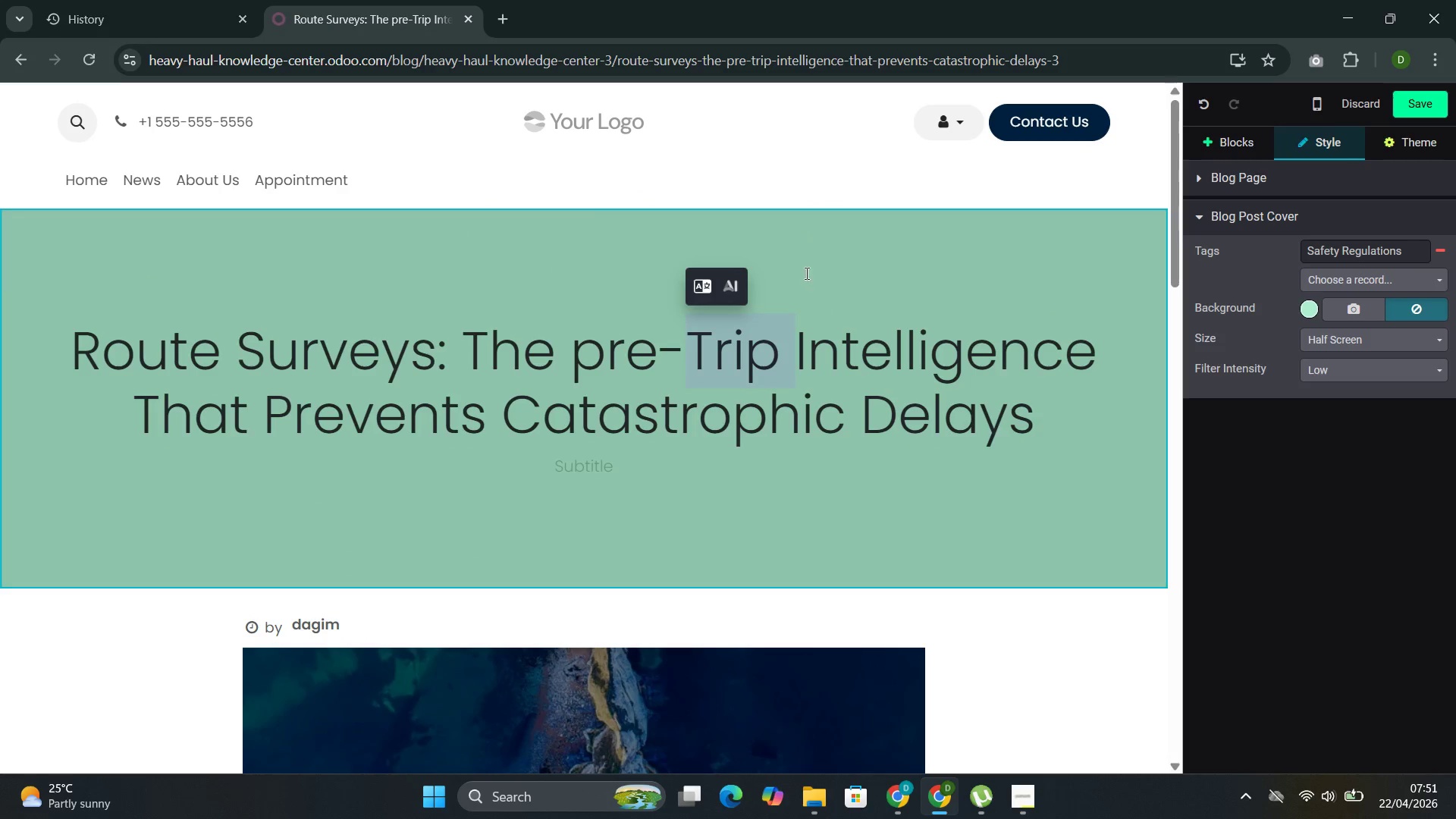 
left_click([806, 259])
 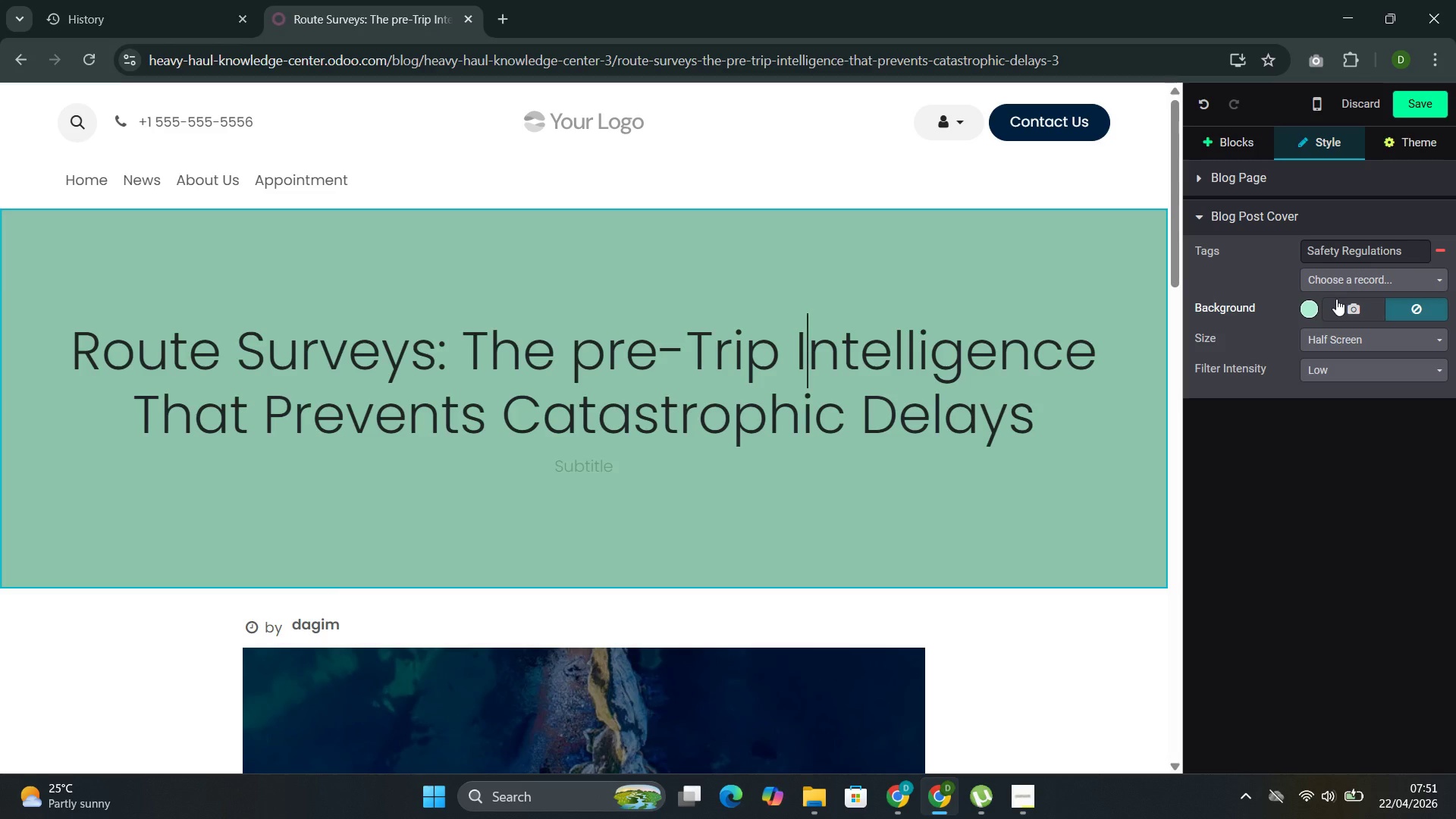 
left_click([1344, 313])
 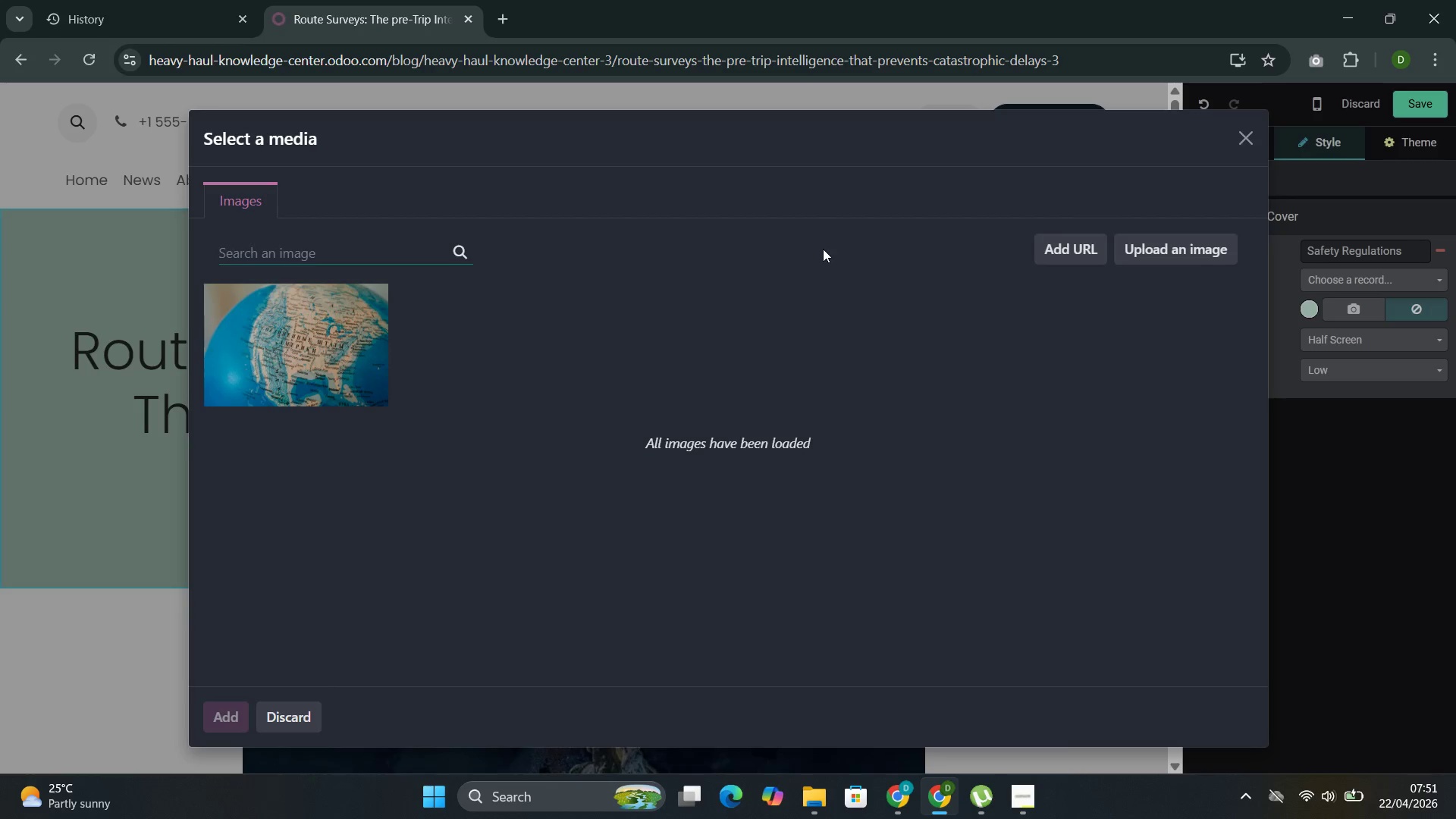 
mouse_move([359, 238])
 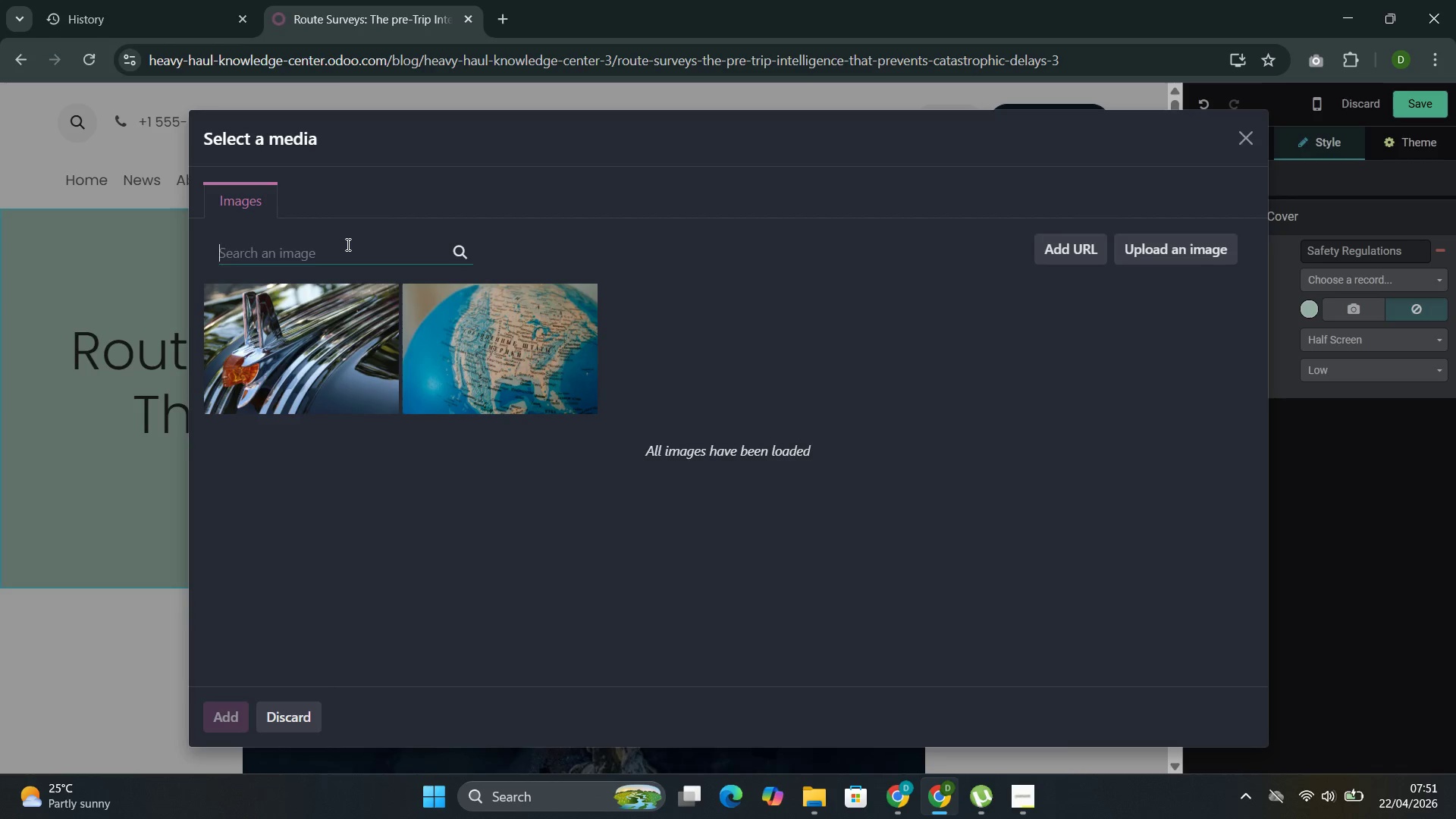 
left_click([347, 244])
 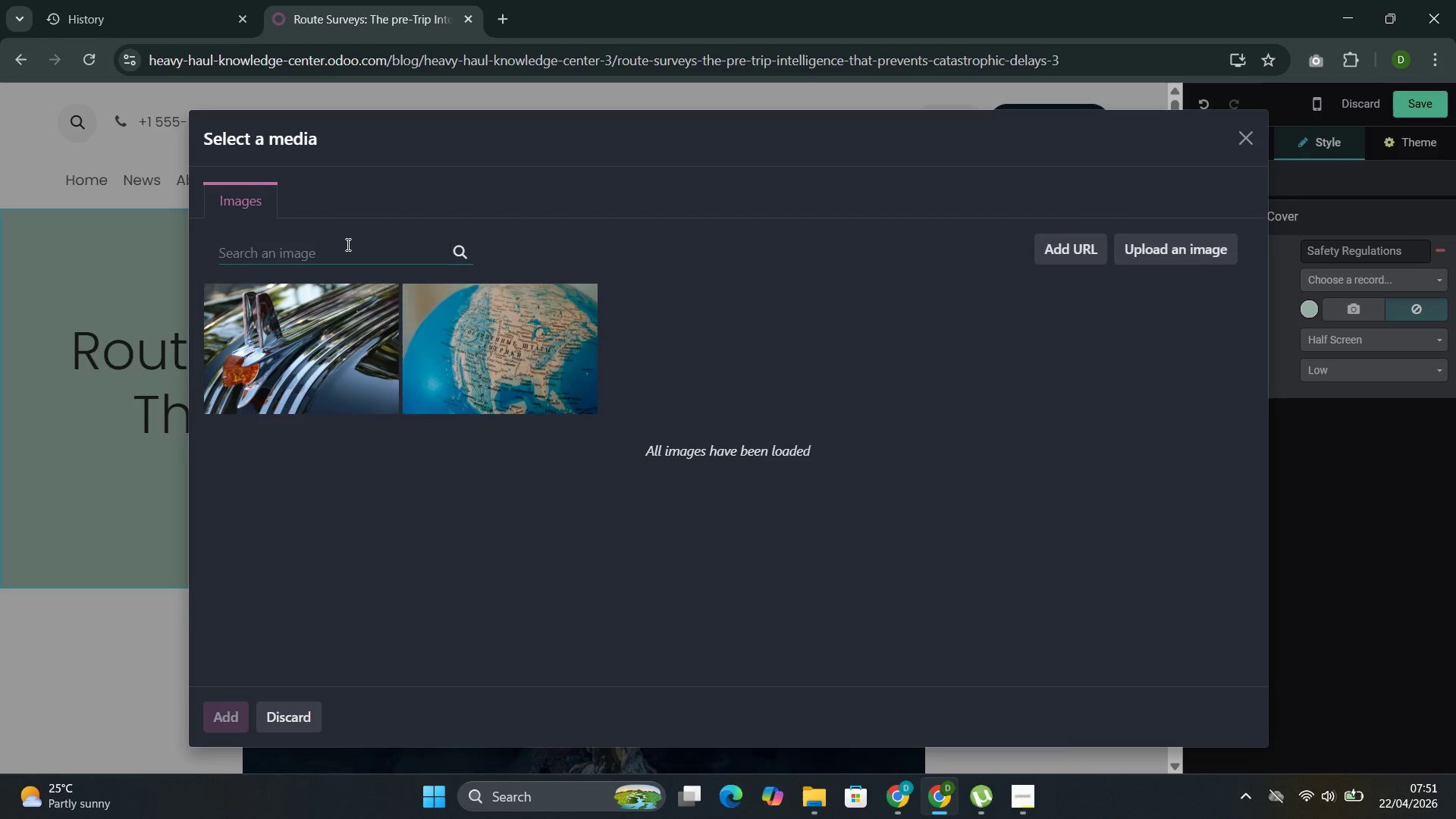 
wait(8.44)
 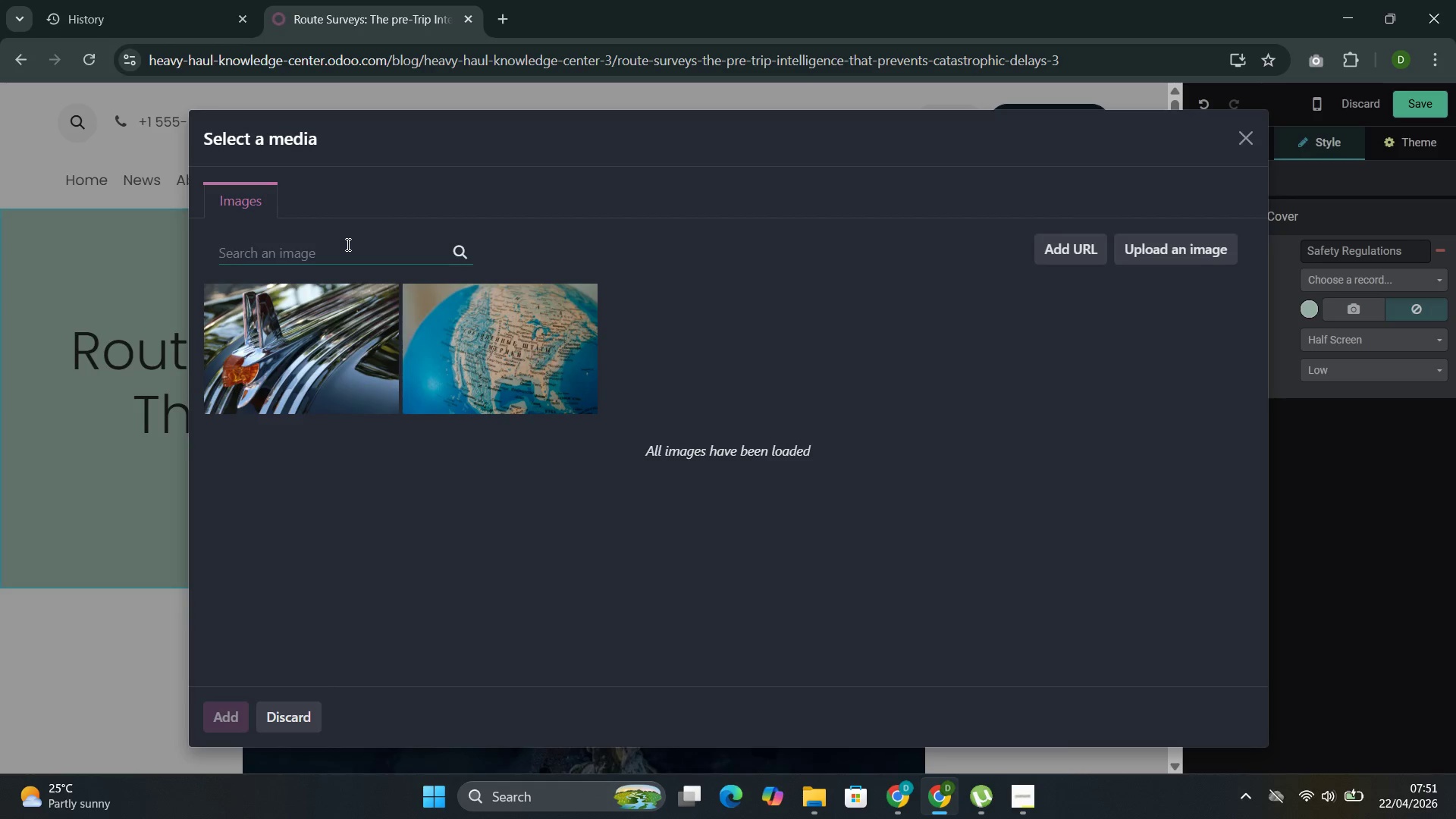 
type(Survey team )
 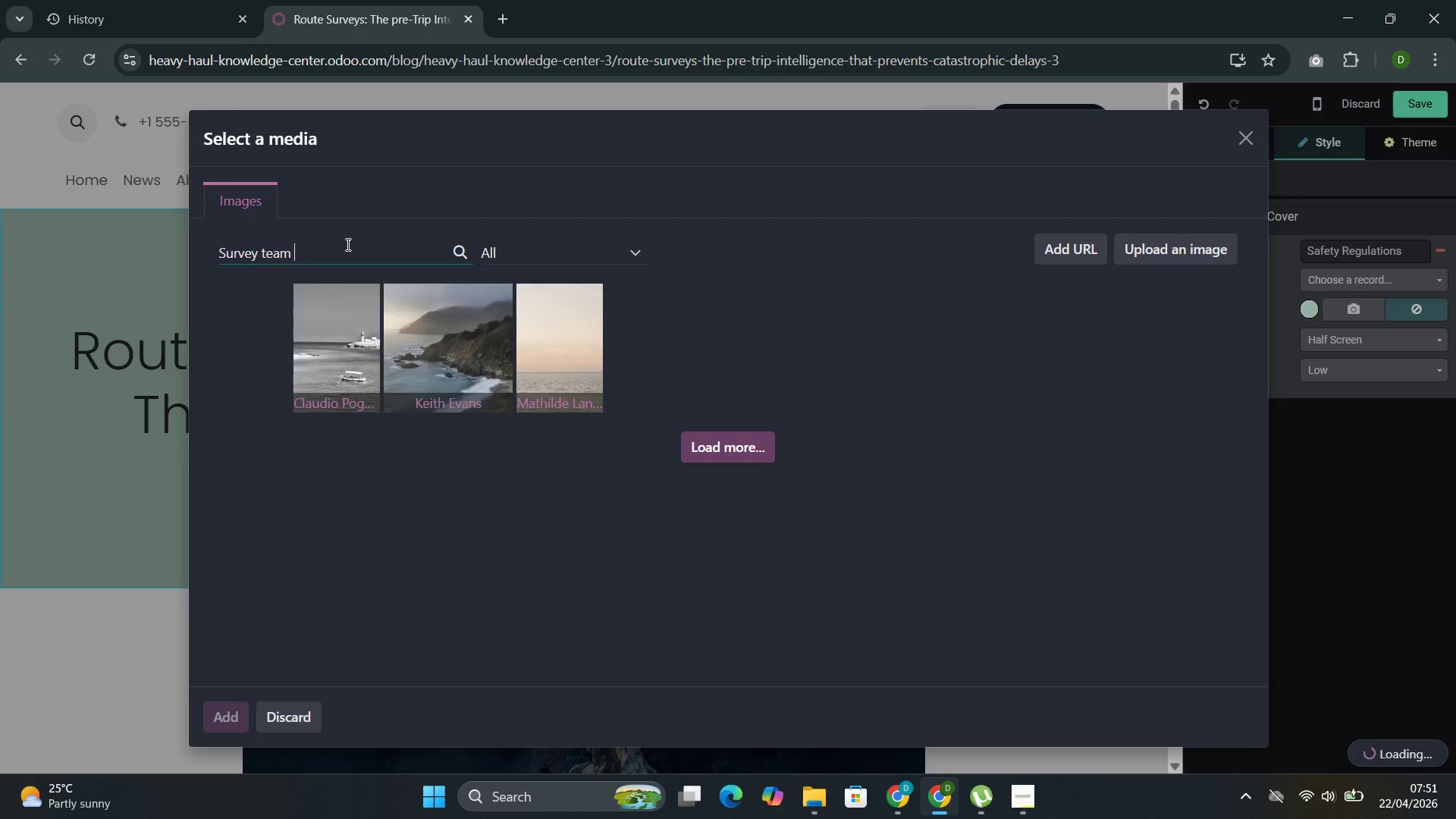 
type(measuring )
 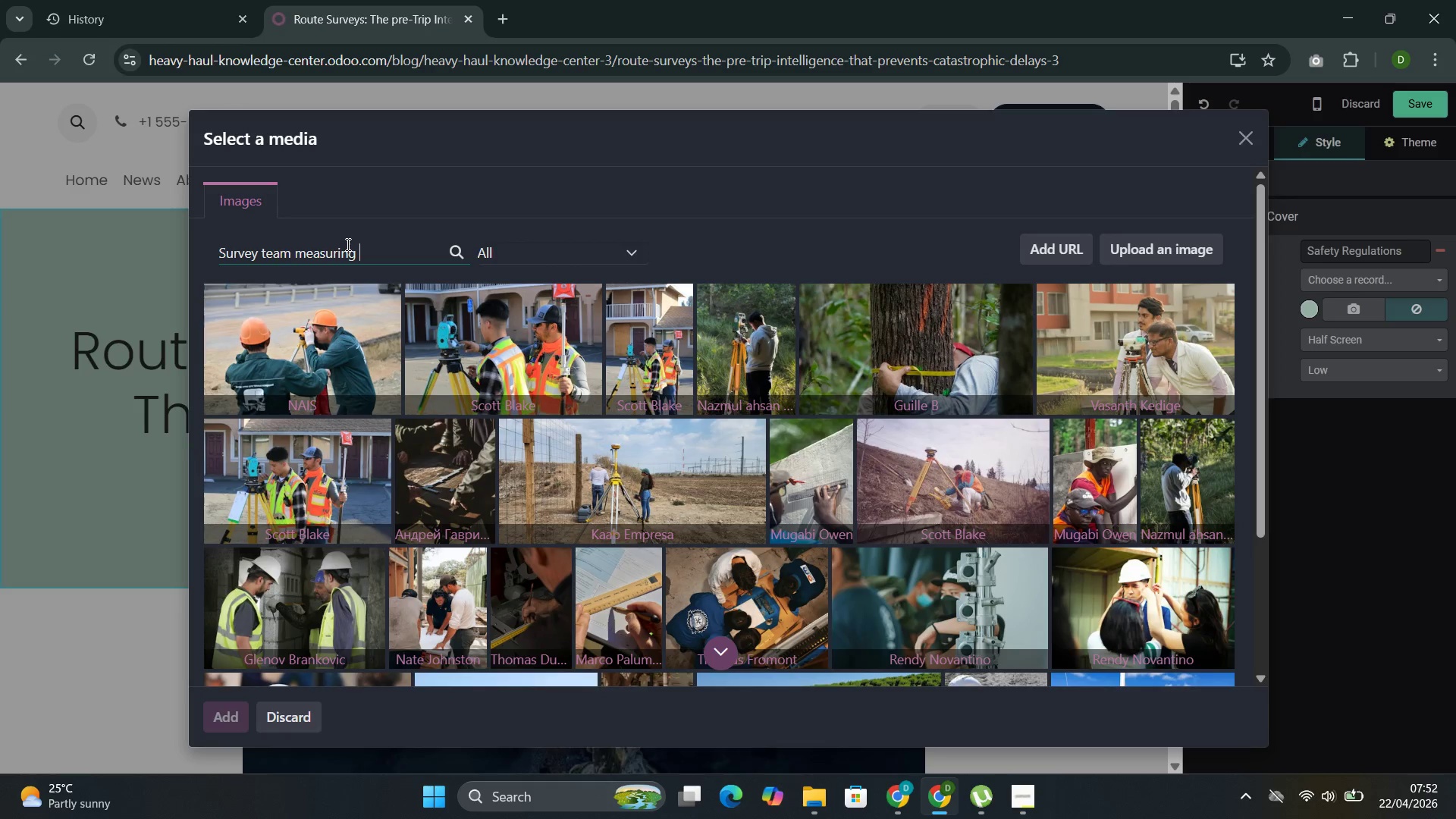 
wait(15.74)
 